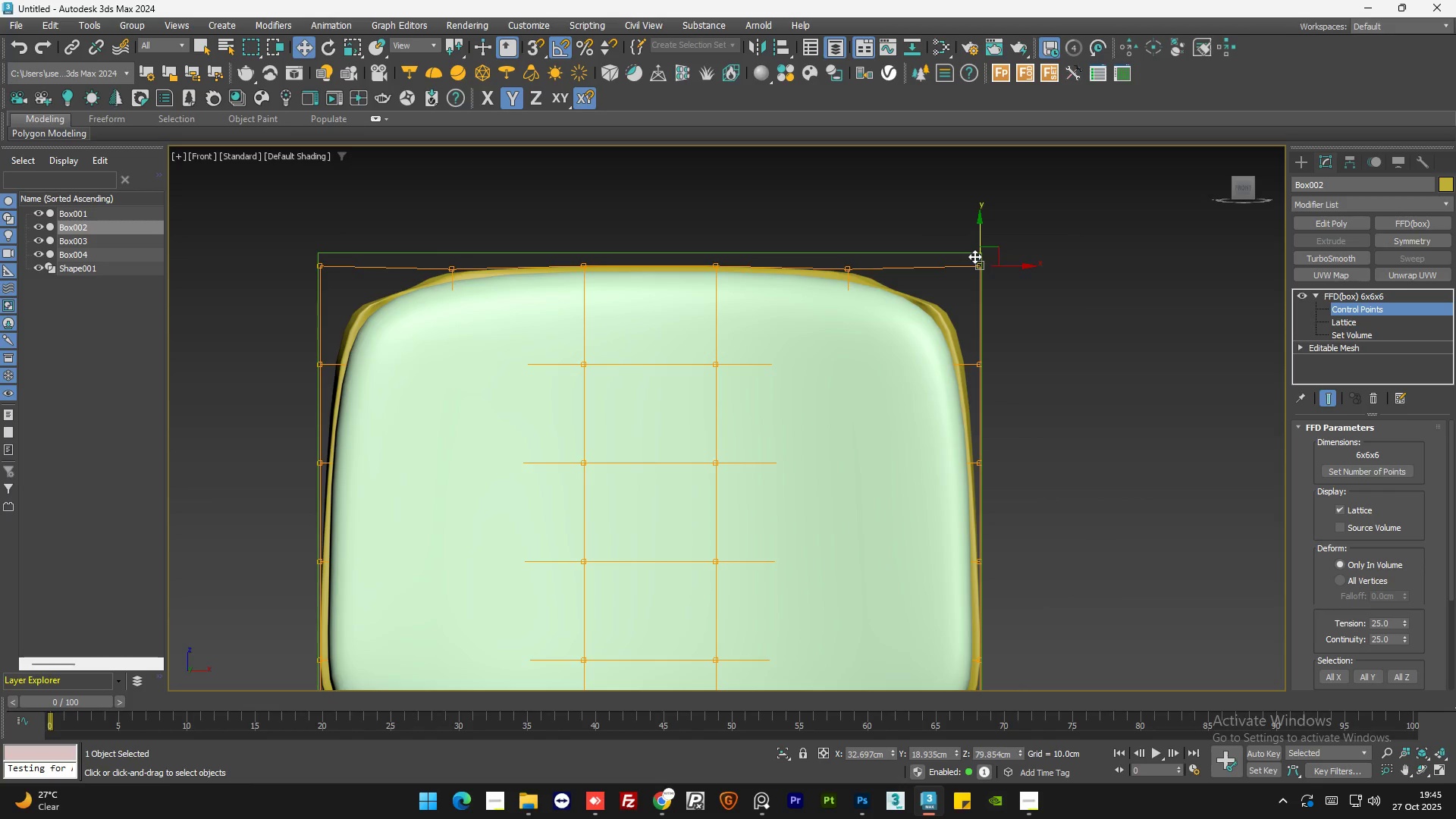 
hold_key(key=ControlLeft, duration=0.62)
left_click_drag(start_coordinate=[387, 221], to_coordinate=[246, 296])
 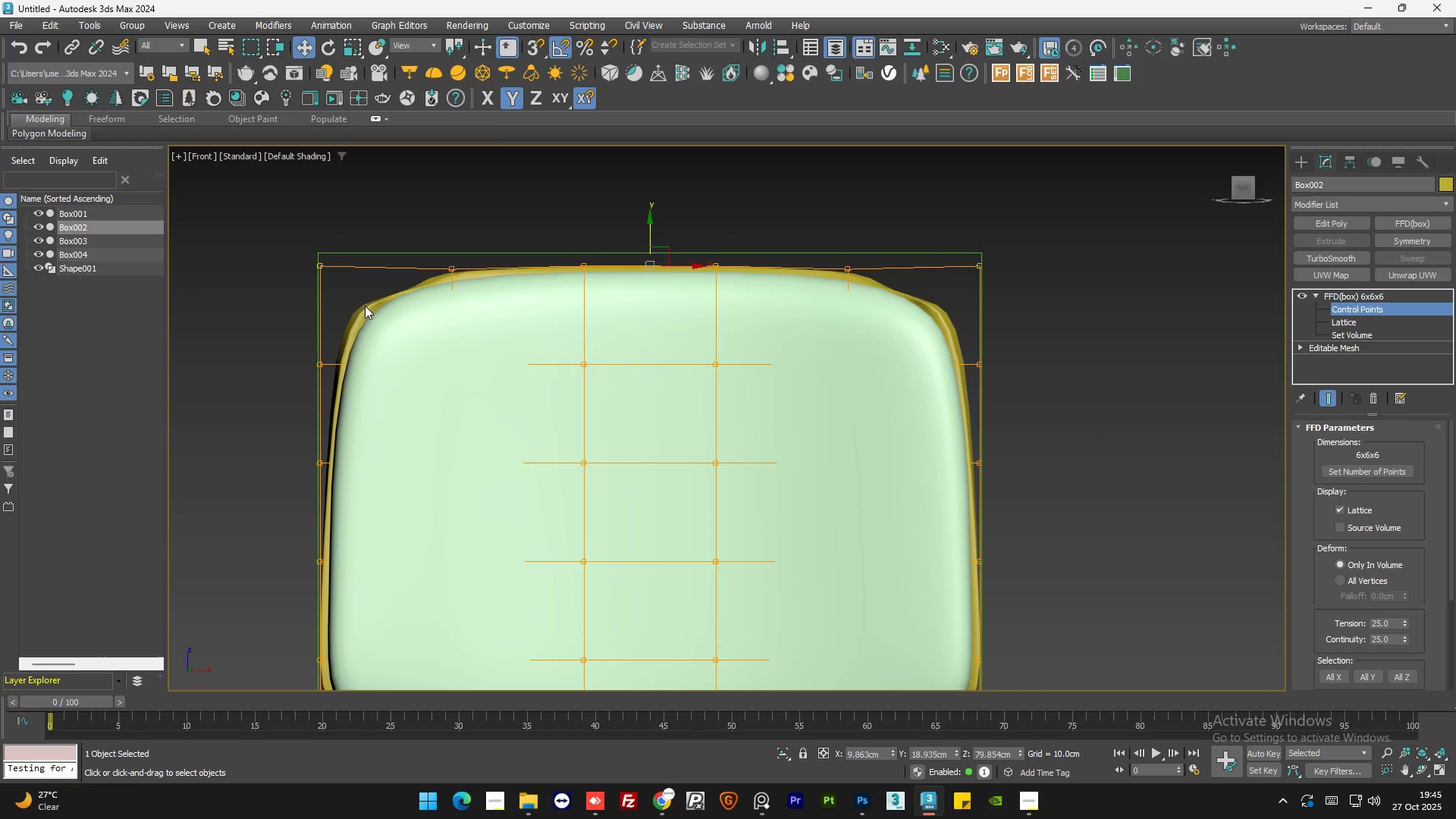 
key(R)
 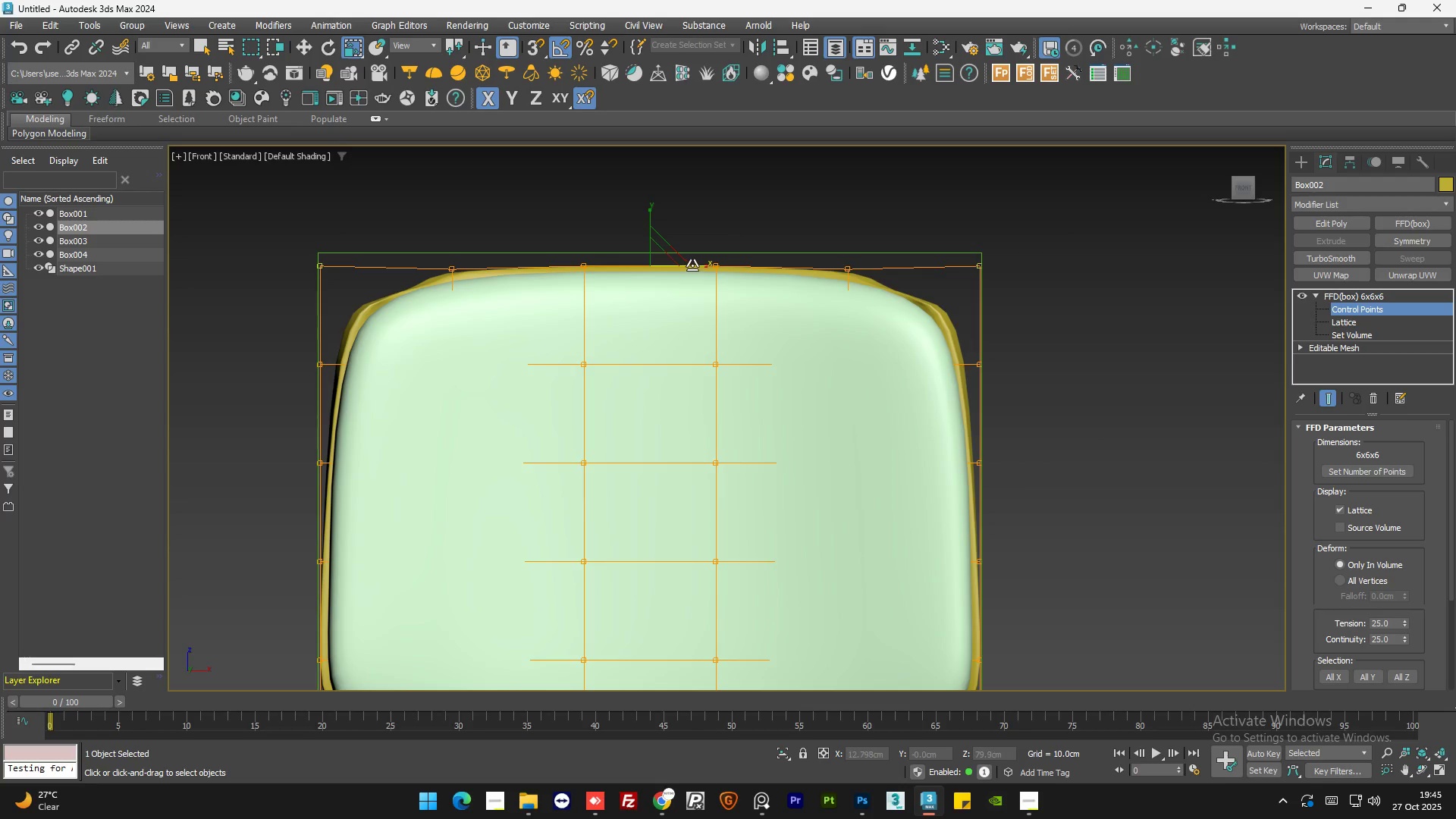 
left_click_drag(start_coordinate=[693, 265], to_coordinate=[688, 265])
 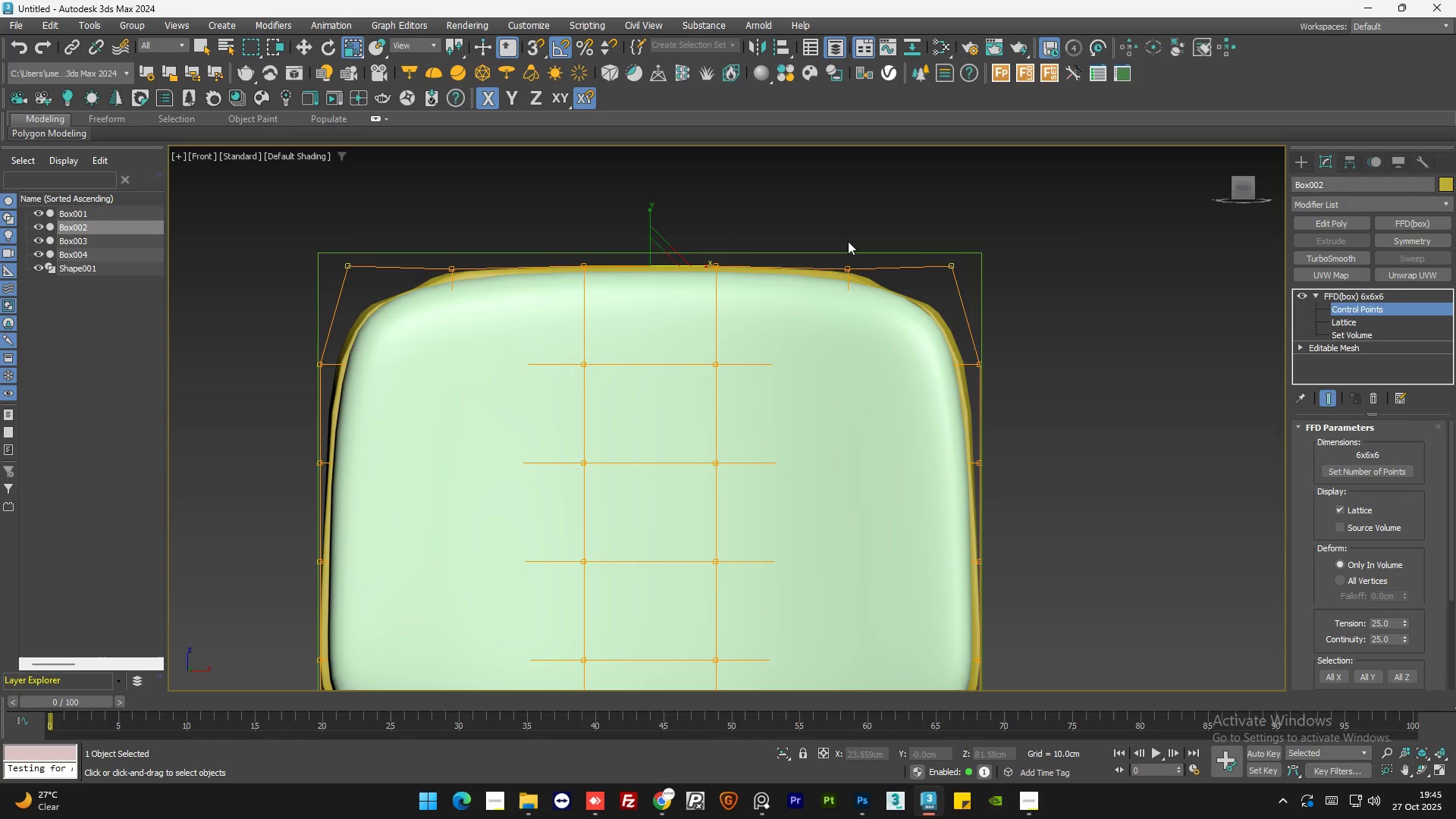 
left_click([859, 237])
 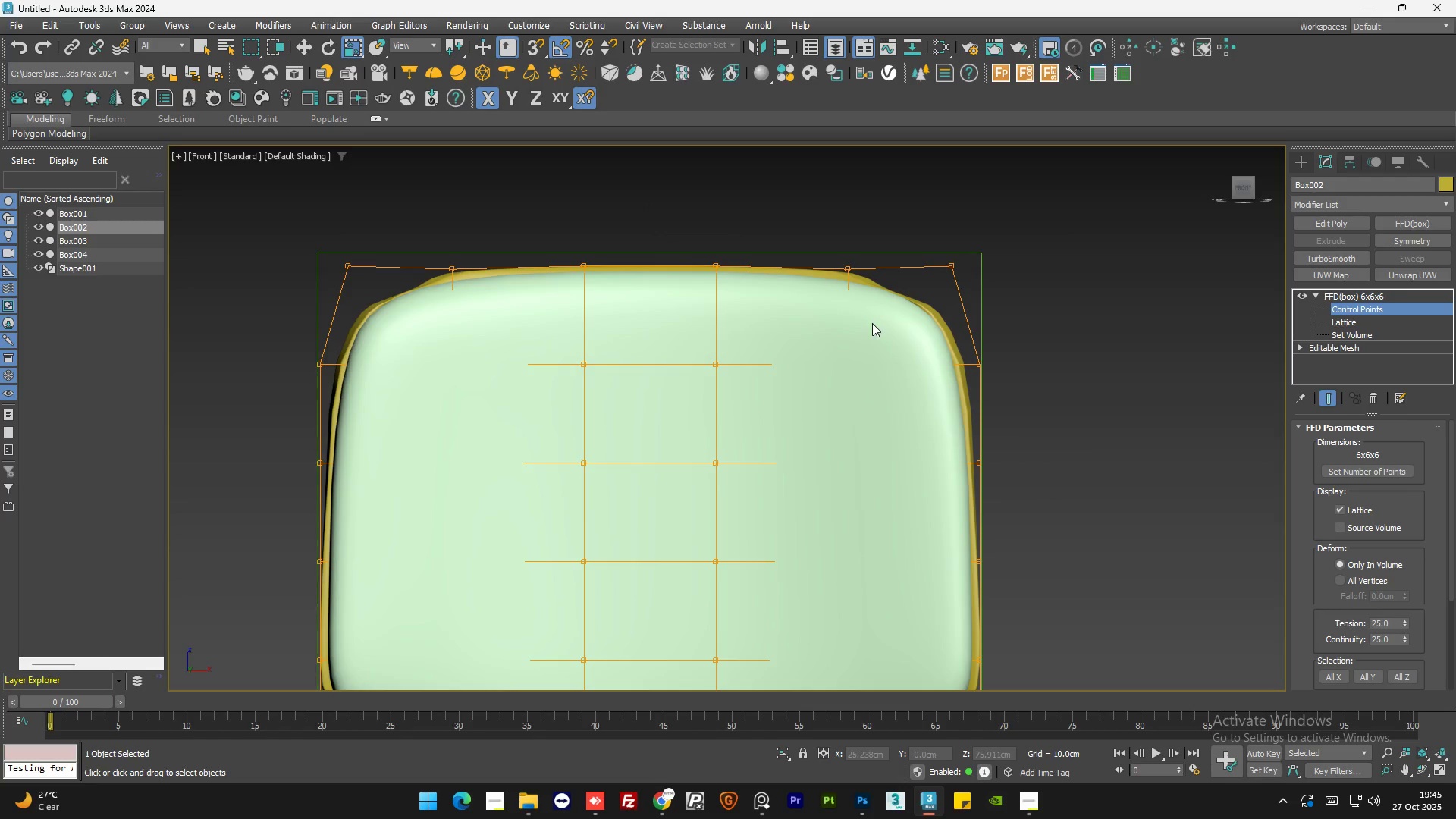 
left_click_drag(start_coordinate=[874, 325], to_coordinate=[785, 404])
 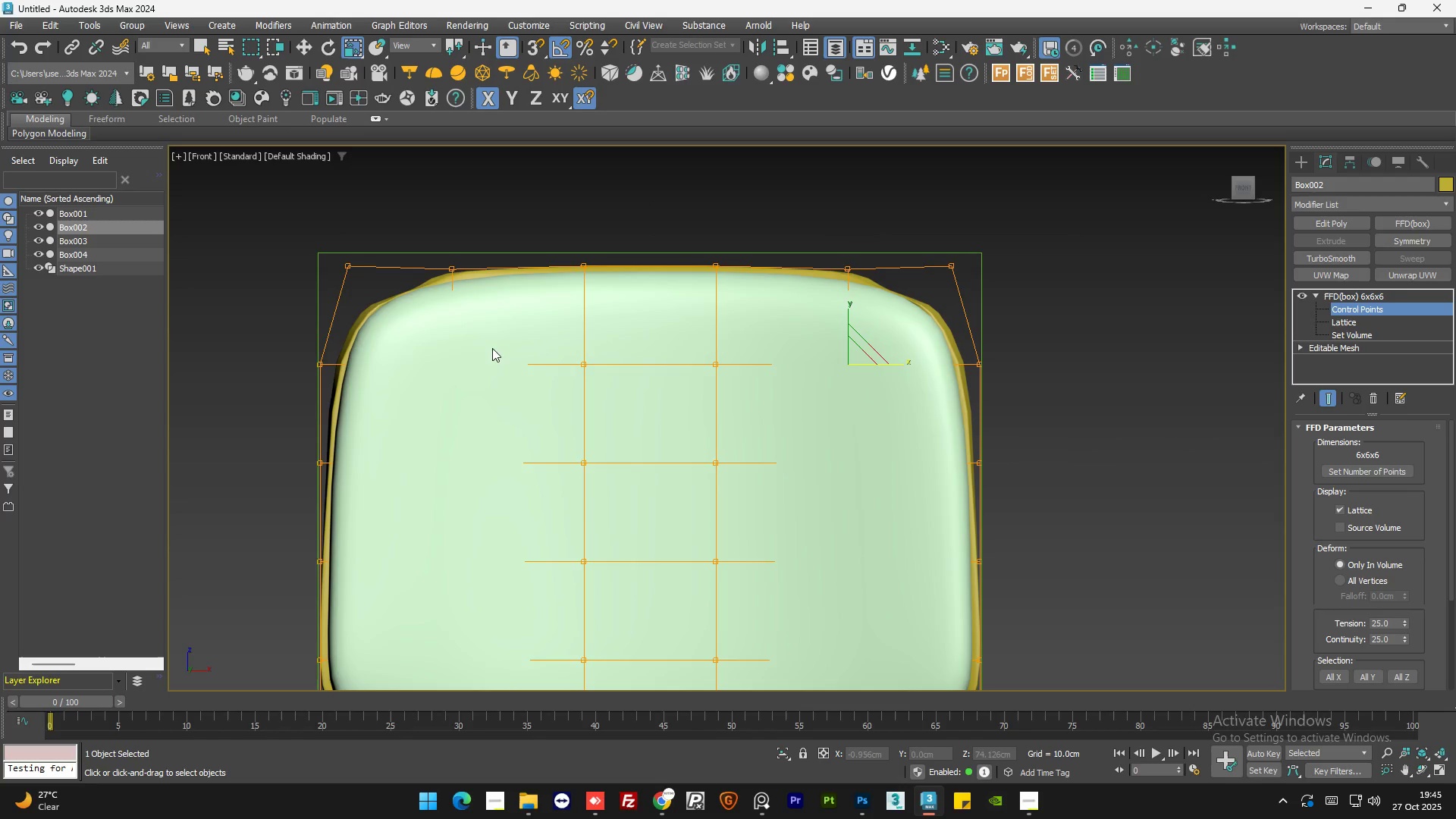 
hold_key(key=ControlLeft, duration=0.73)
left_click_drag(start_coordinate=[491, 331], to_coordinate=[402, 401])
 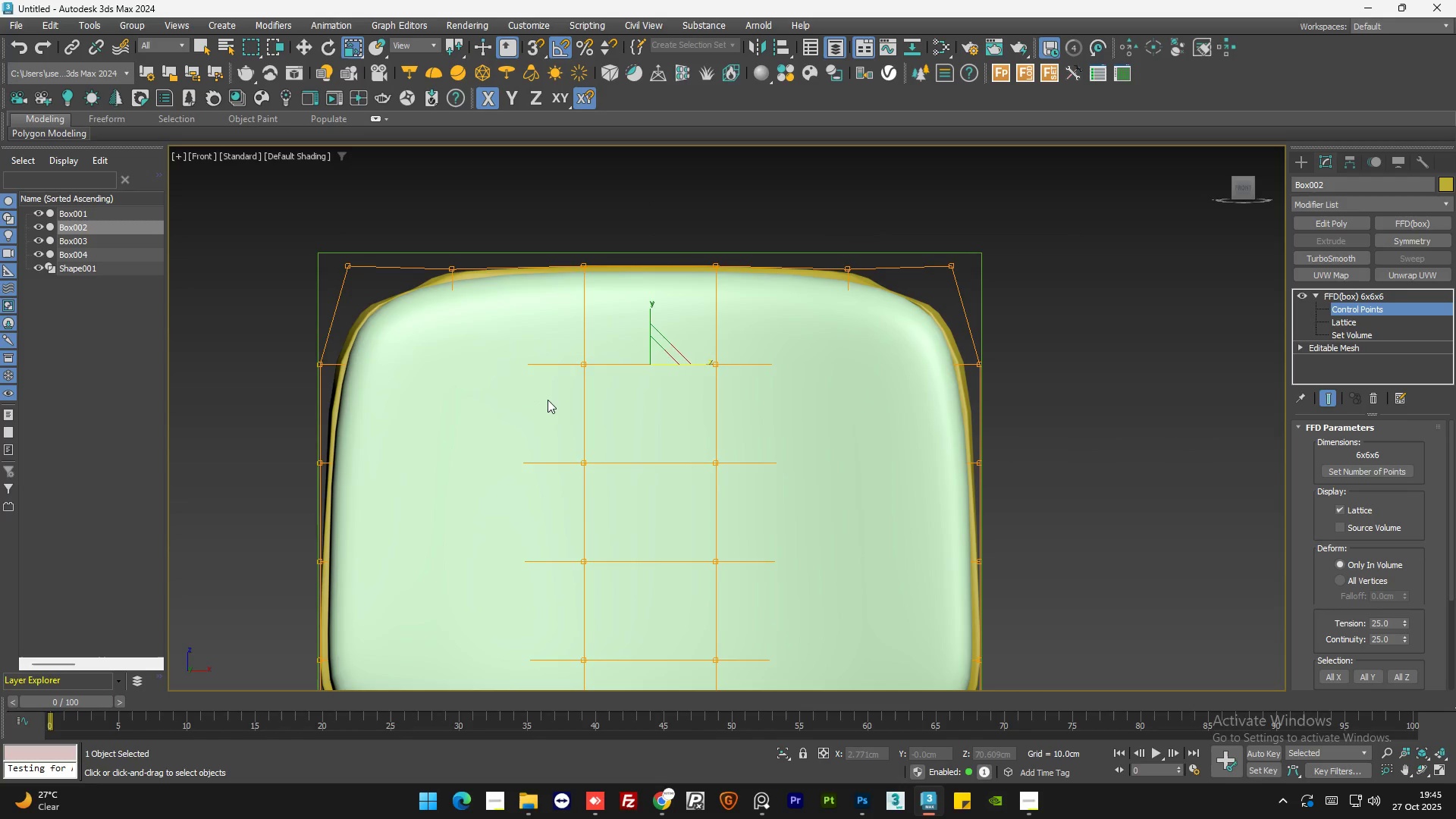 
key(W)
 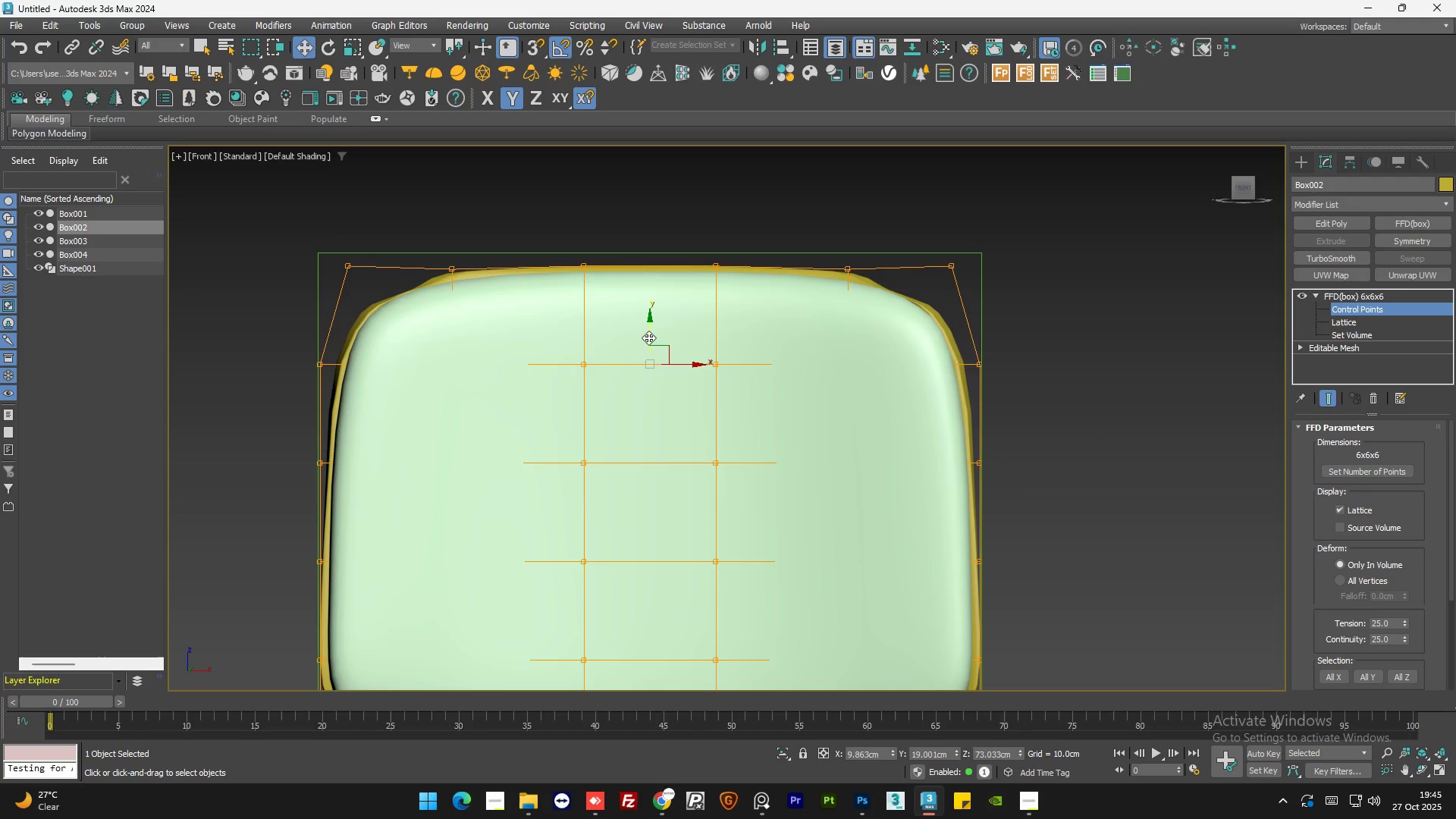 
left_click_drag(start_coordinate=[650, 337], to_coordinate=[658, 325])
 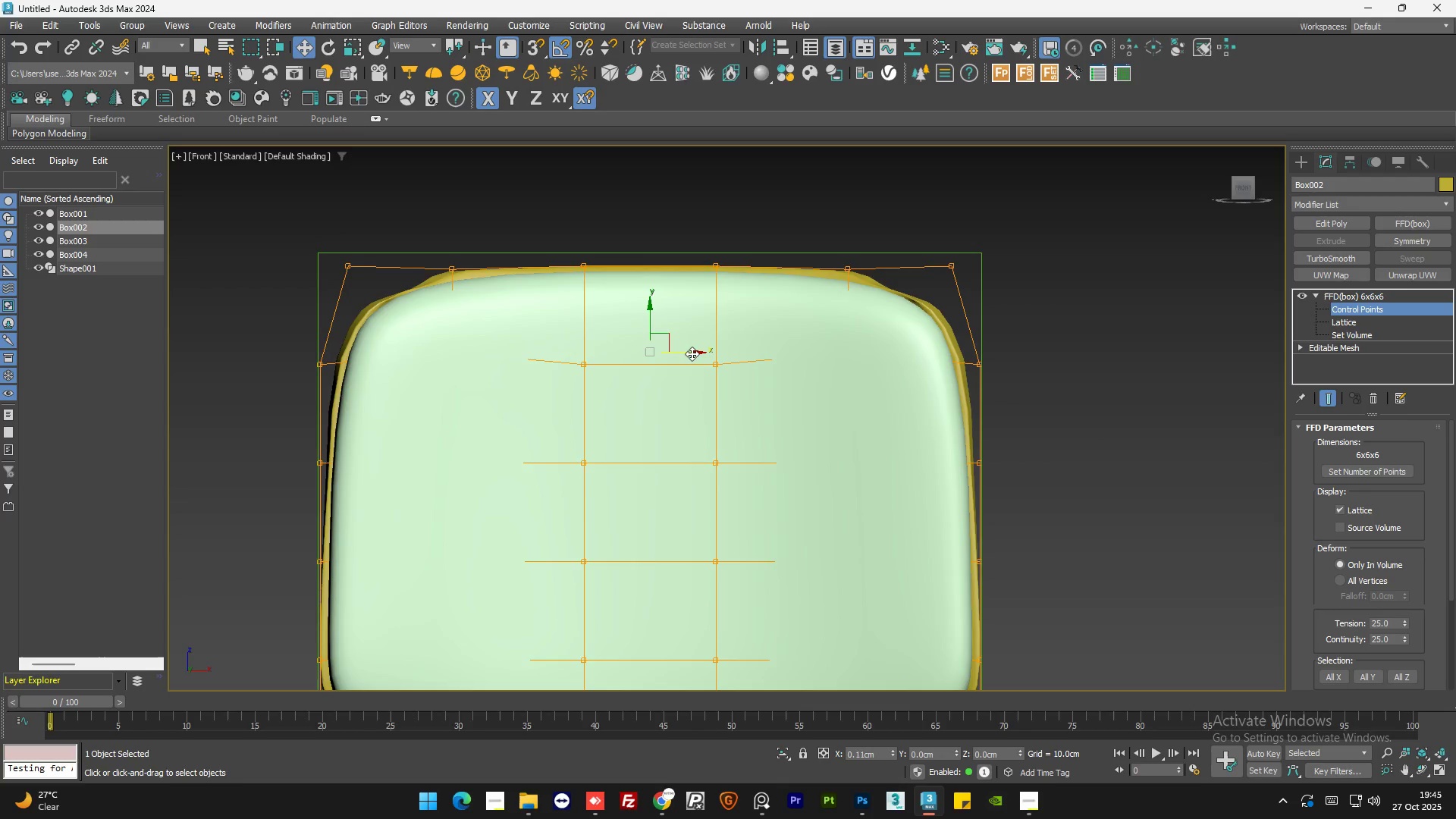 
key(Control+Z)
 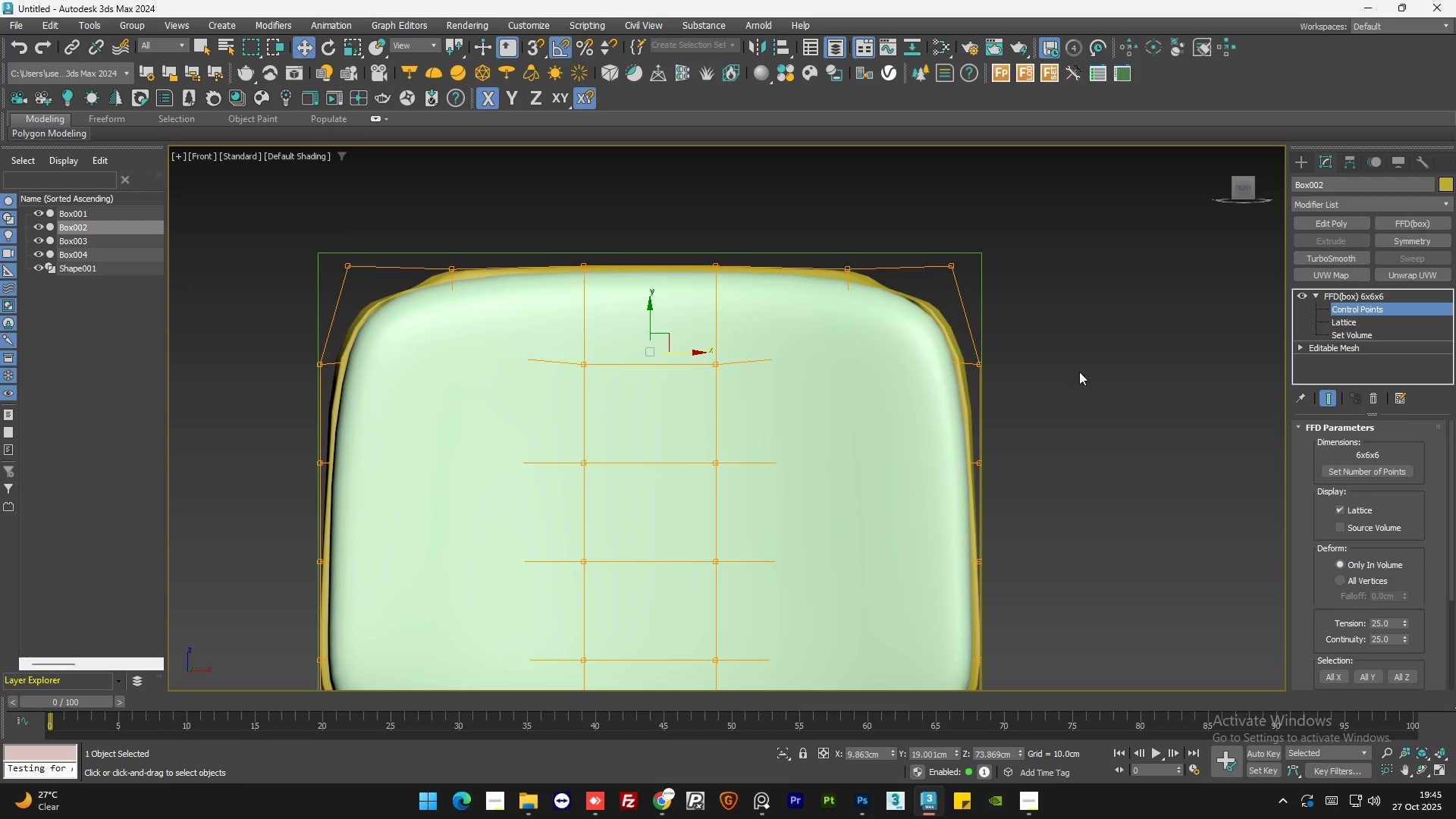 
left_click([1079, 371])
 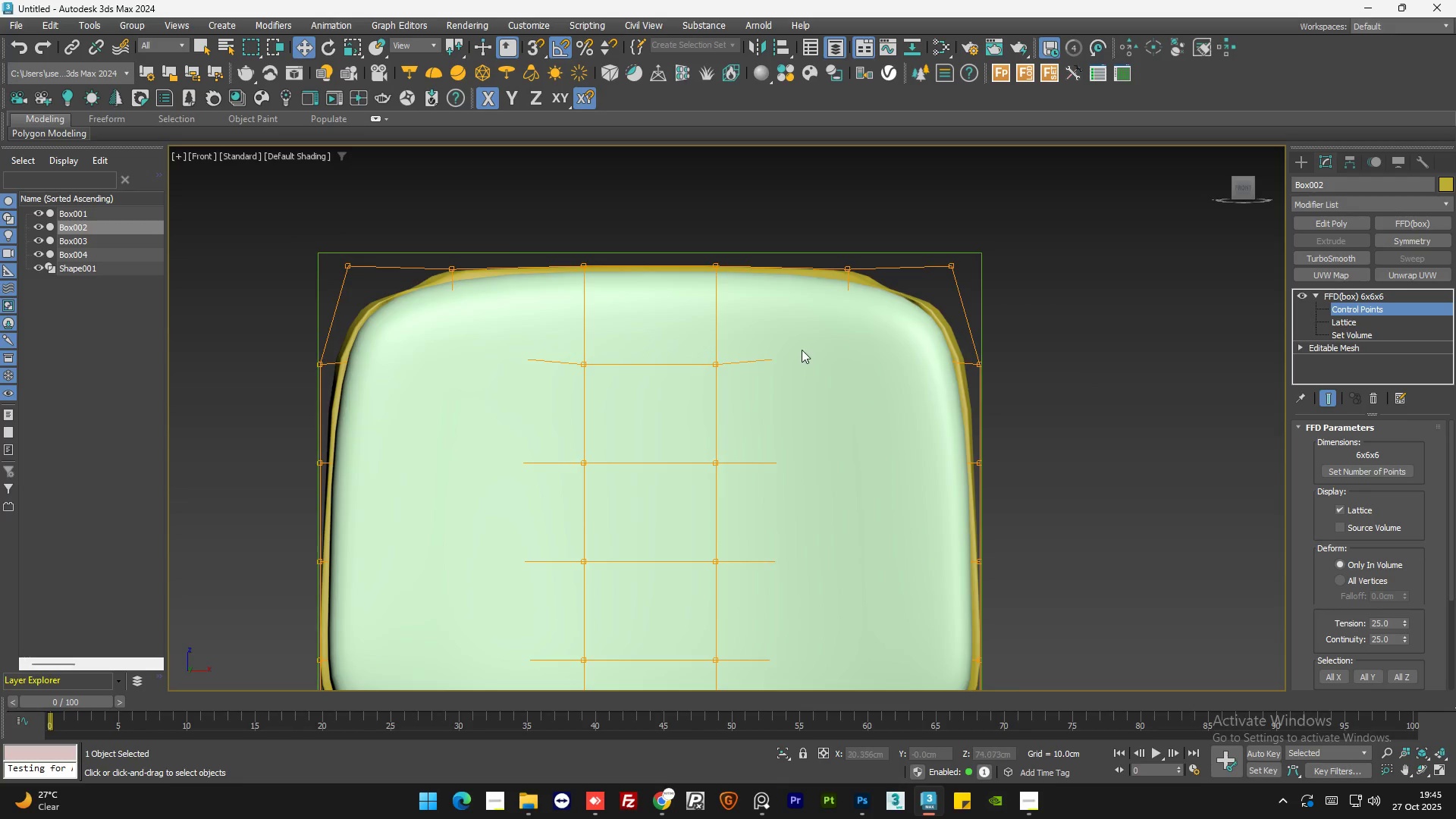 
scroll: coordinate [802, 350], scroll_direction: down, amount: 3.0
 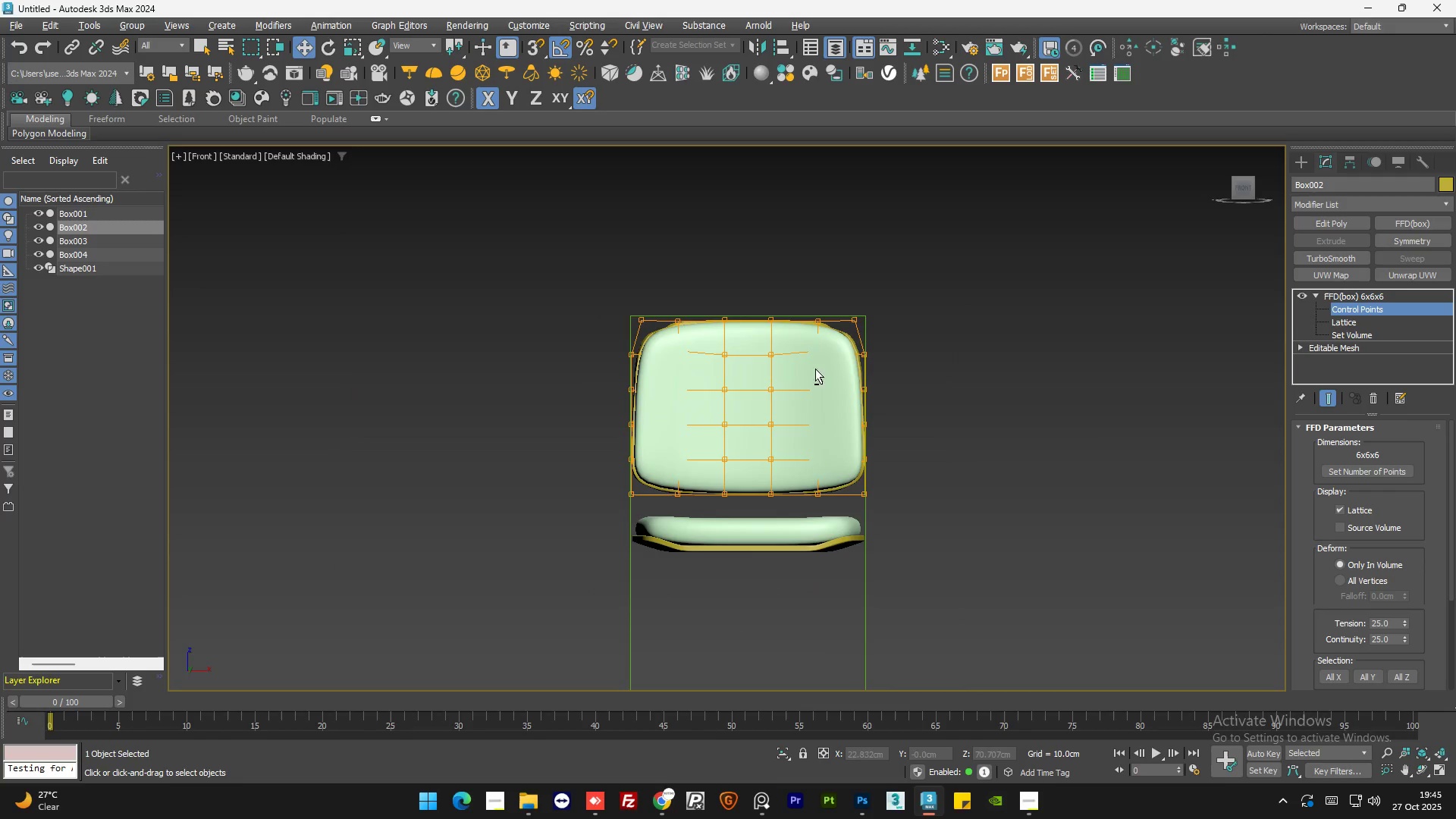 
hold_key(key=AltLeft, duration=1.41)
 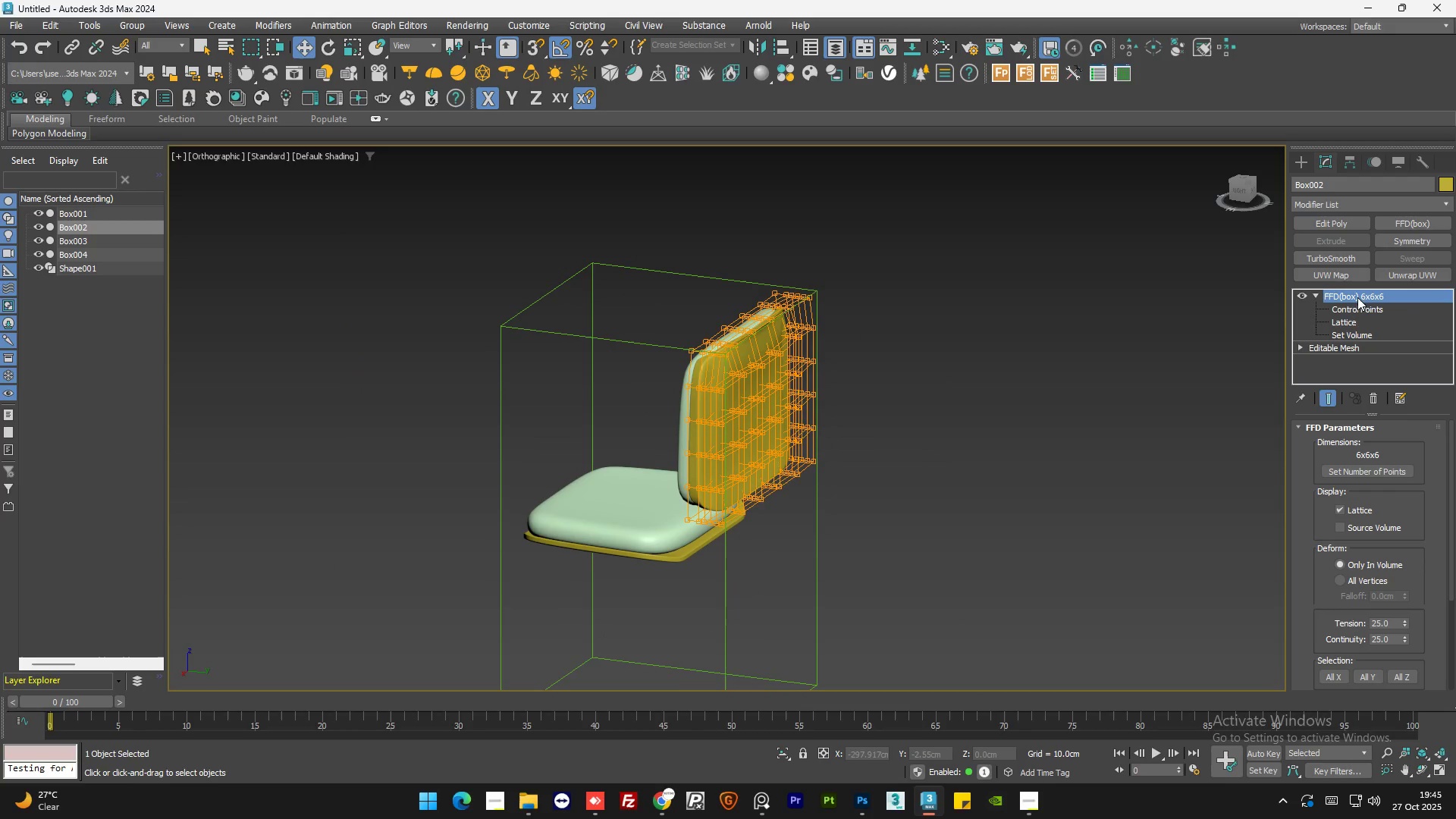 
double_click([990, 325])
 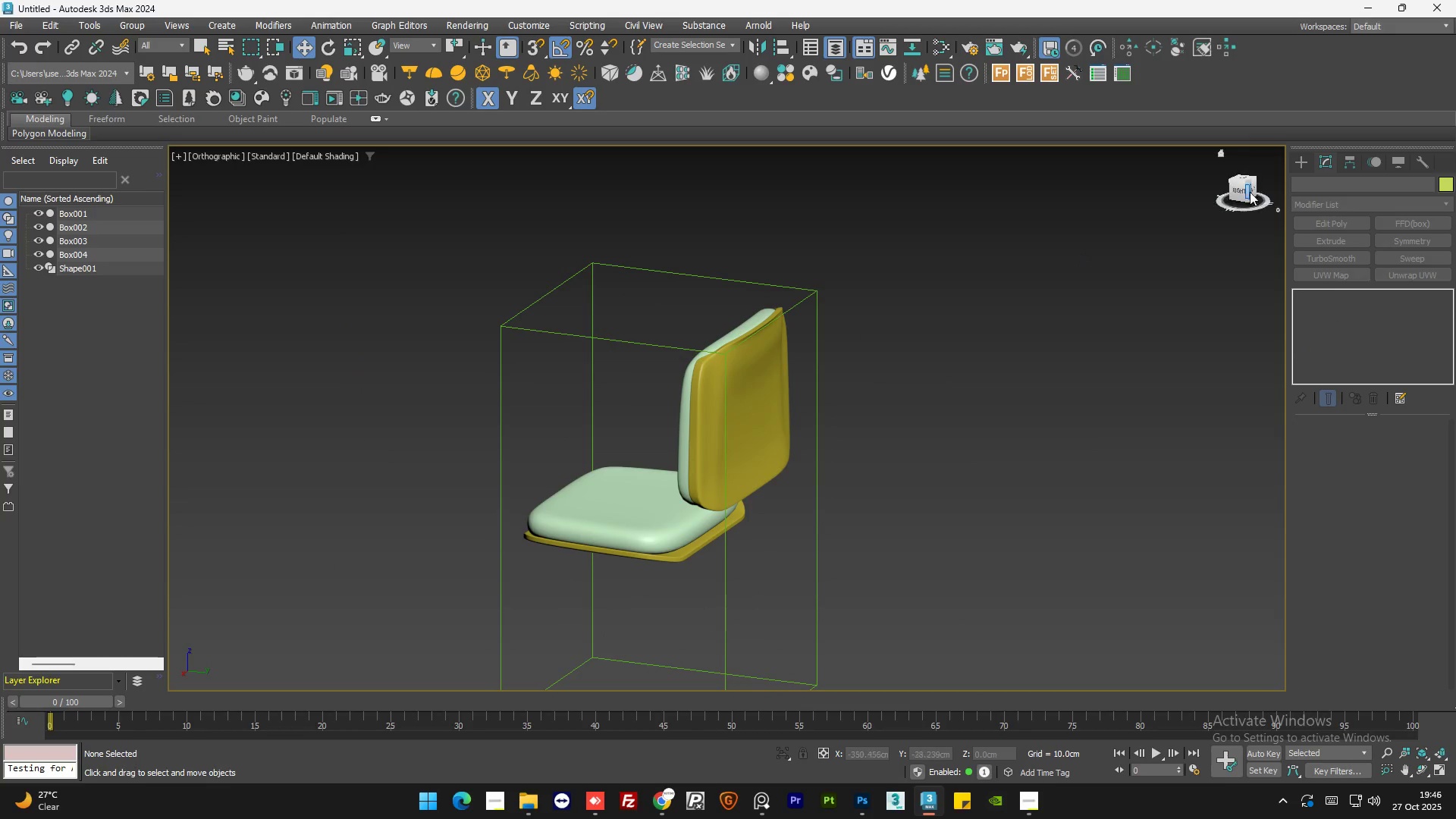 
left_click([1240, 193])
 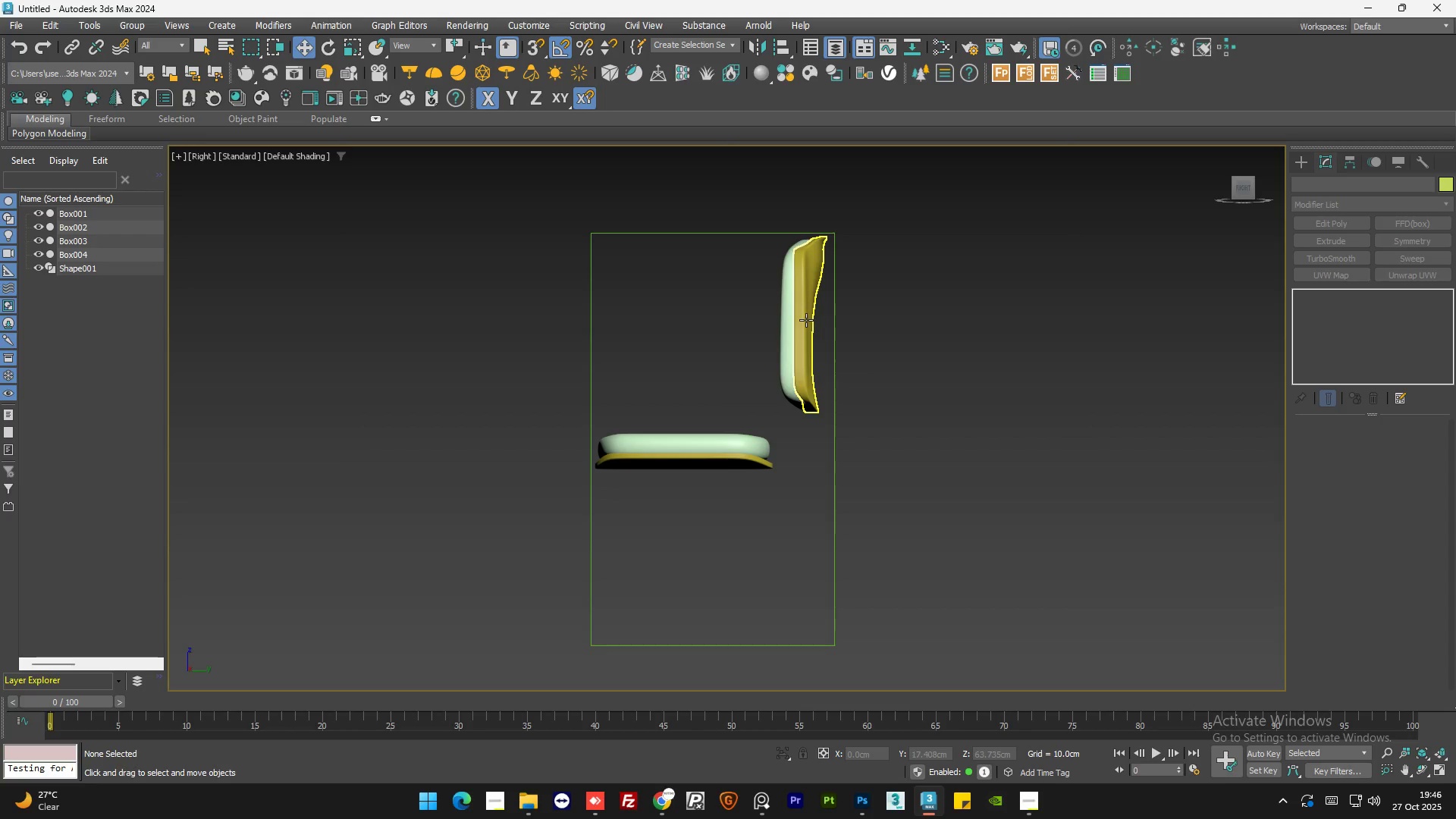 
left_click([804, 320])
 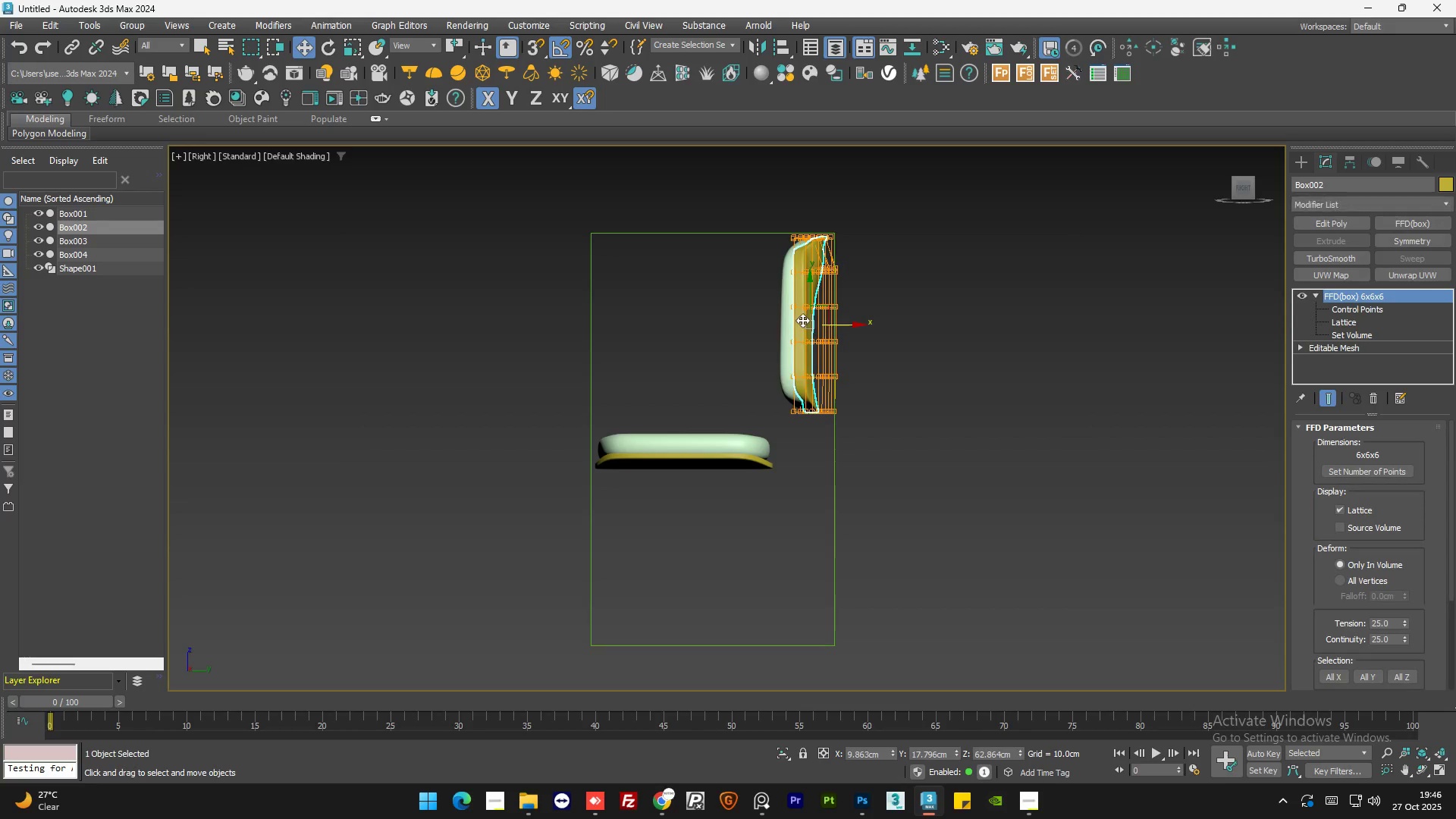 
hold_key(key=ControlLeft, duration=0.58)
left_click([789, 328])
 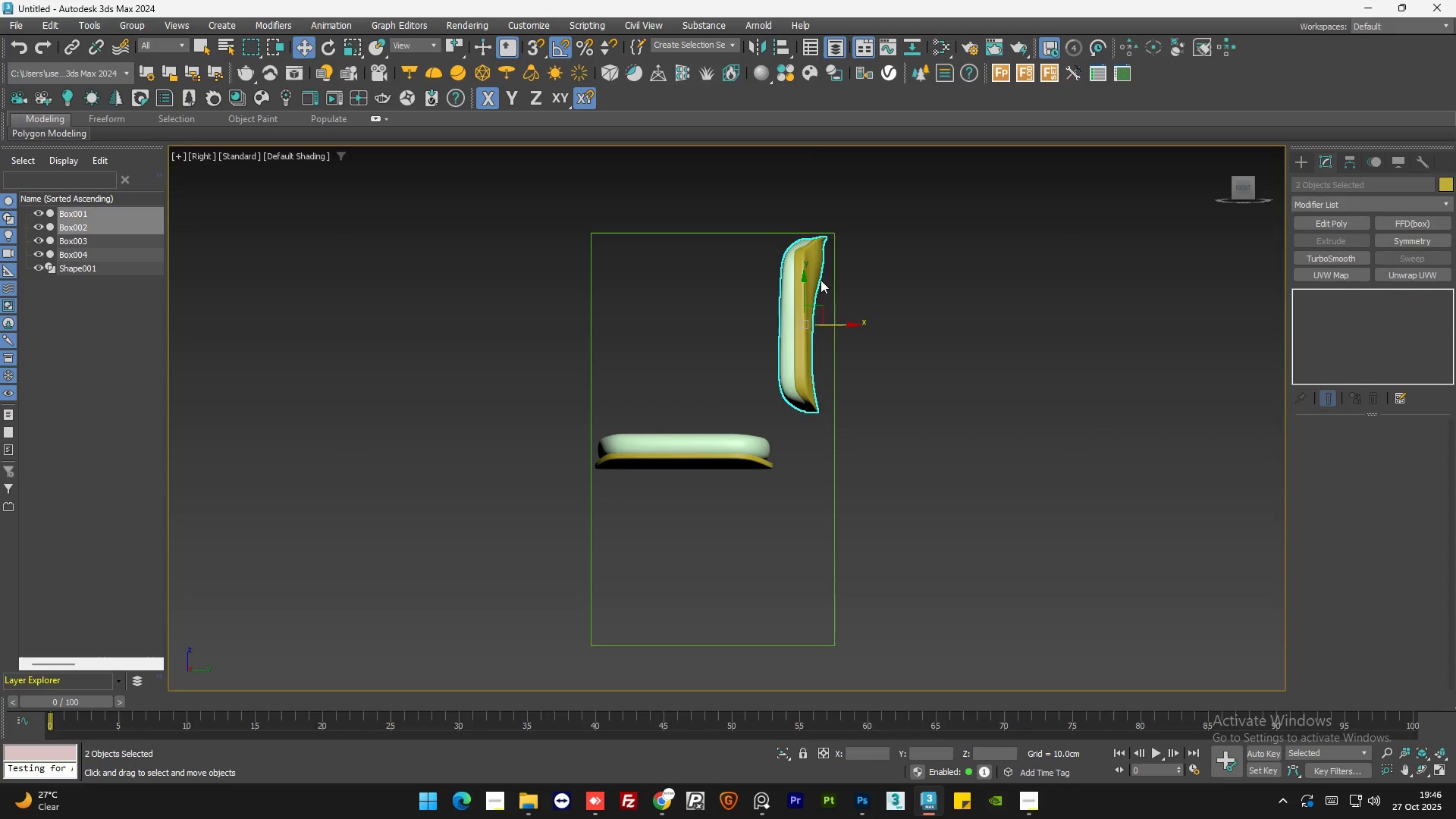 
scroll: coordinate [821, 280], scroll_direction: up, amount: 1.0
 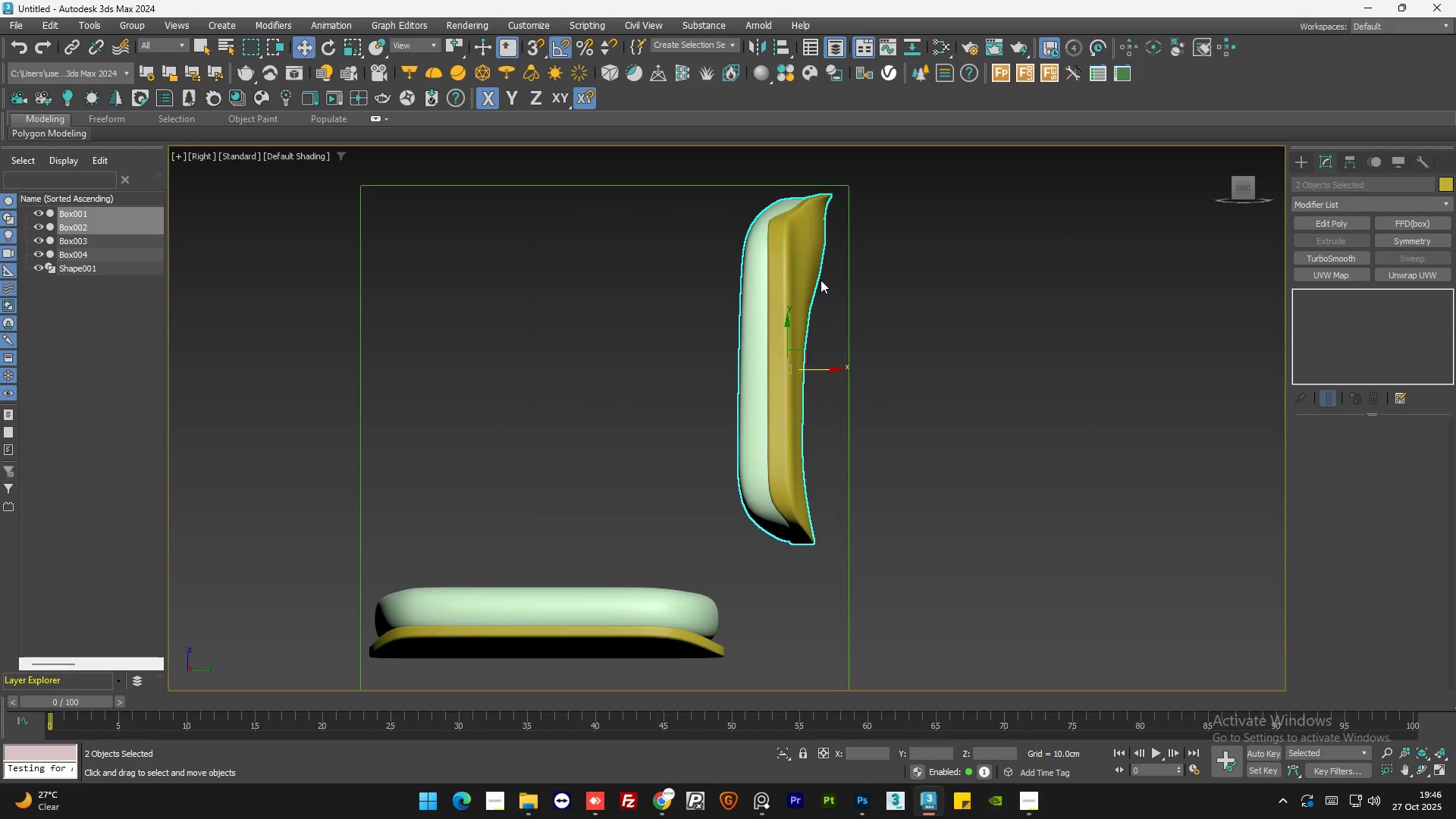 
key(E)
 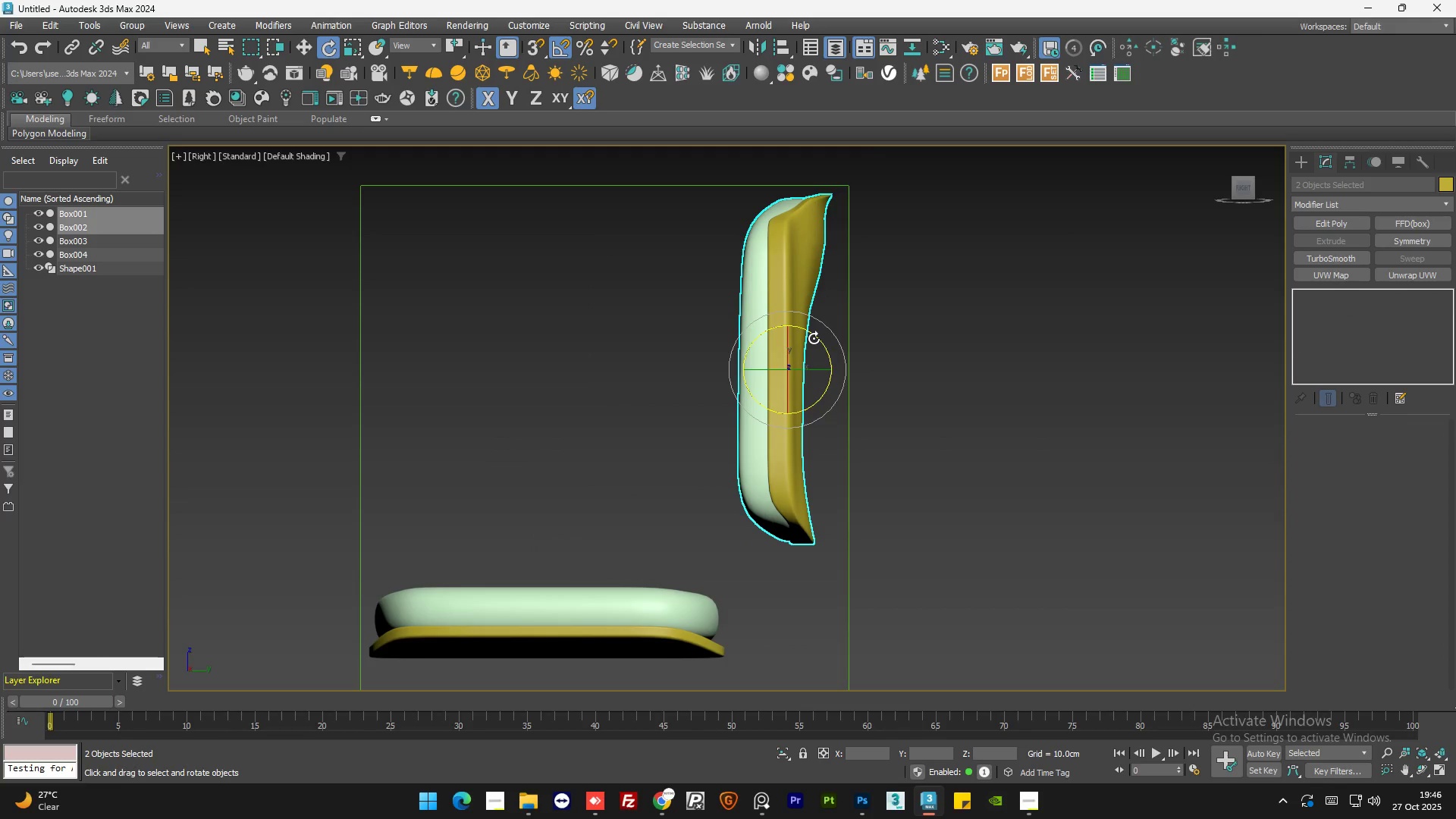 
left_click_drag(start_coordinate=[814, 338], to_coordinate=[821, 339])
 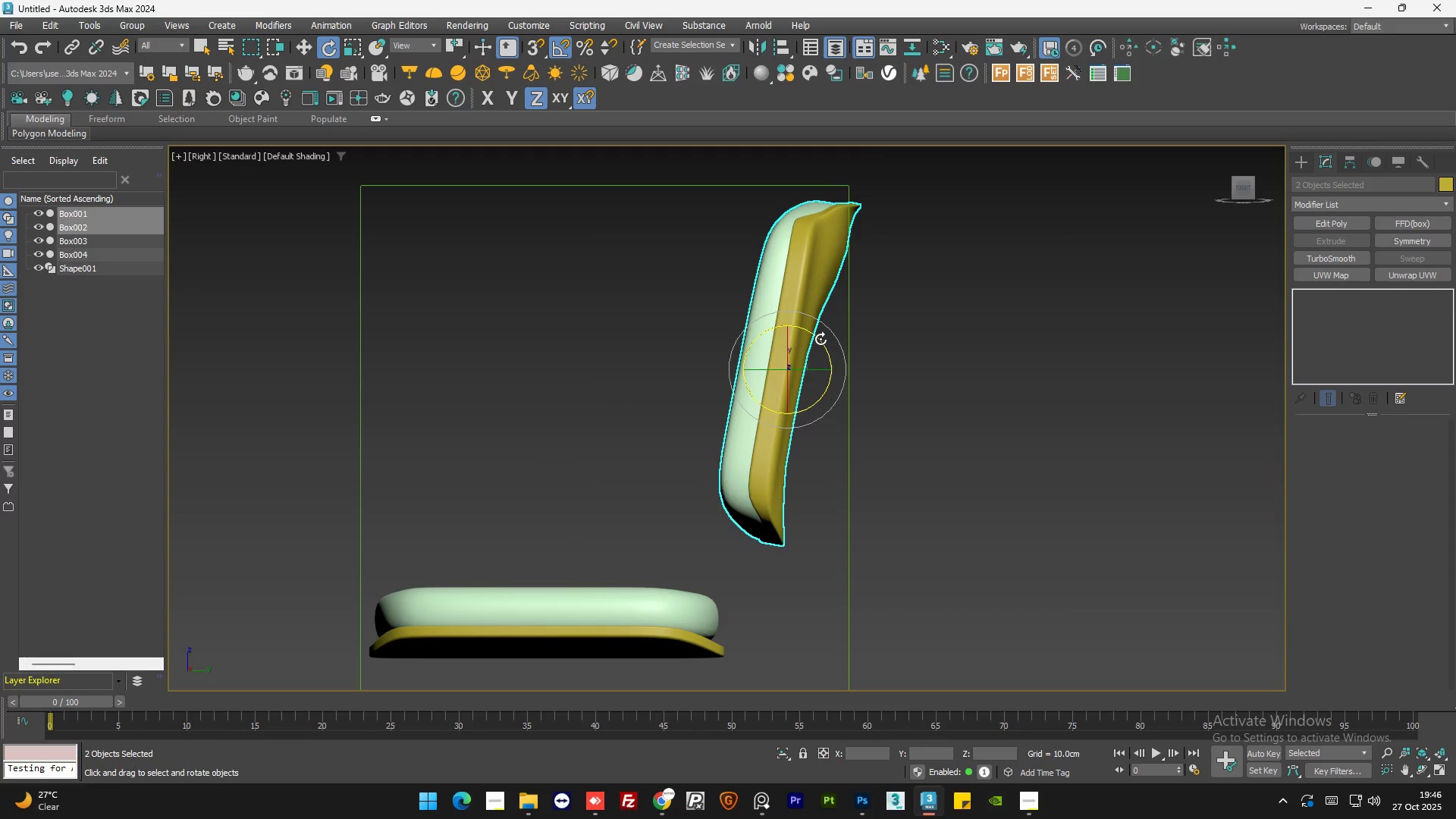 
key(W)
 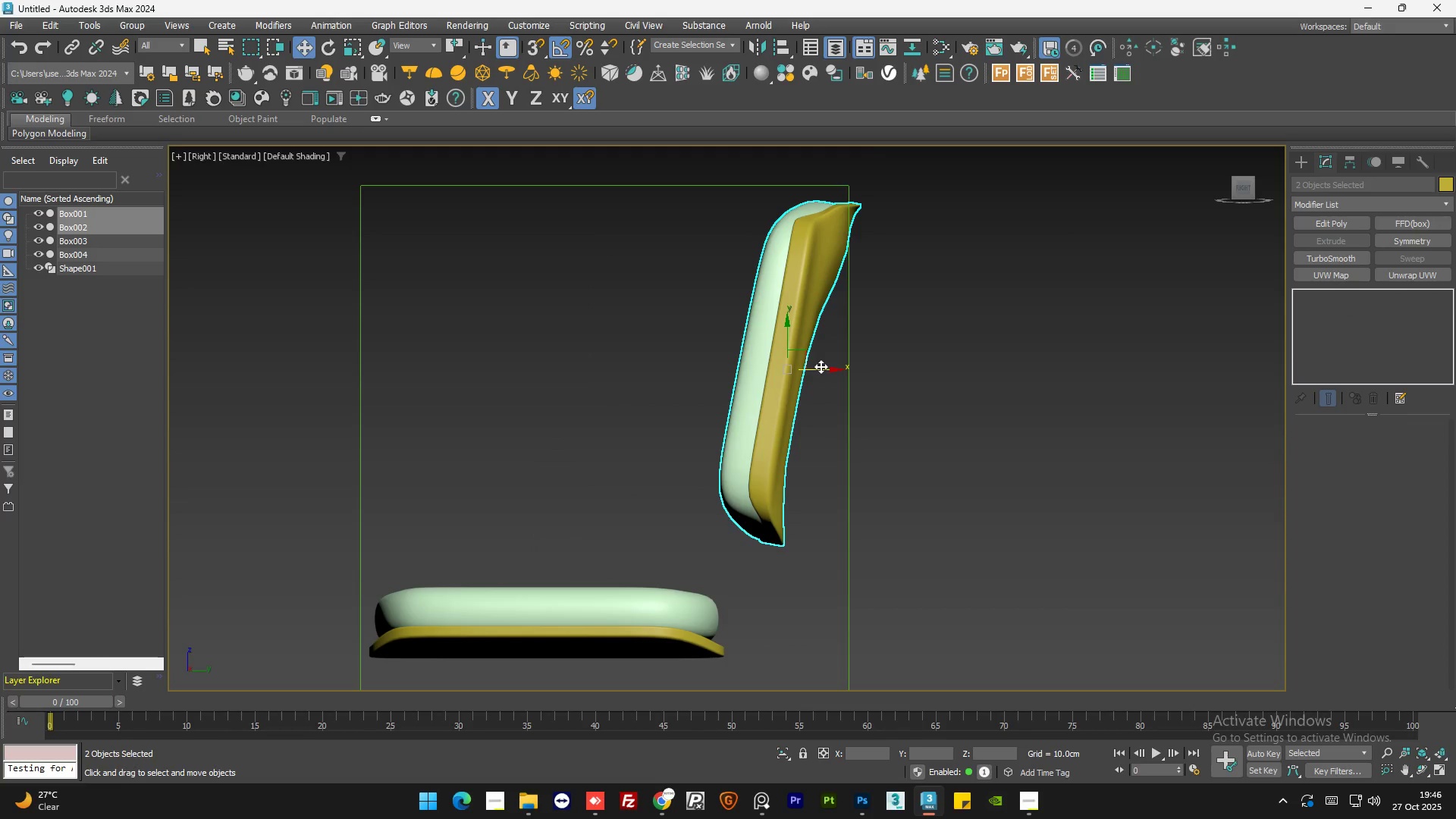 
left_click_drag(start_coordinate=[821, 367], to_coordinate=[809, 368])
 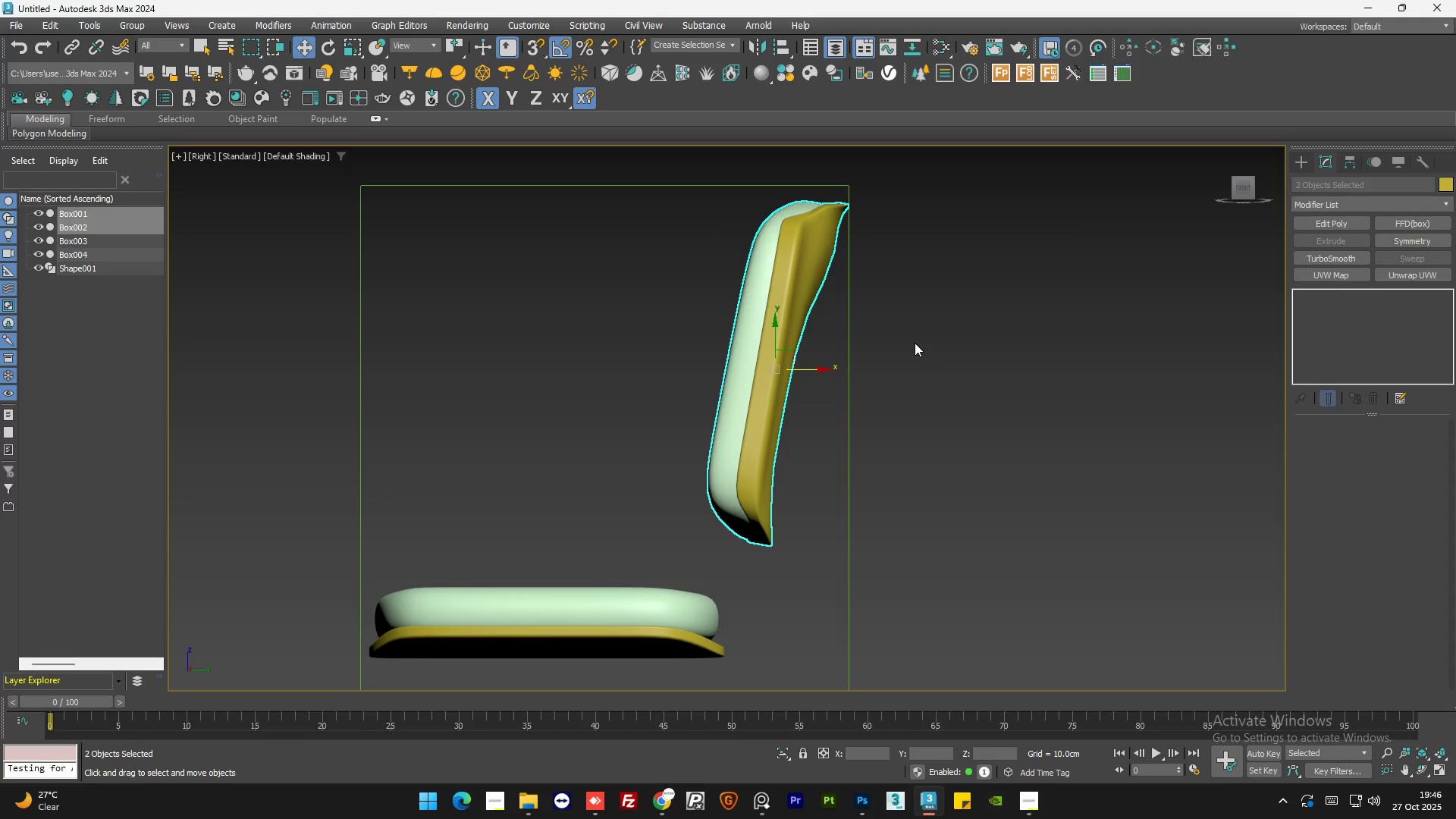 
left_click([915, 343])
 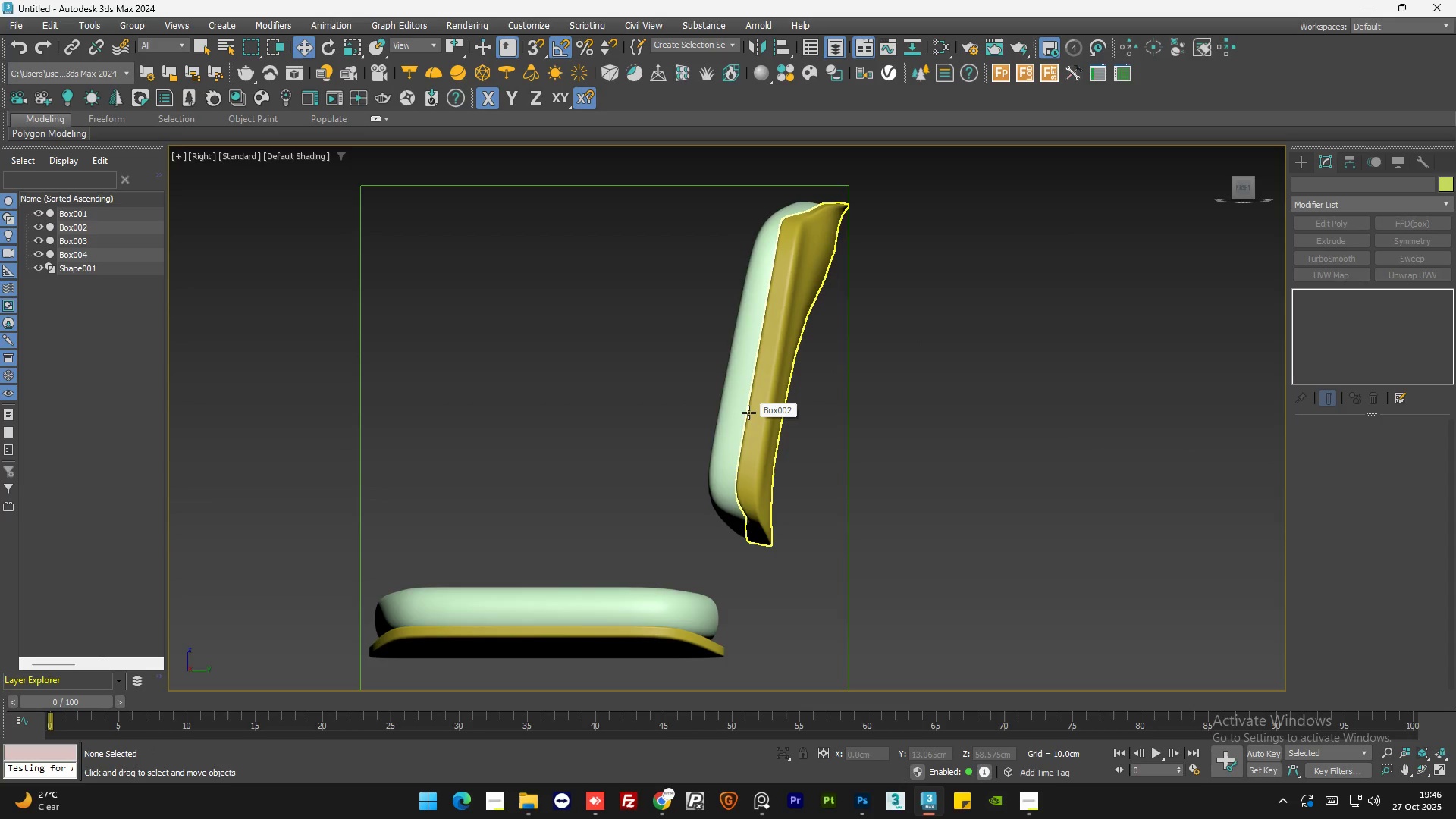 
wait(9.19)
 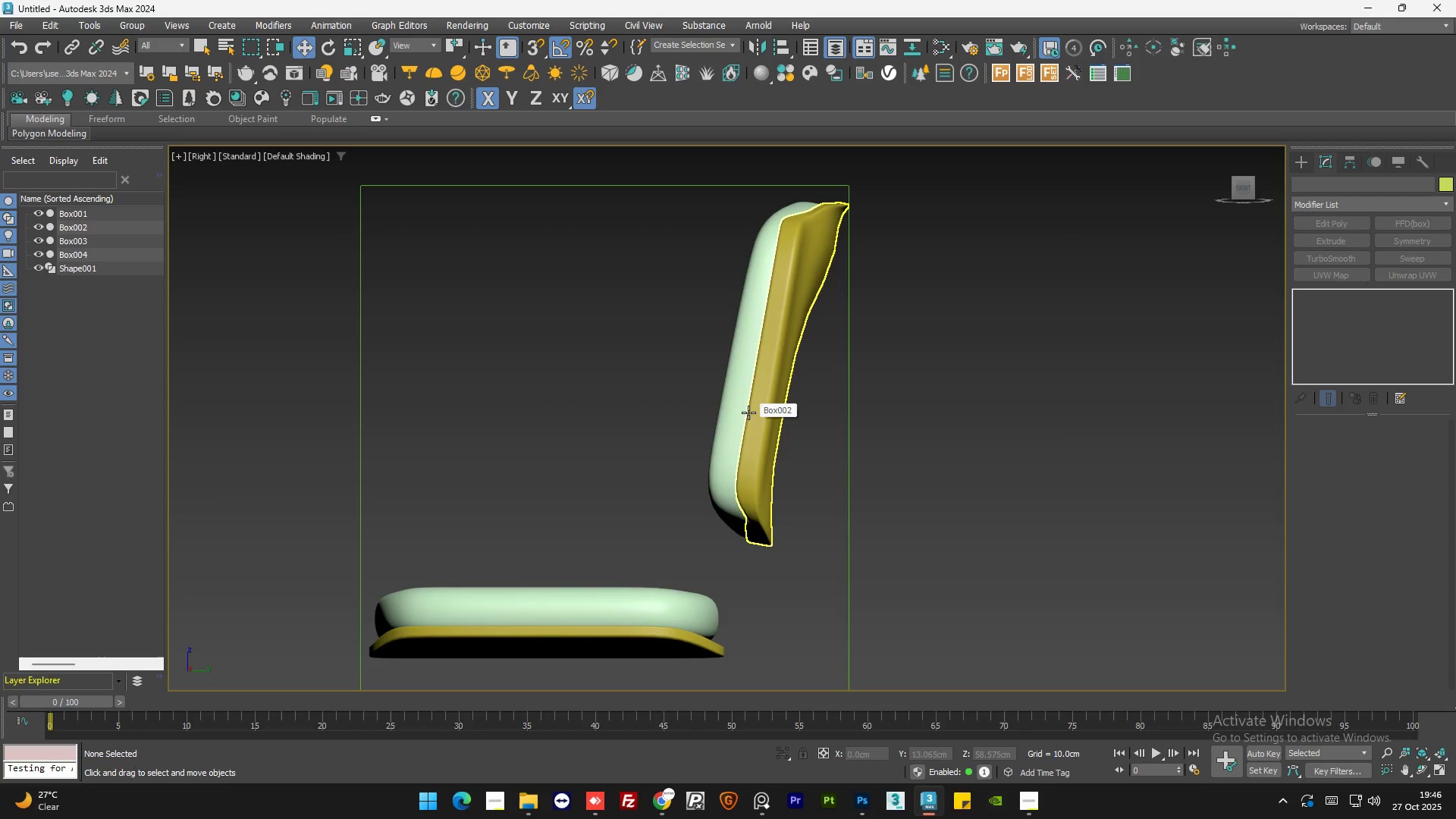 
scroll: coordinate [686, 324], scroll_direction: down, amount: 2.0
 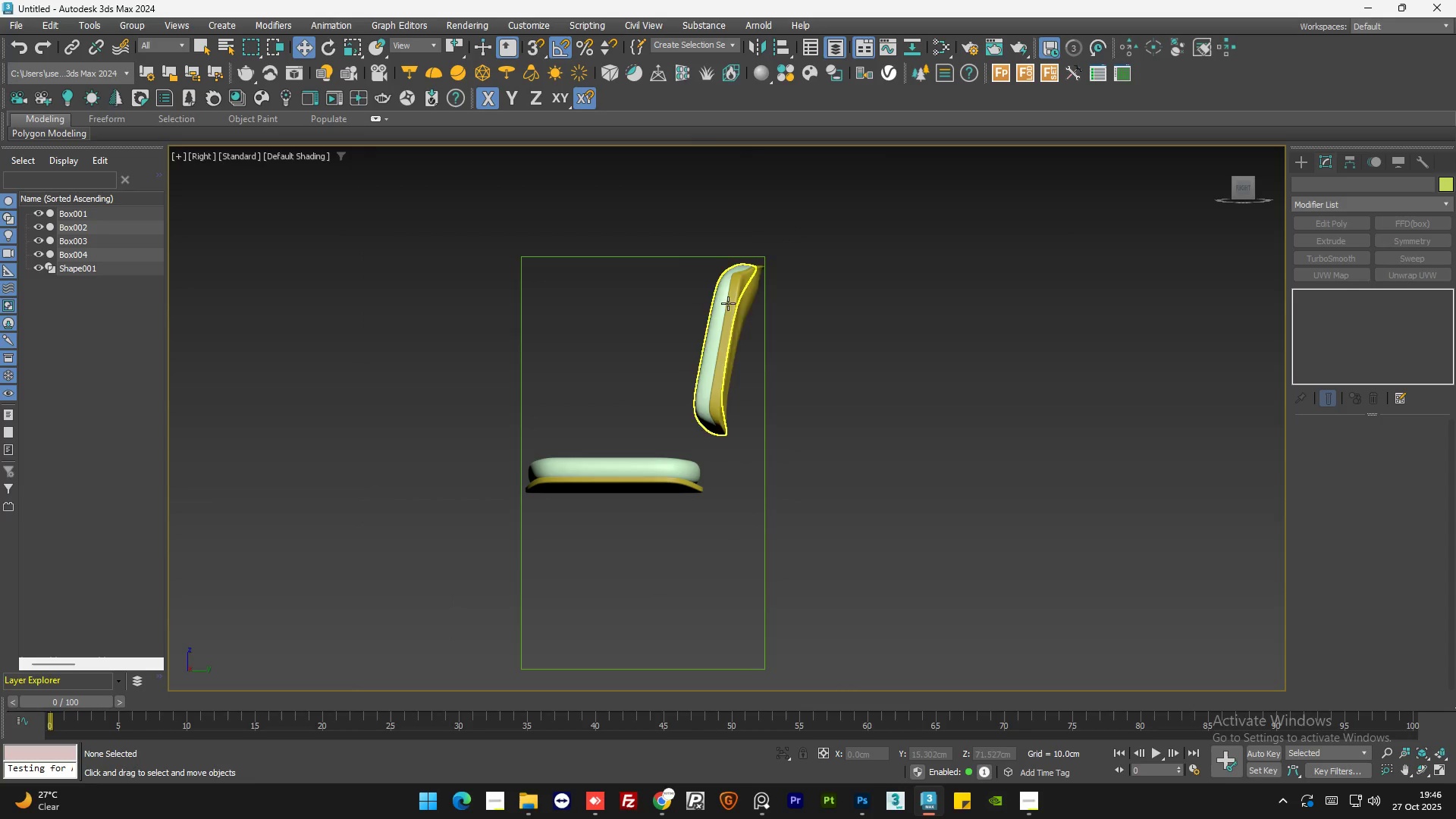 
scroll: coordinate [627, 479], scroll_direction: up, amount: 2.0
 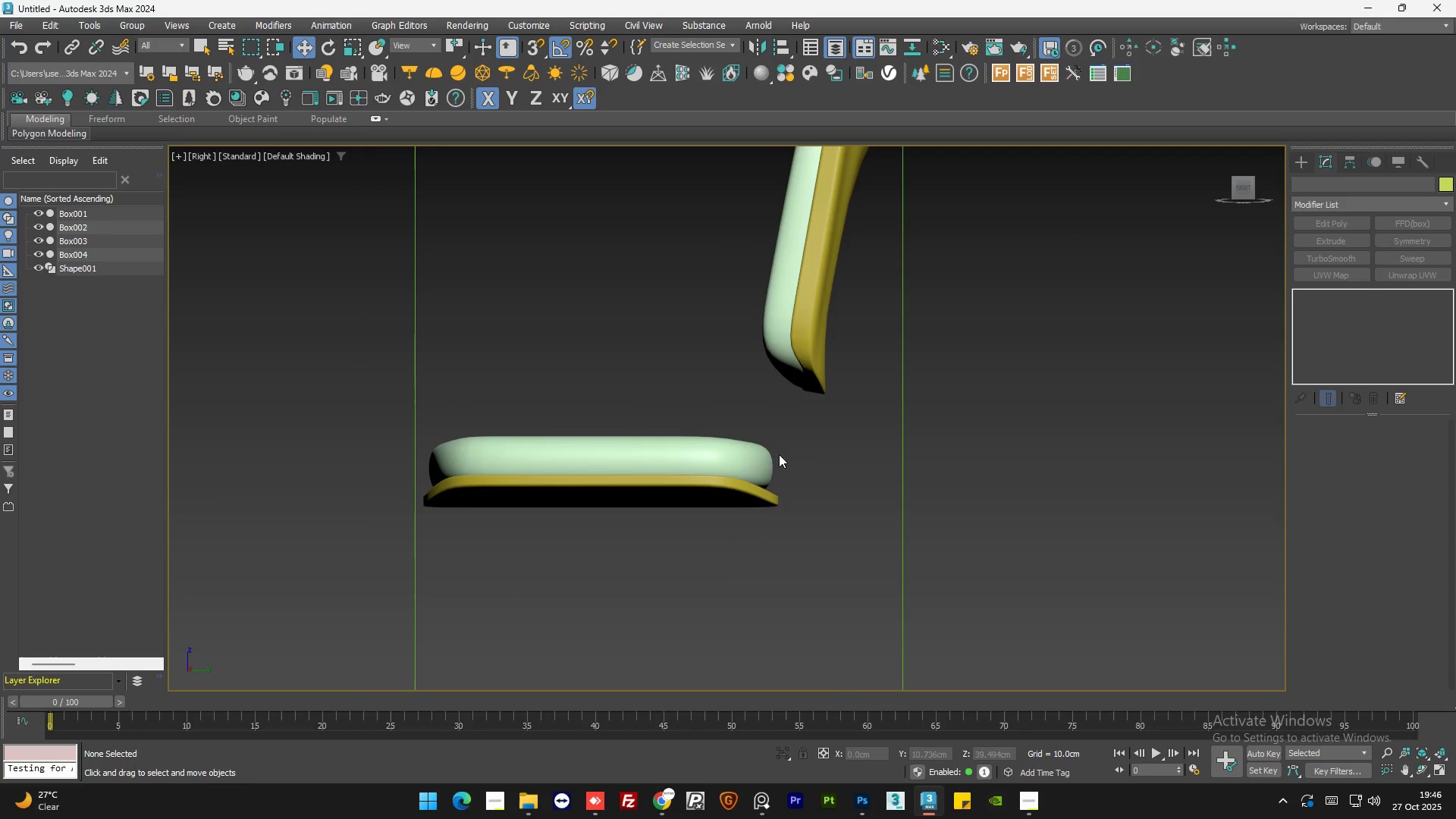 
left_click([817, 444])
 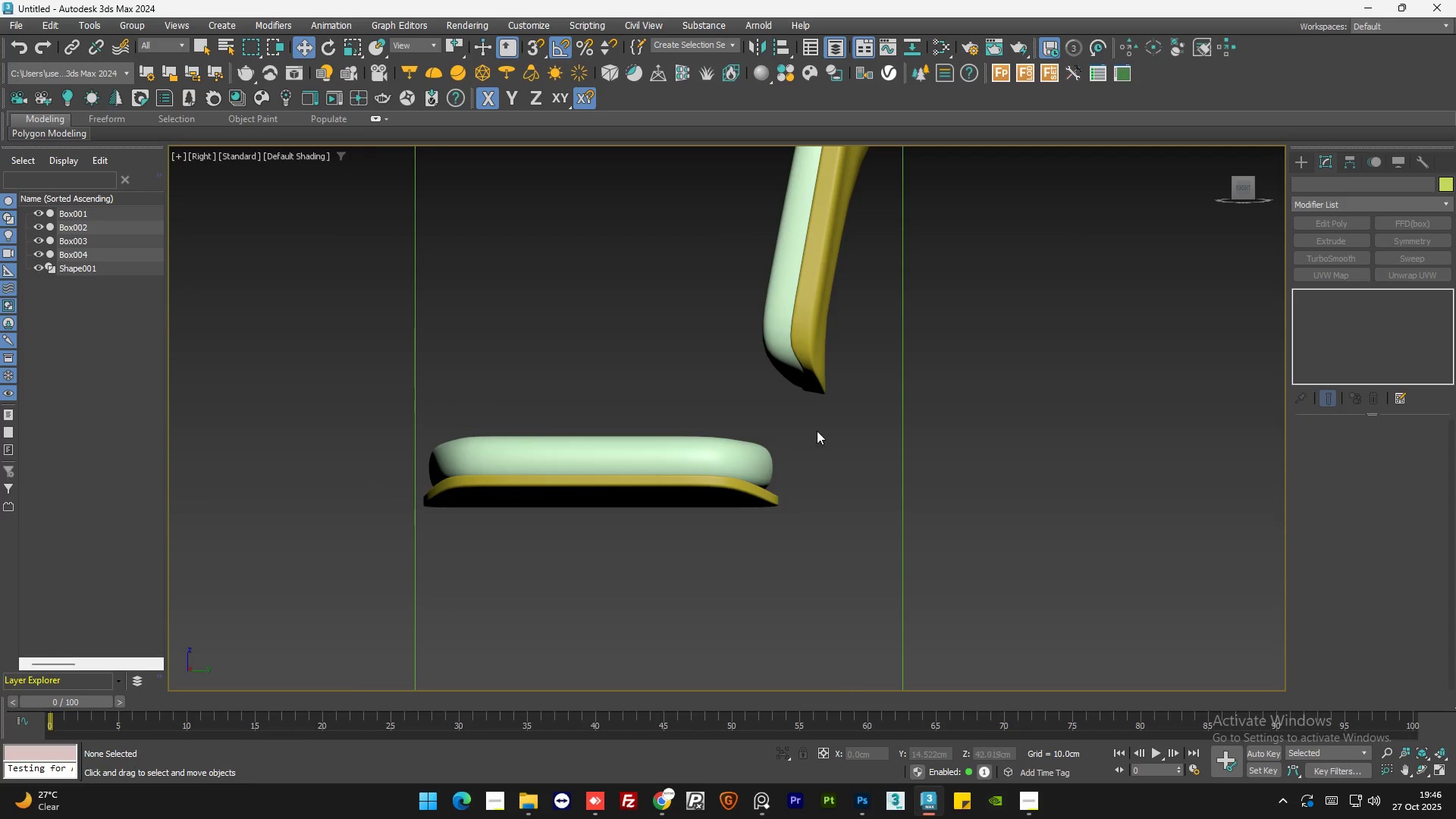 
left_click_drag(start_coordinate=[814, 431], to_coordinate=[637, 548])
 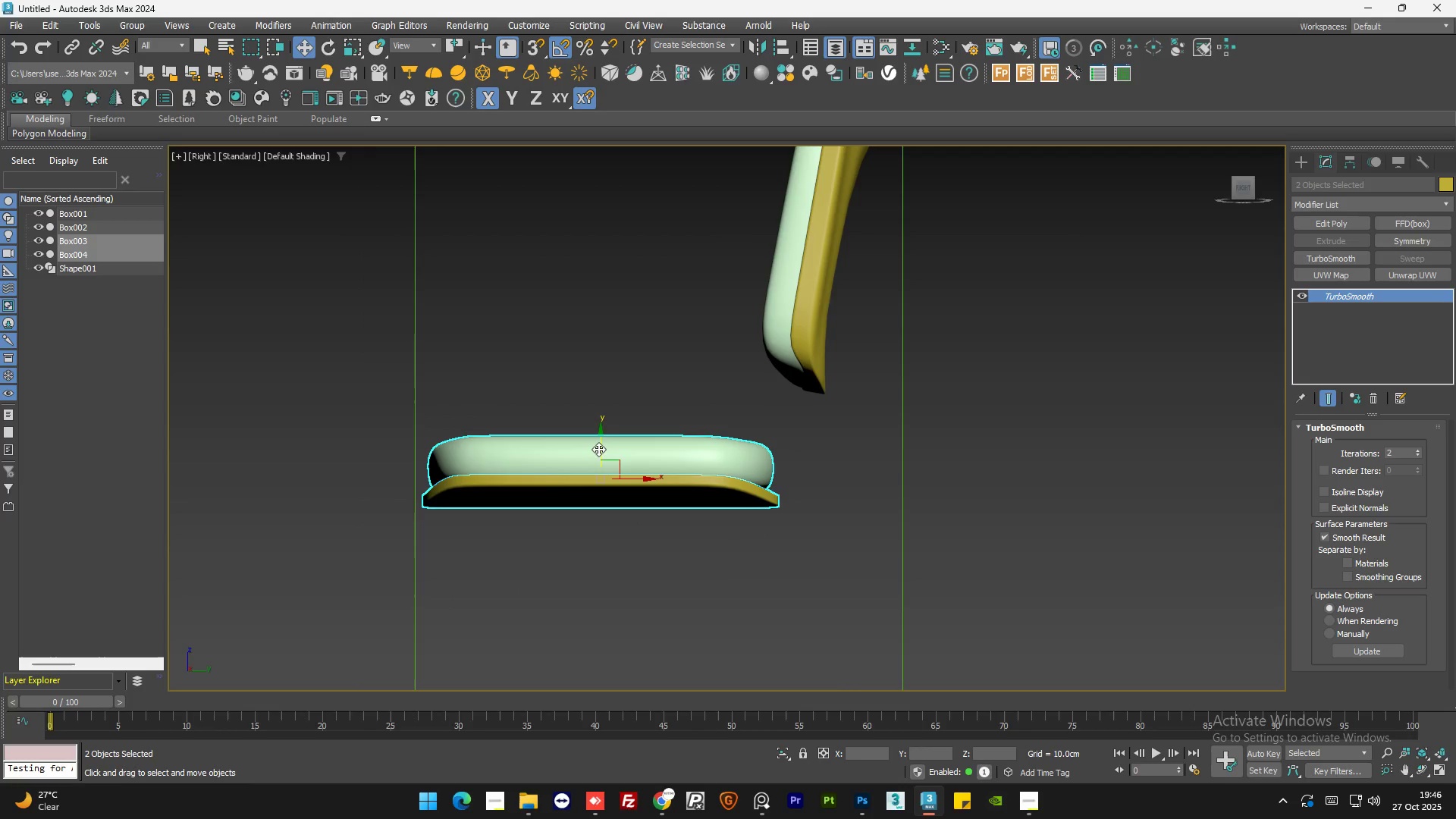 
left_click_drag(start_coordinate=[598, 449], to_coordinate=[602, 447])
 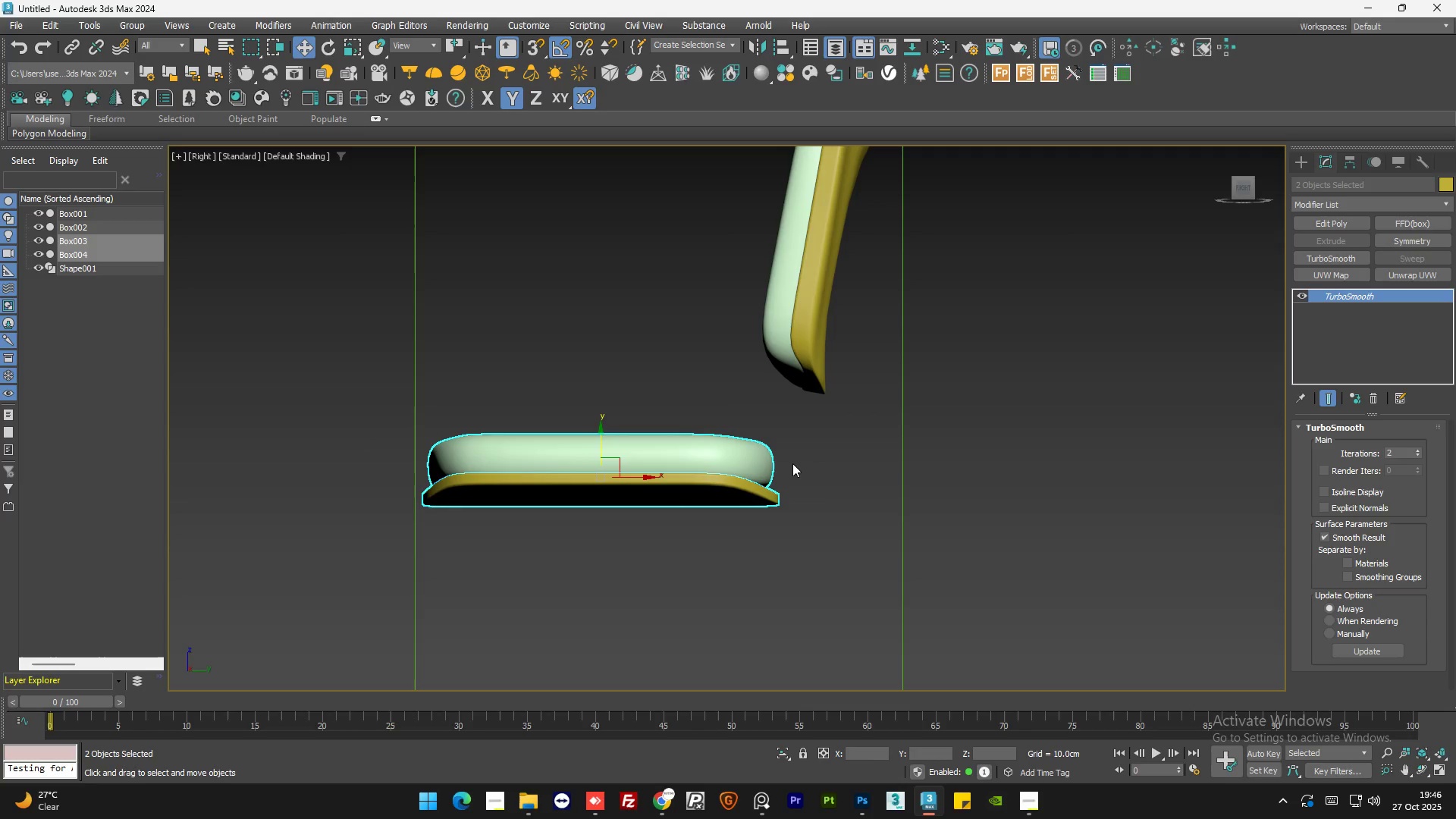 
left_click([830, 456])
 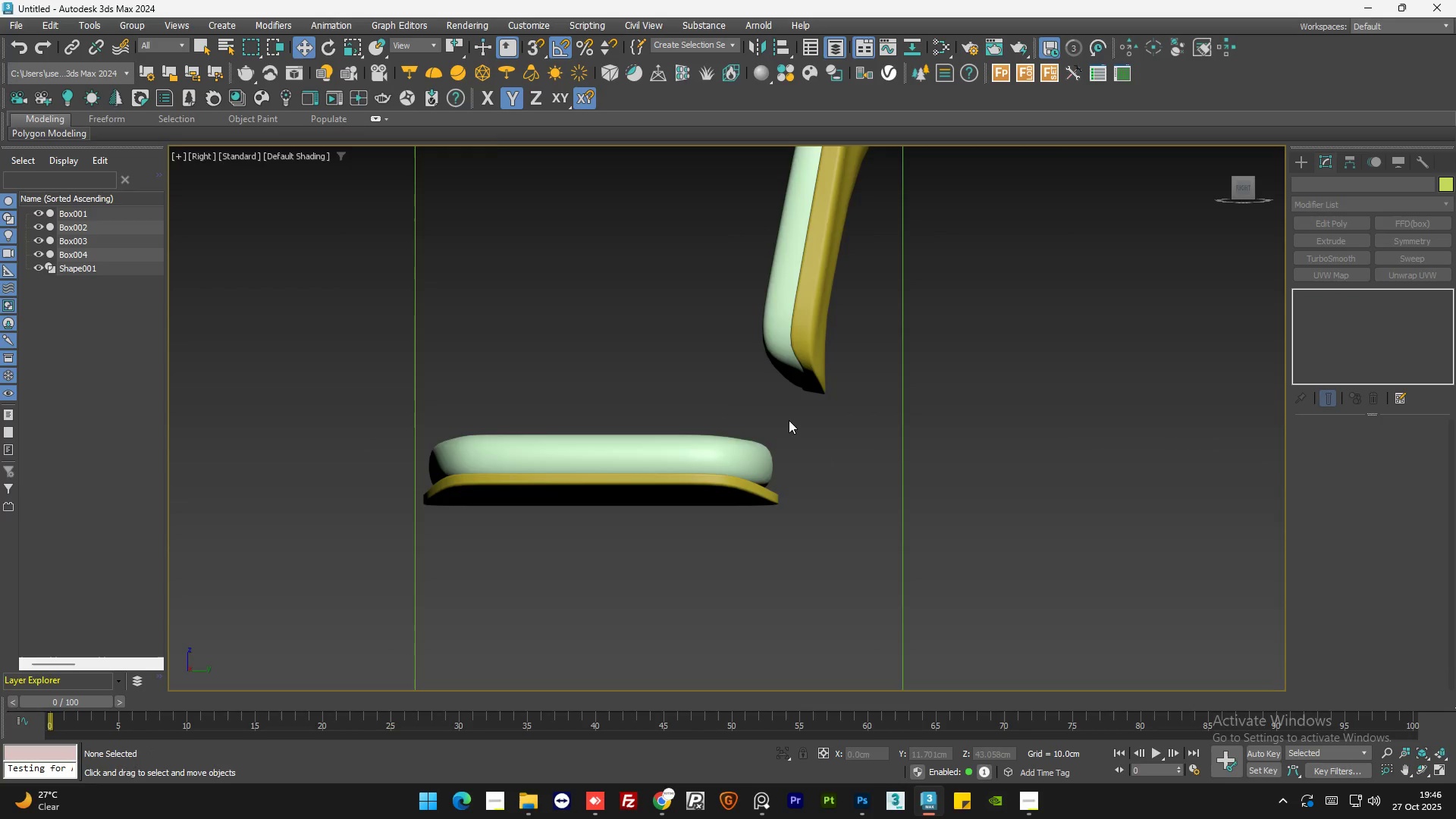 
scroll: coordinate [789, 420], scroll_direction: down, amount: 2.0
 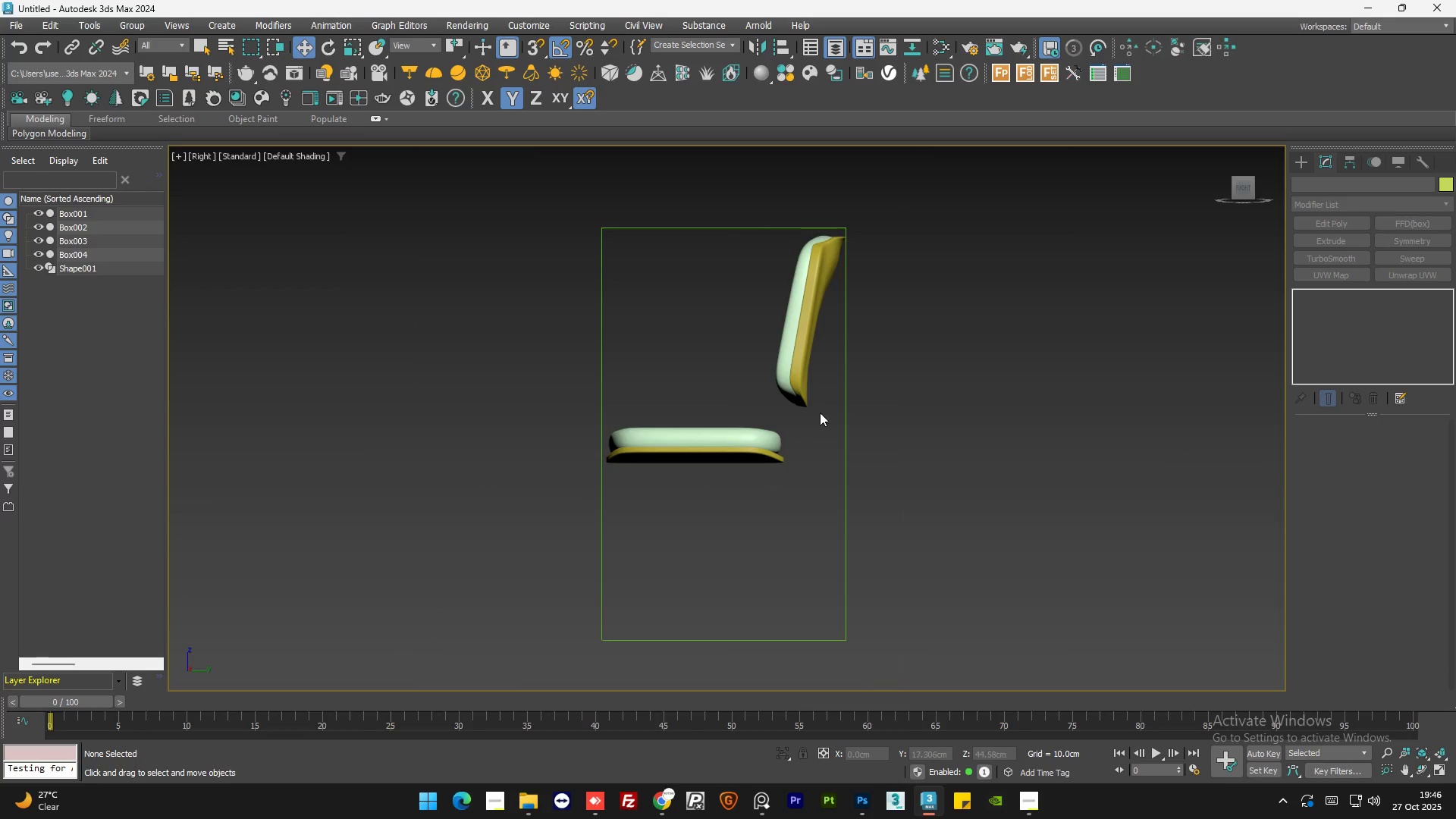 
scroll: coordinate [780, 457], scroll_direction: up, amount: 1.0
 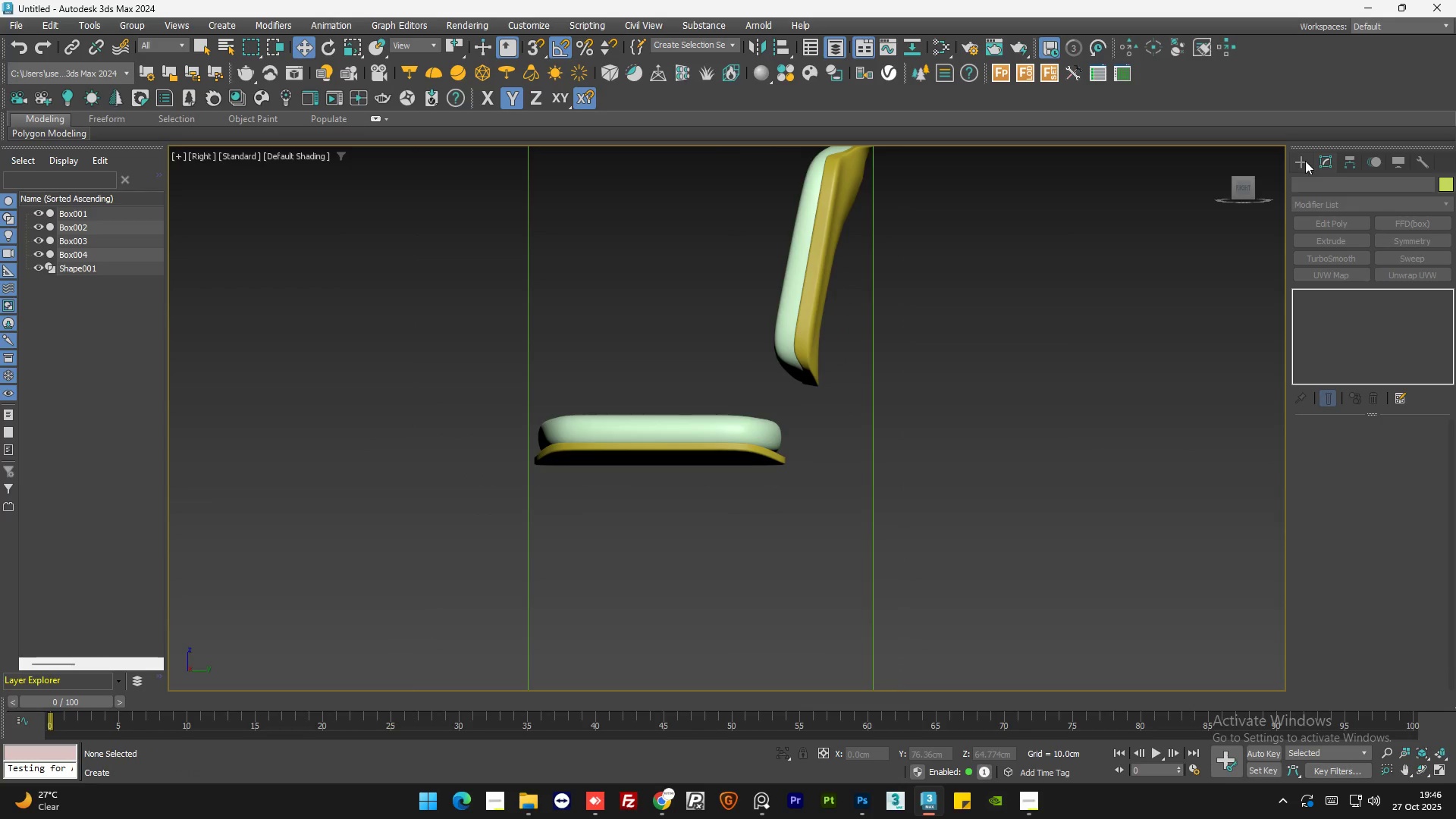 
left_click([1298, 167])
 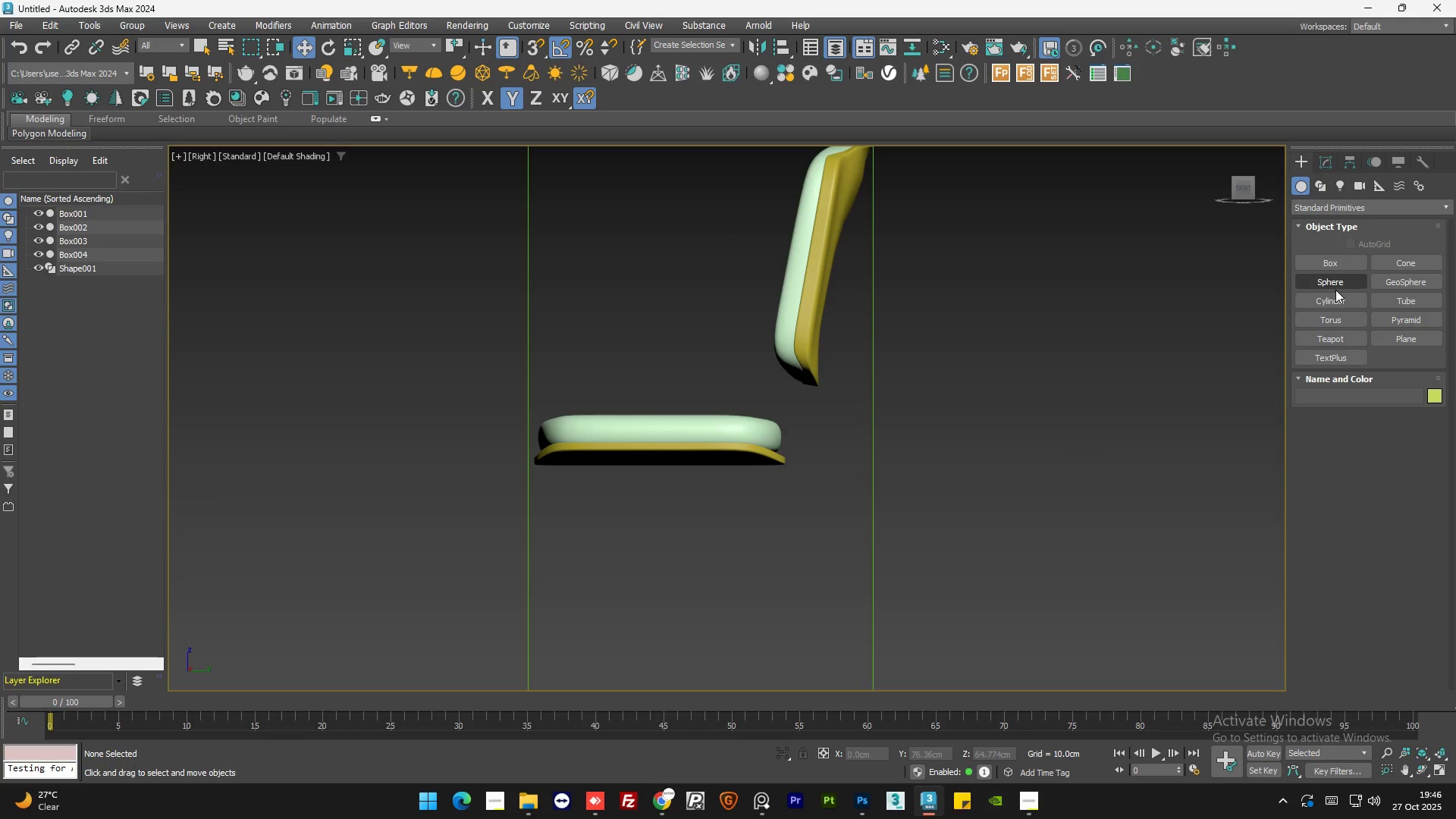 
left_click([1338, 303])
 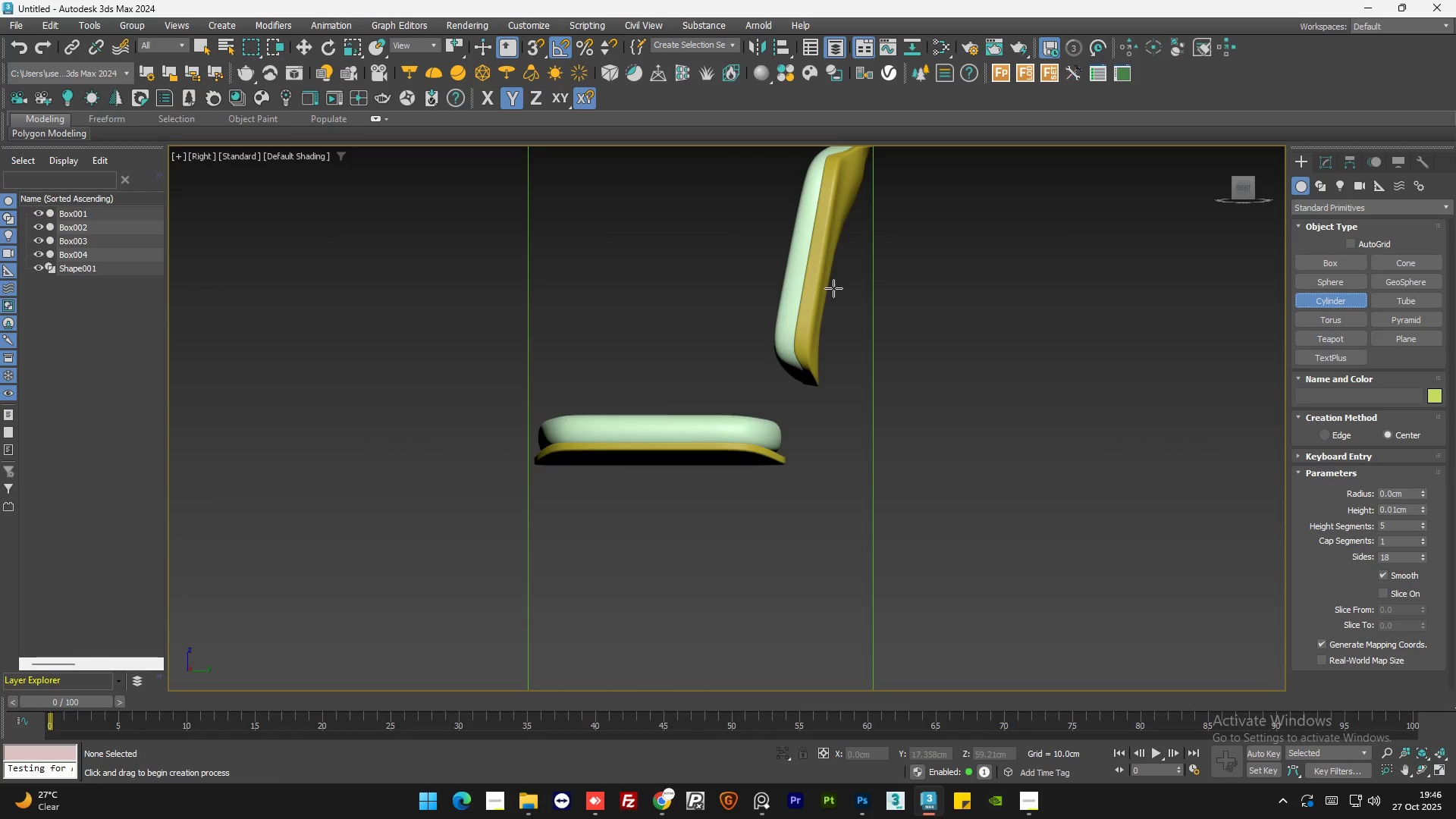 
scroll: coordinate [833, 288], scroll_direction: down, amount: 1.0
 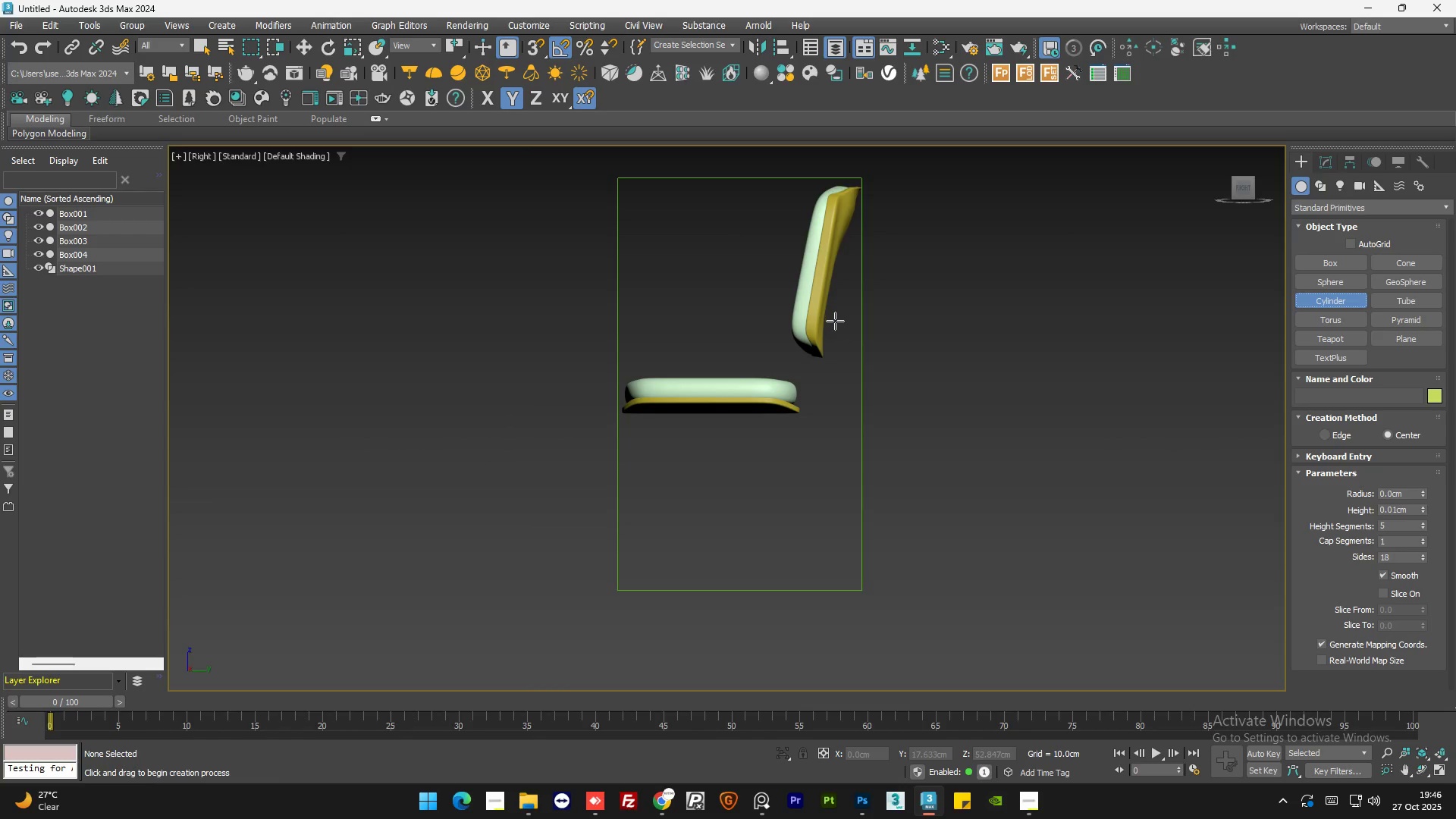 
left_click_drag(start_coordinate=[835, 321], to_coordinate=[839, 327])
 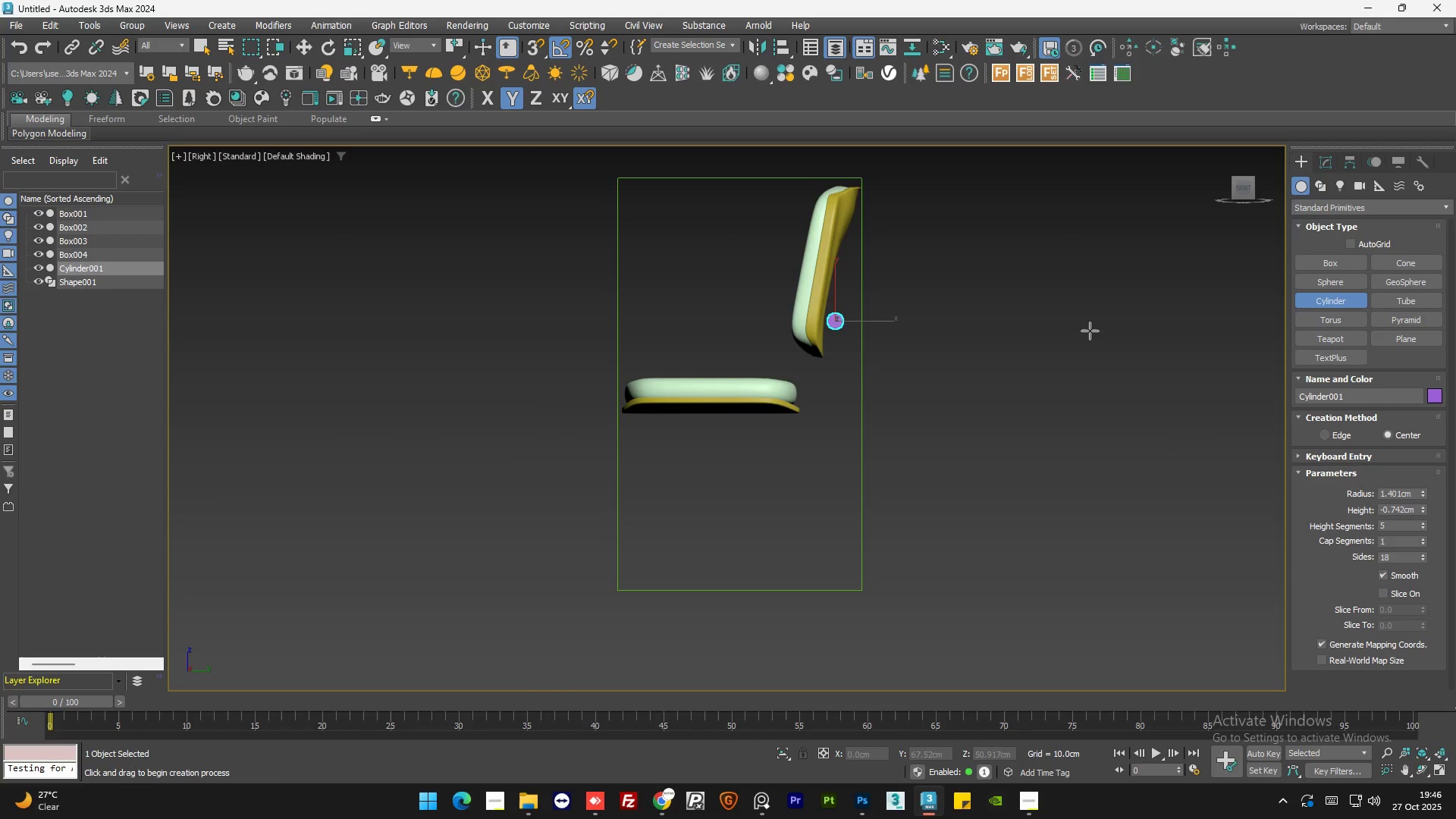 
left_click([1090, 331])
 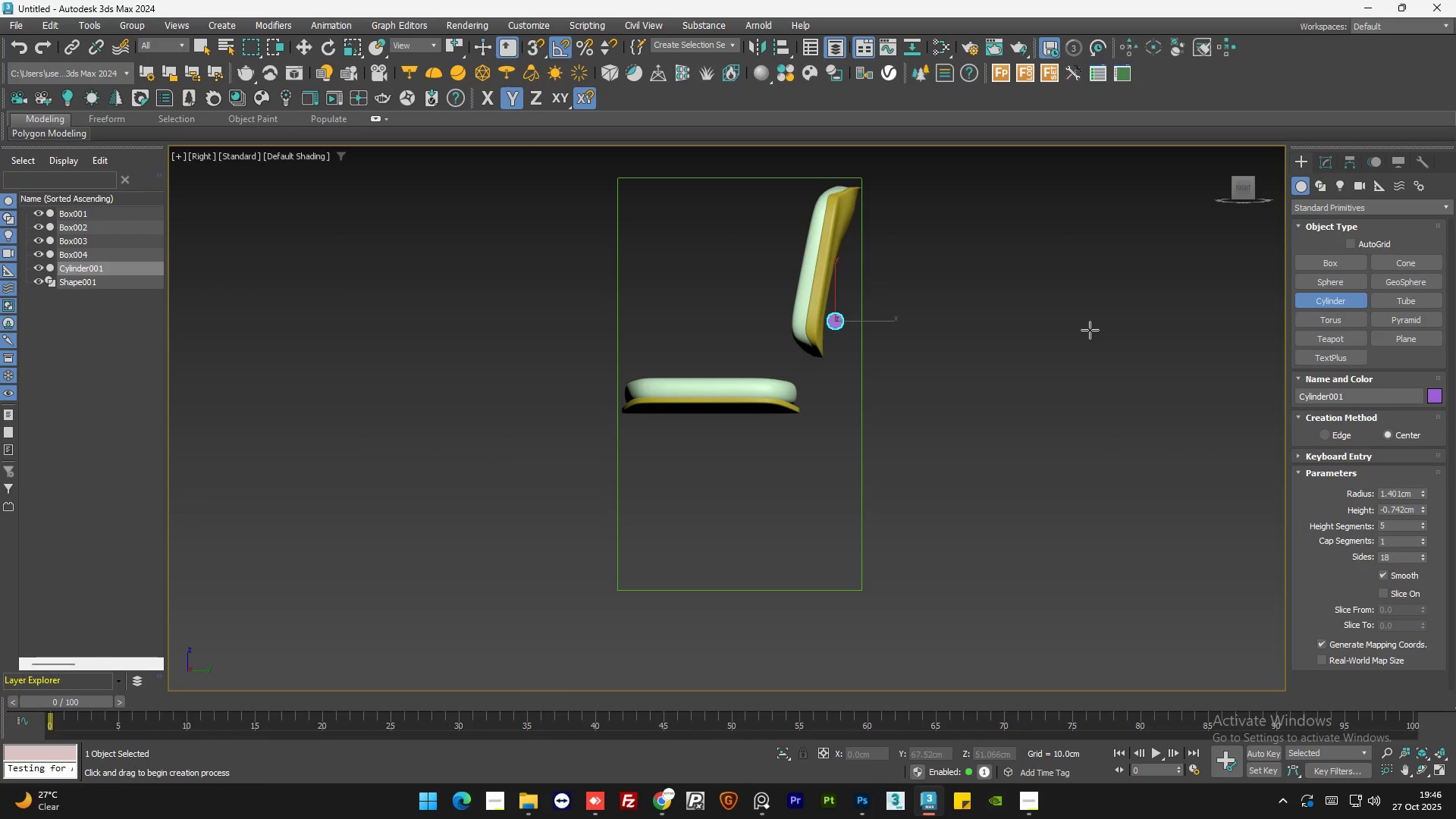 
key(E)
 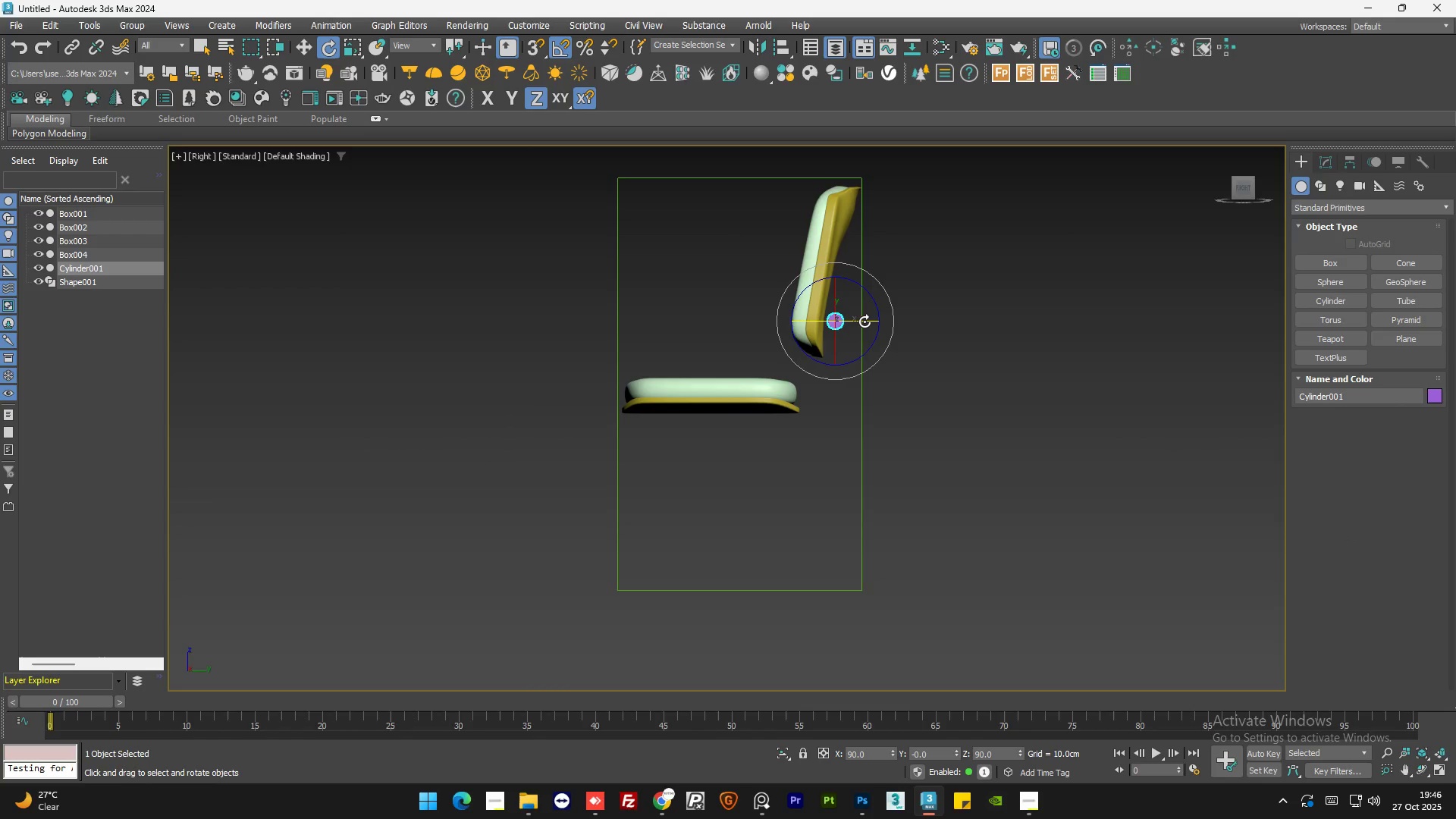 
left_click_drag(start_coordinate=[864, 322], to_coordinate=[796, 329])
 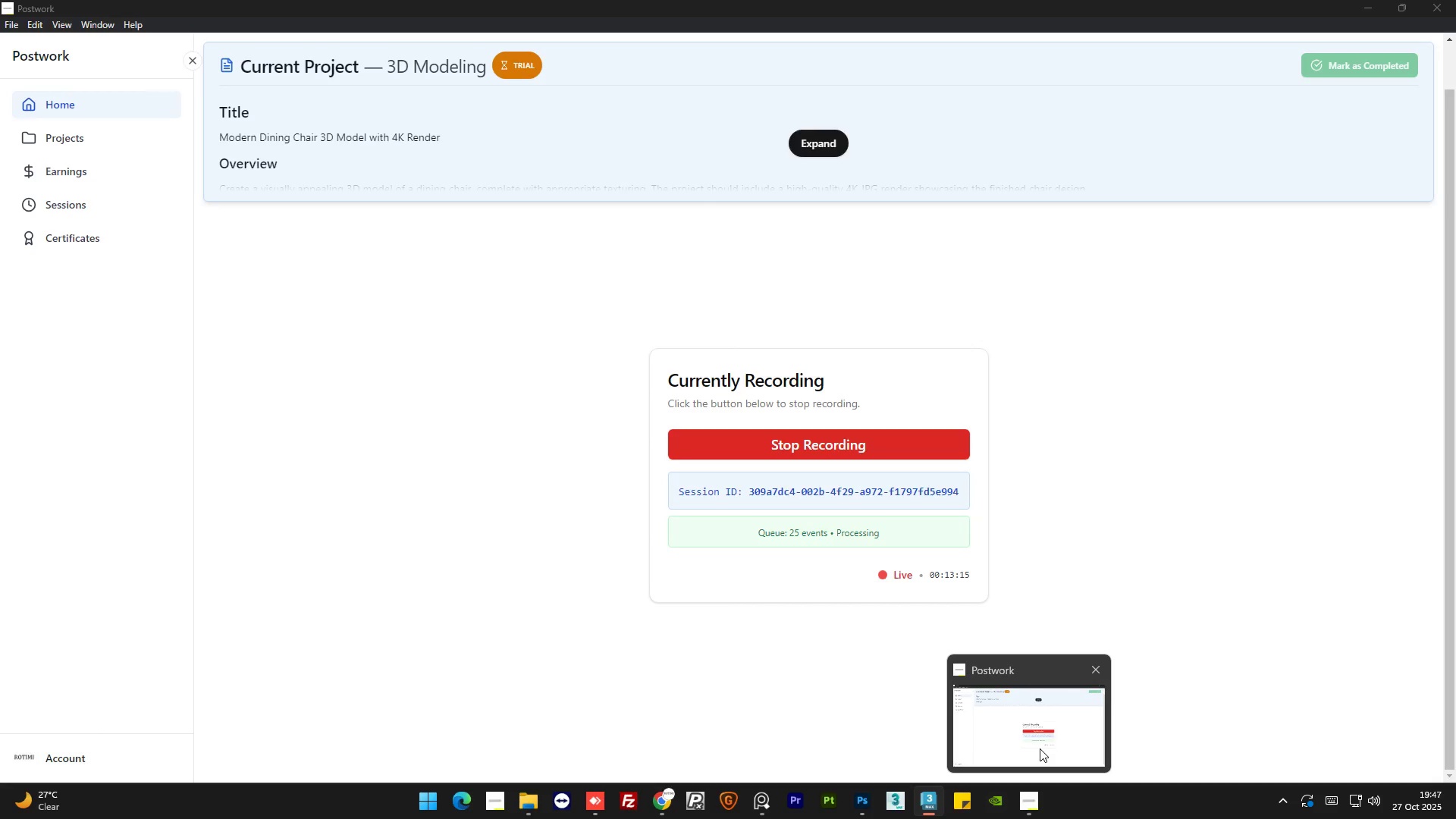 
wait(14.52)
 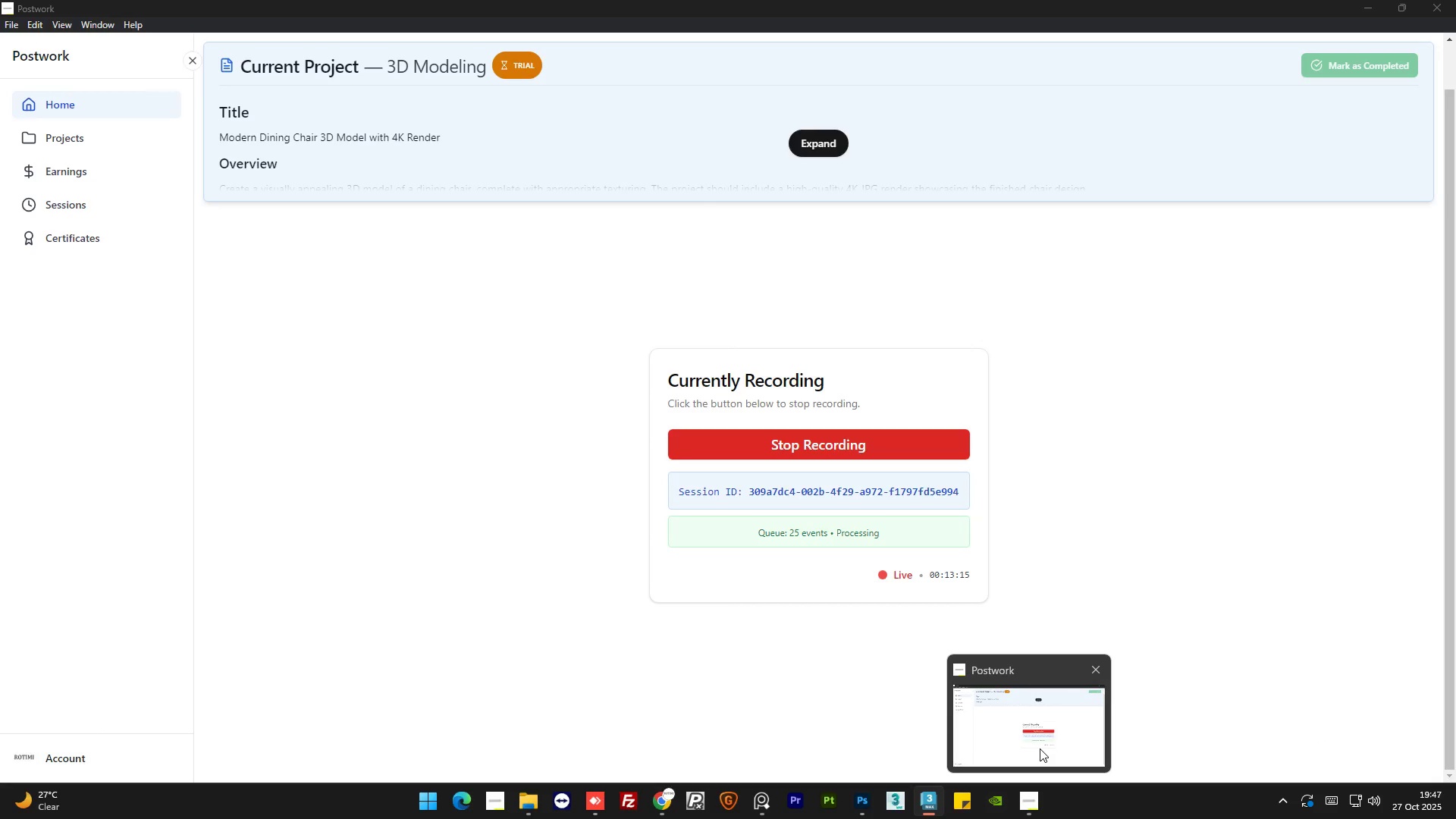 
left_click([1040, 747])
 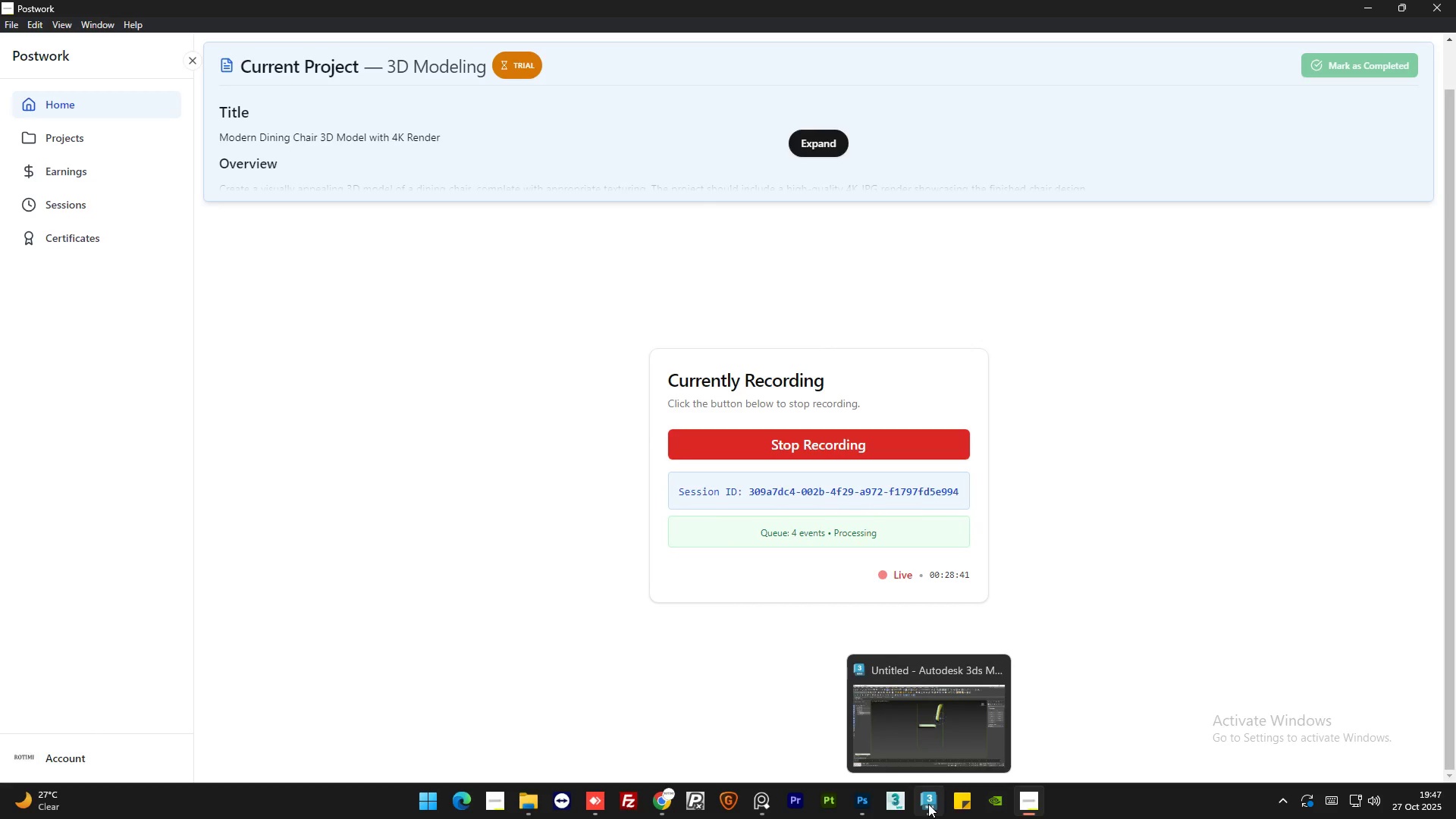 
left_click([928, 804])
 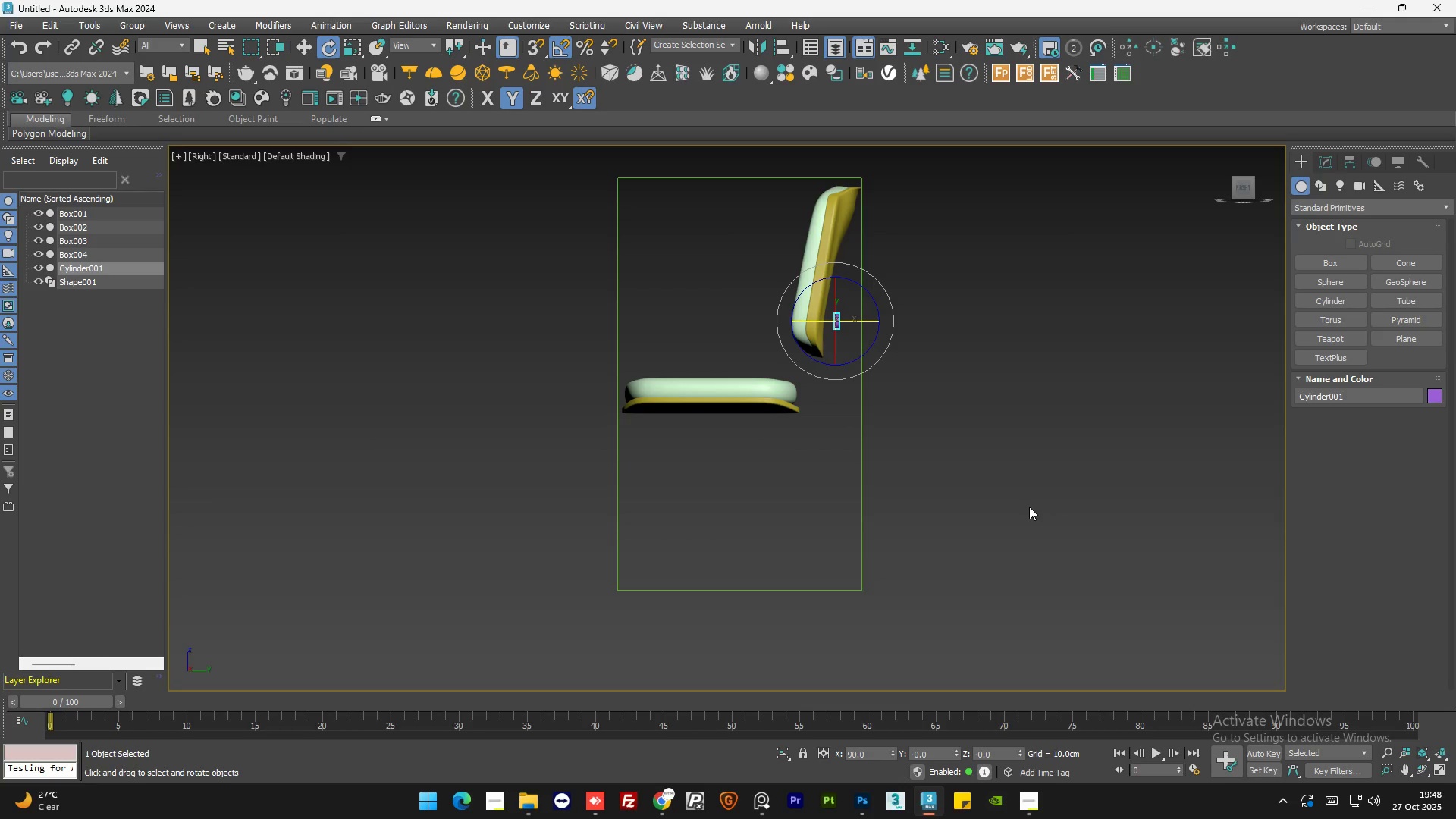 
wait(57.81)
 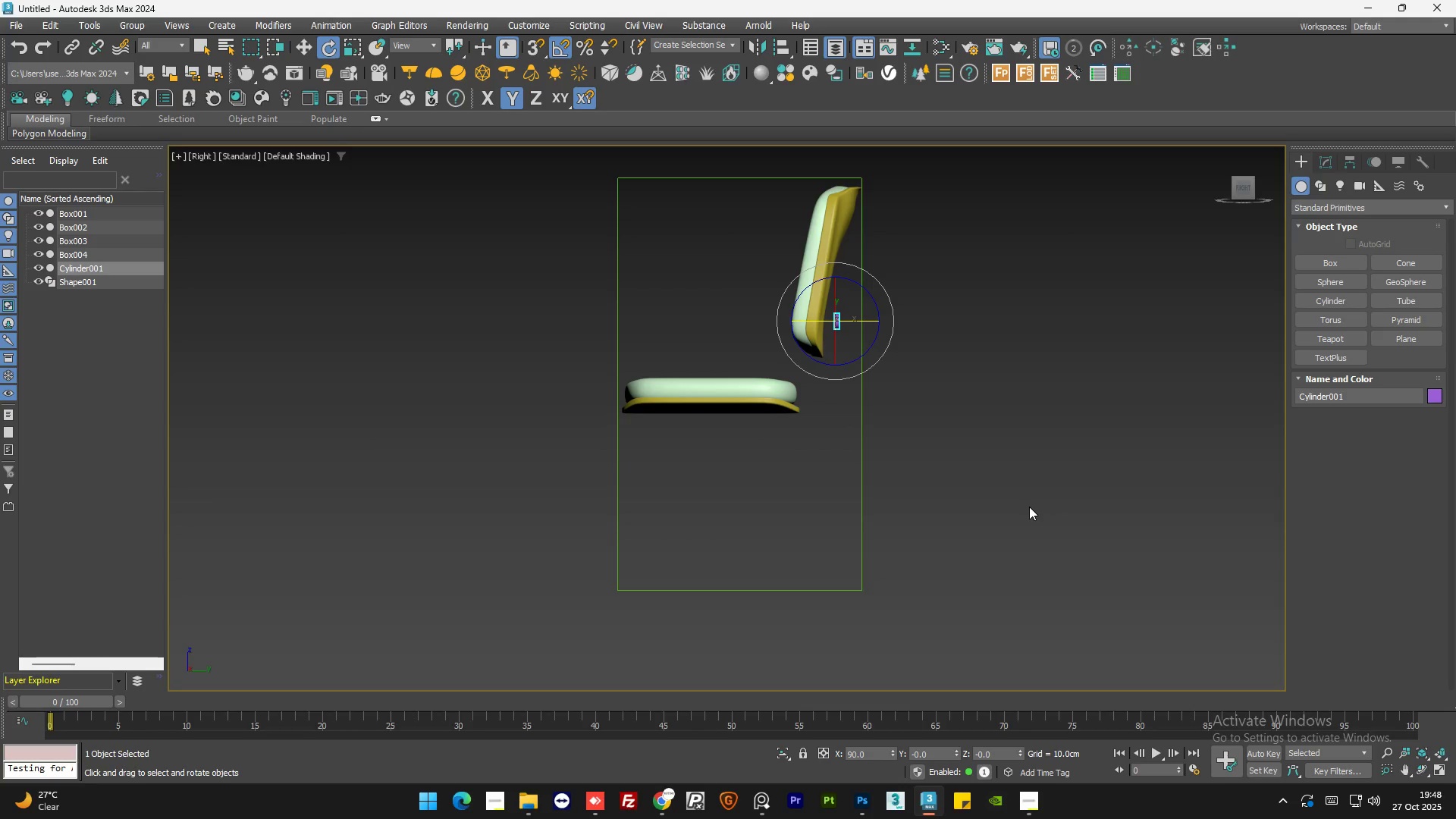 
scroll: coordinate [847, 197], scroll_direction: up, amount: 3.0
 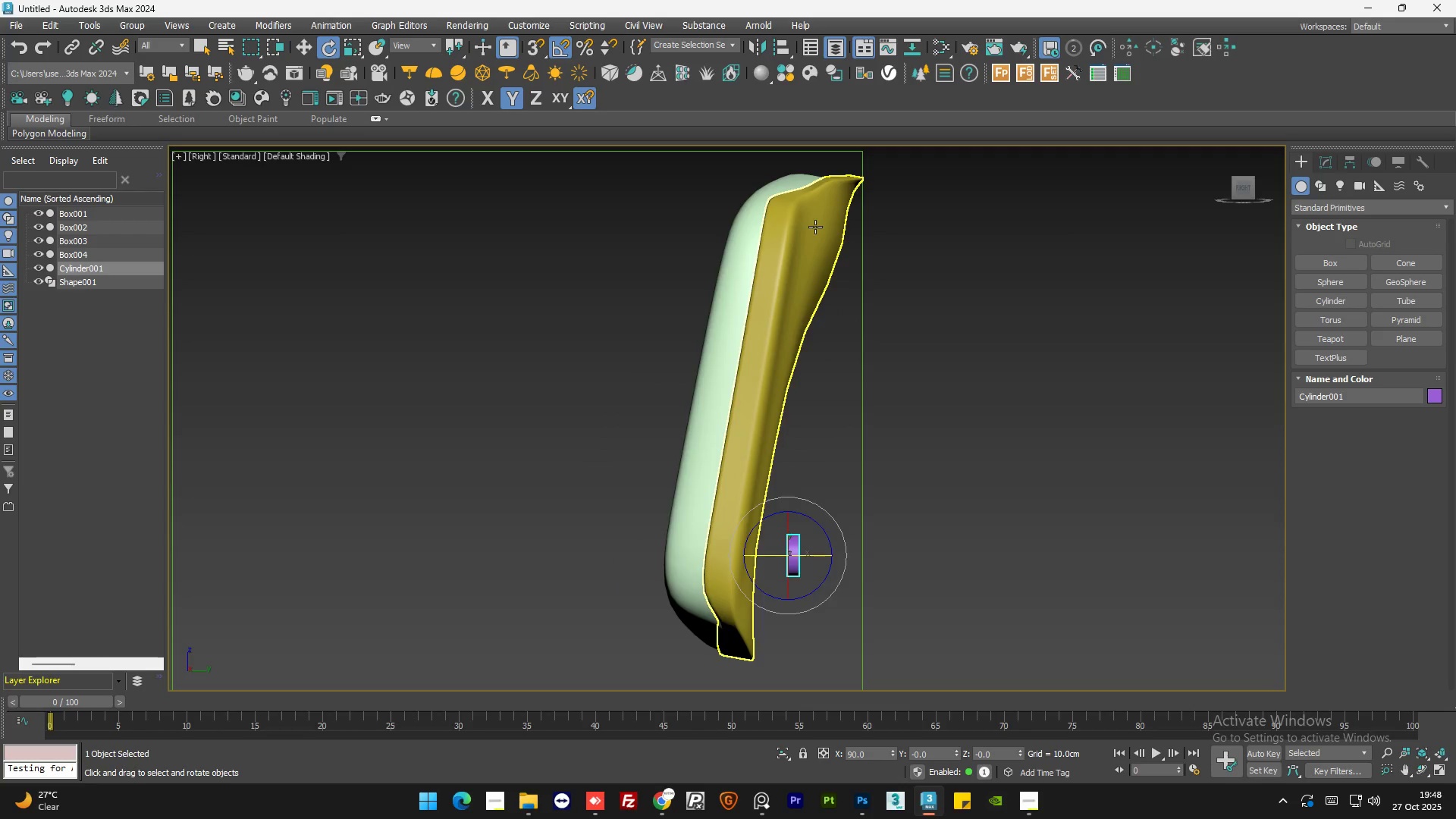 
left_click([815, 227])
 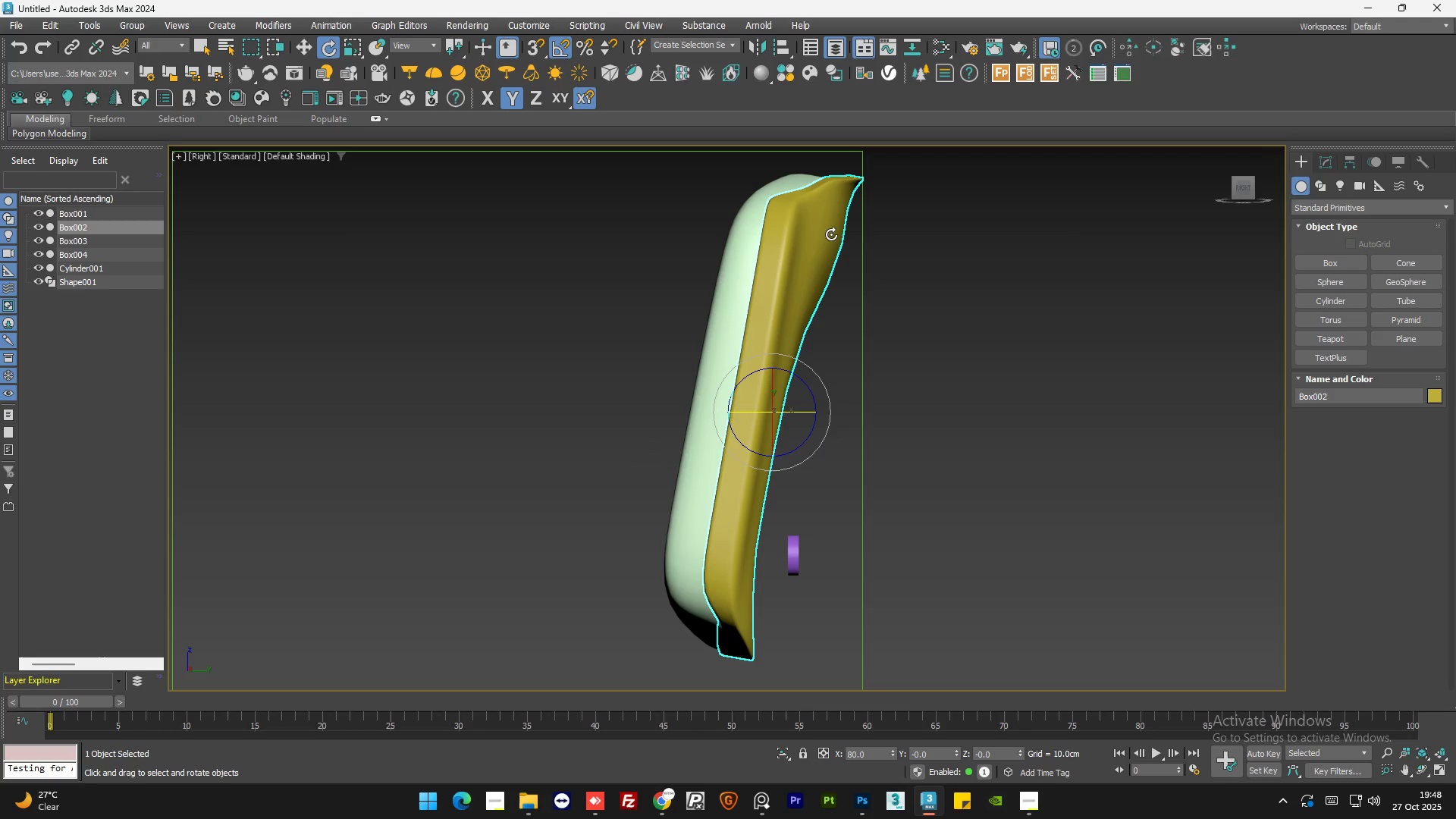 
scroll: coordinate [828, 371], scroll_direction: down, amount: 2.0
 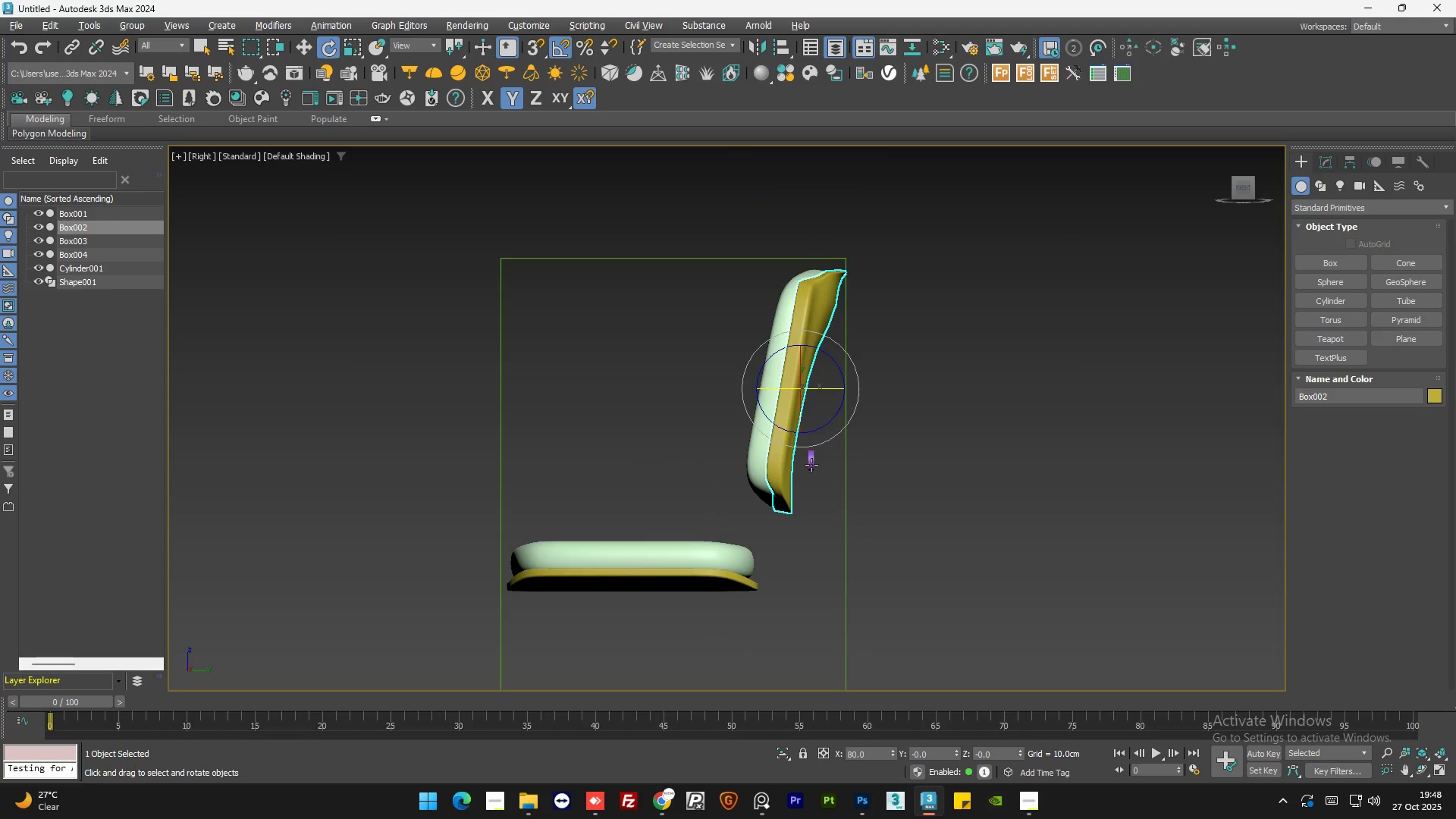 
key(Alt+AltLeft)
 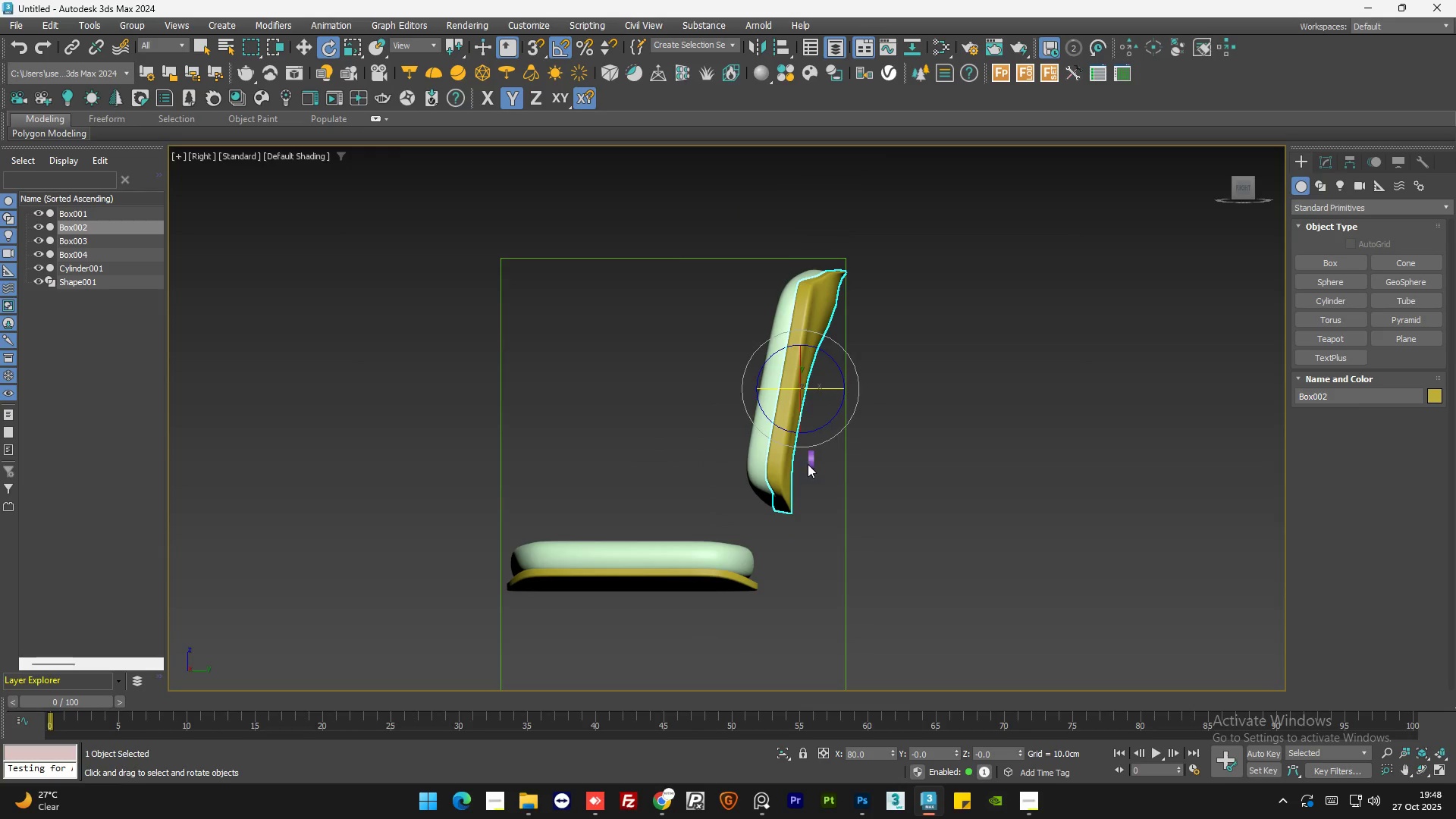 
scroll: coordinate [808, 464], scroll_direction: up, amount: 1.0
 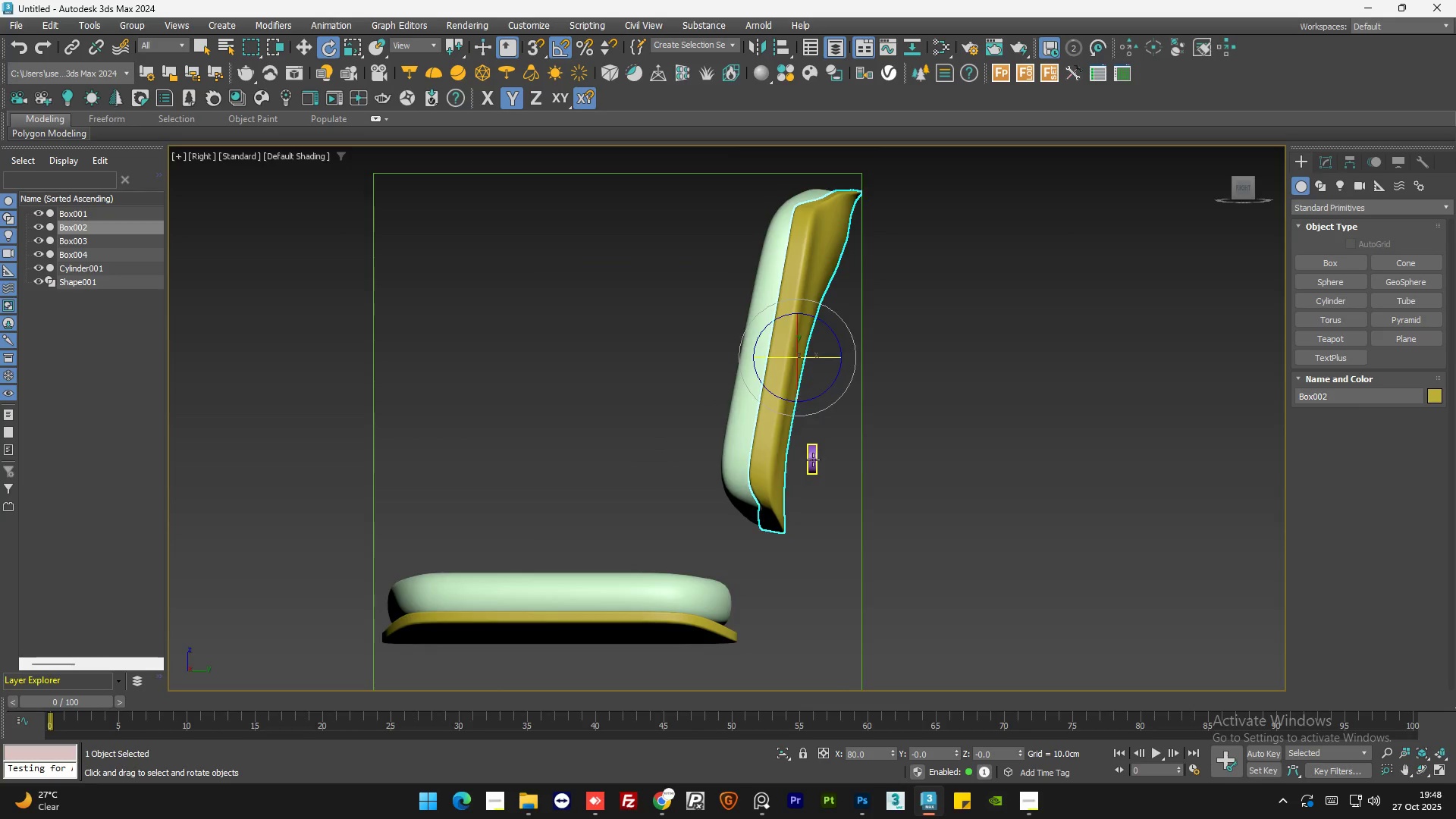 
left_click([813, 460])
 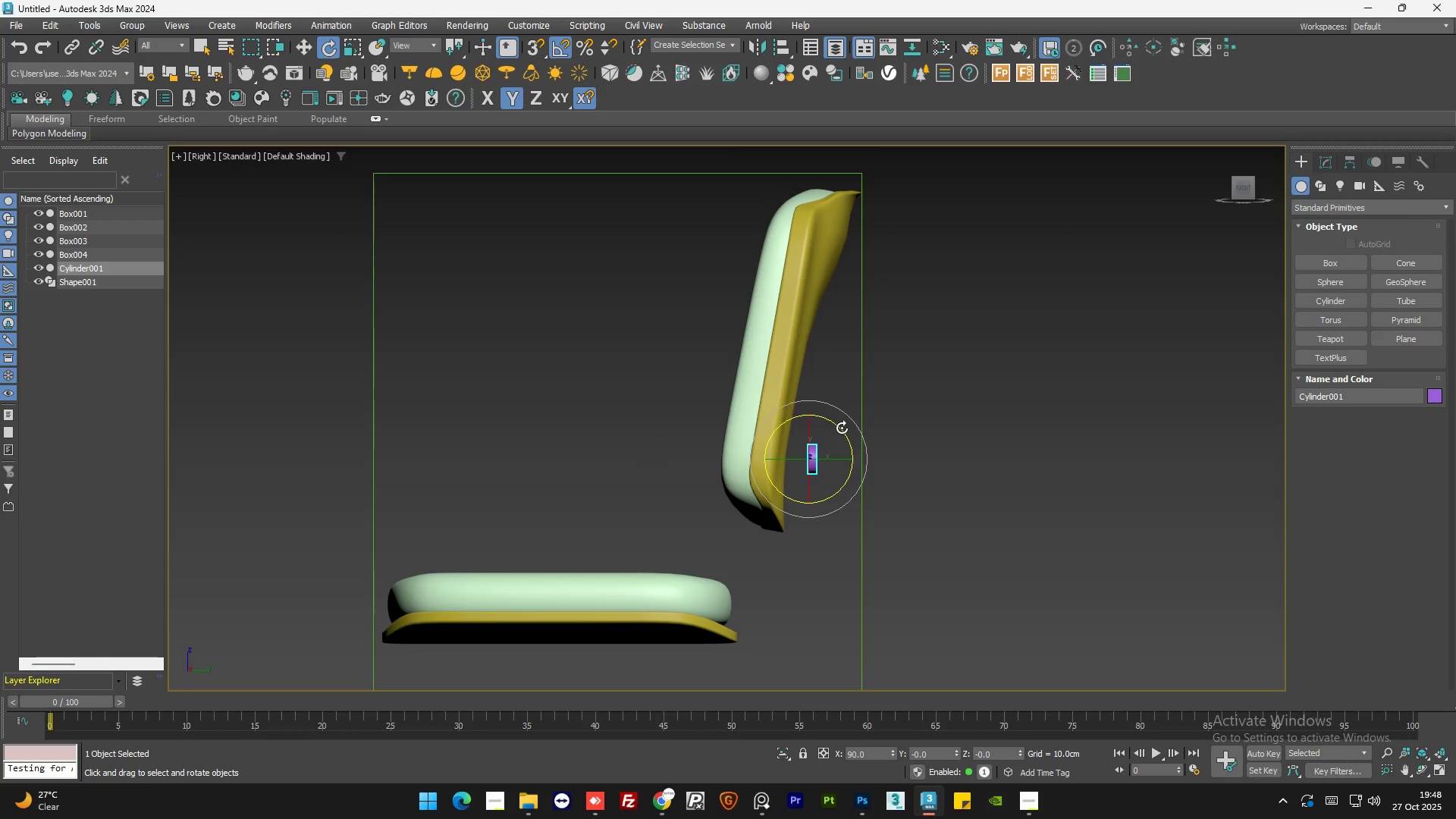 
left_click_drag(start_coordinate=[842, 428], to_coordinate=[784, 393])
 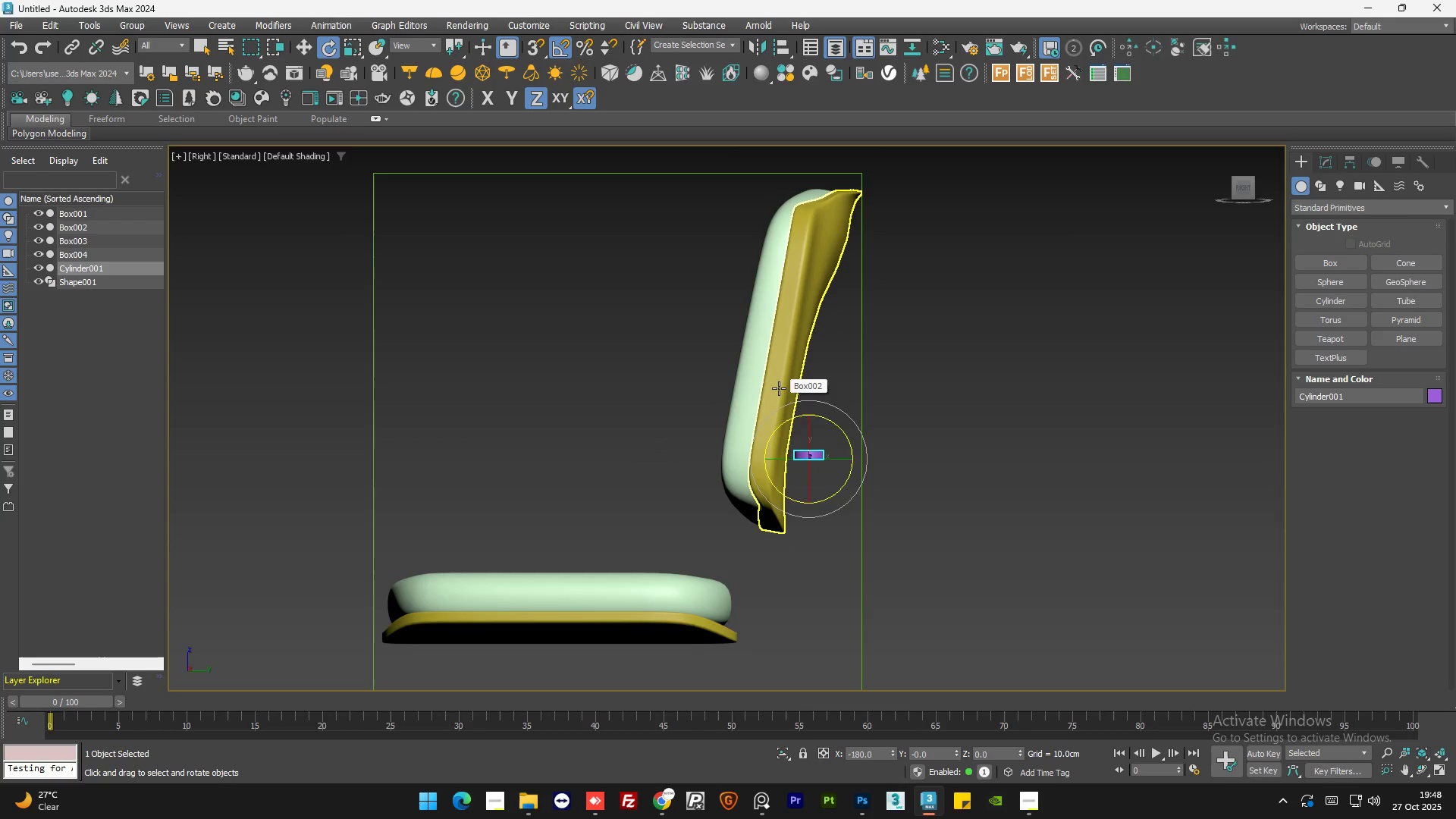 
key(R)
 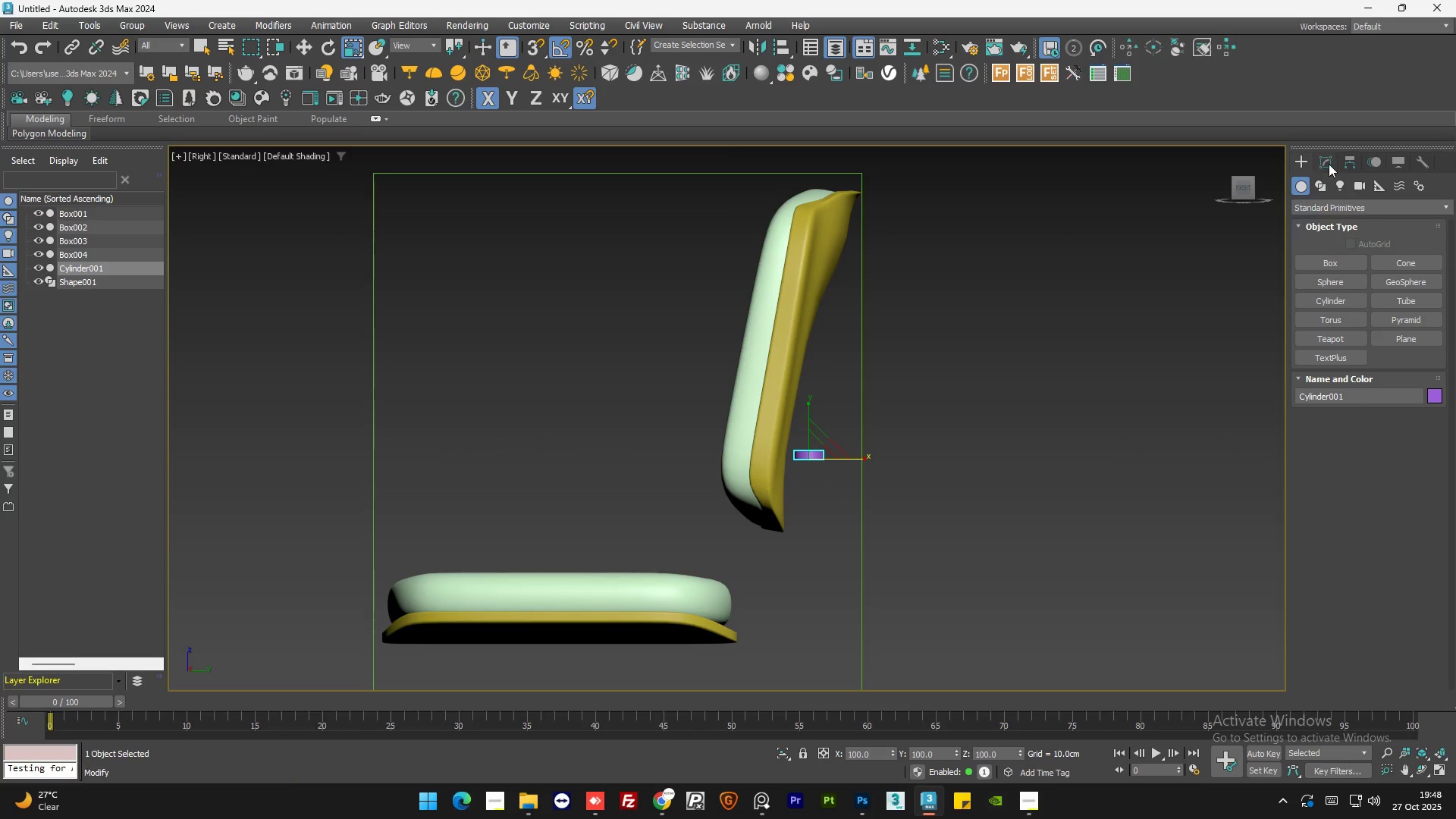 
left_click([1329, 163])
 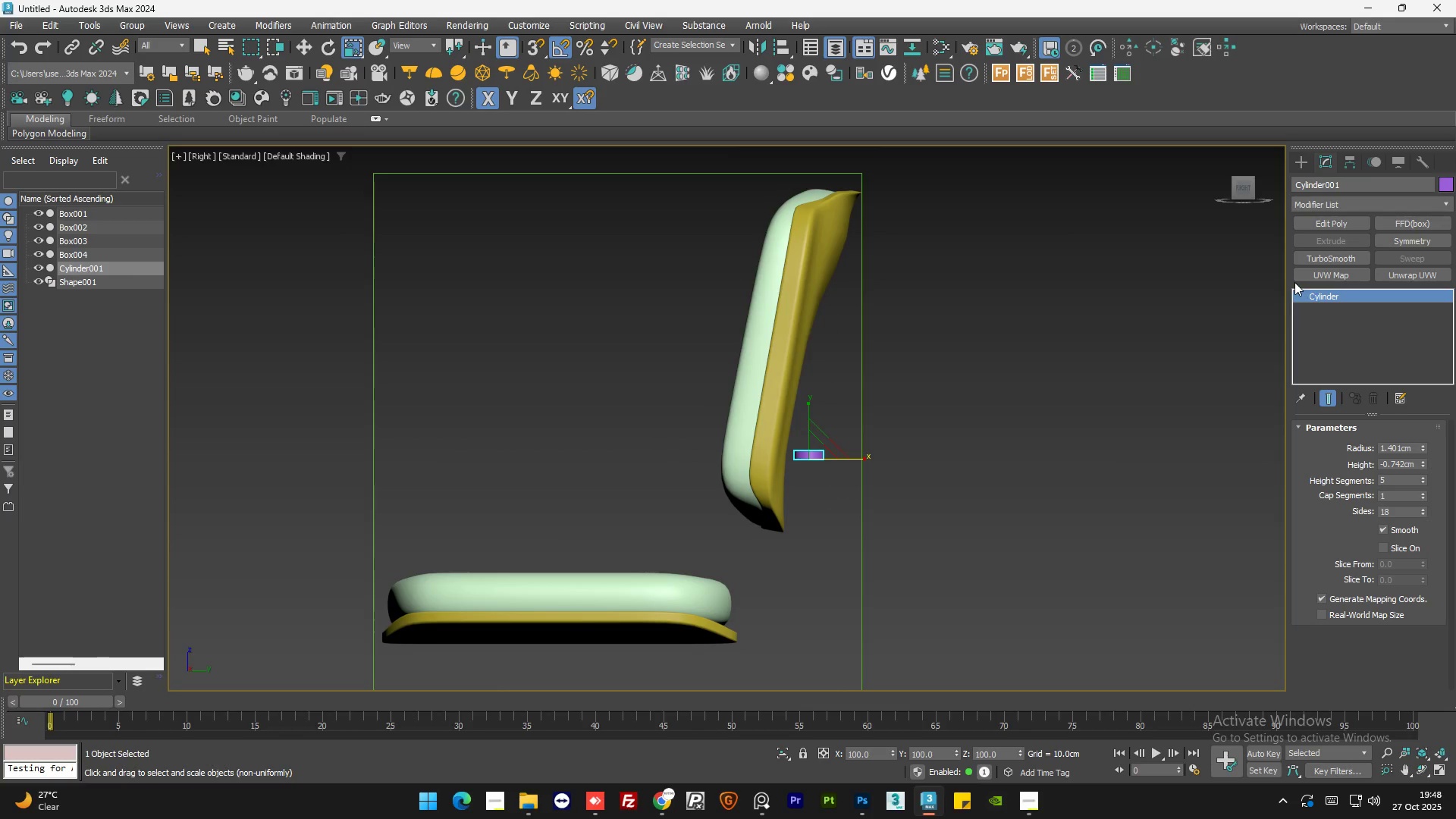 
key(F4)
 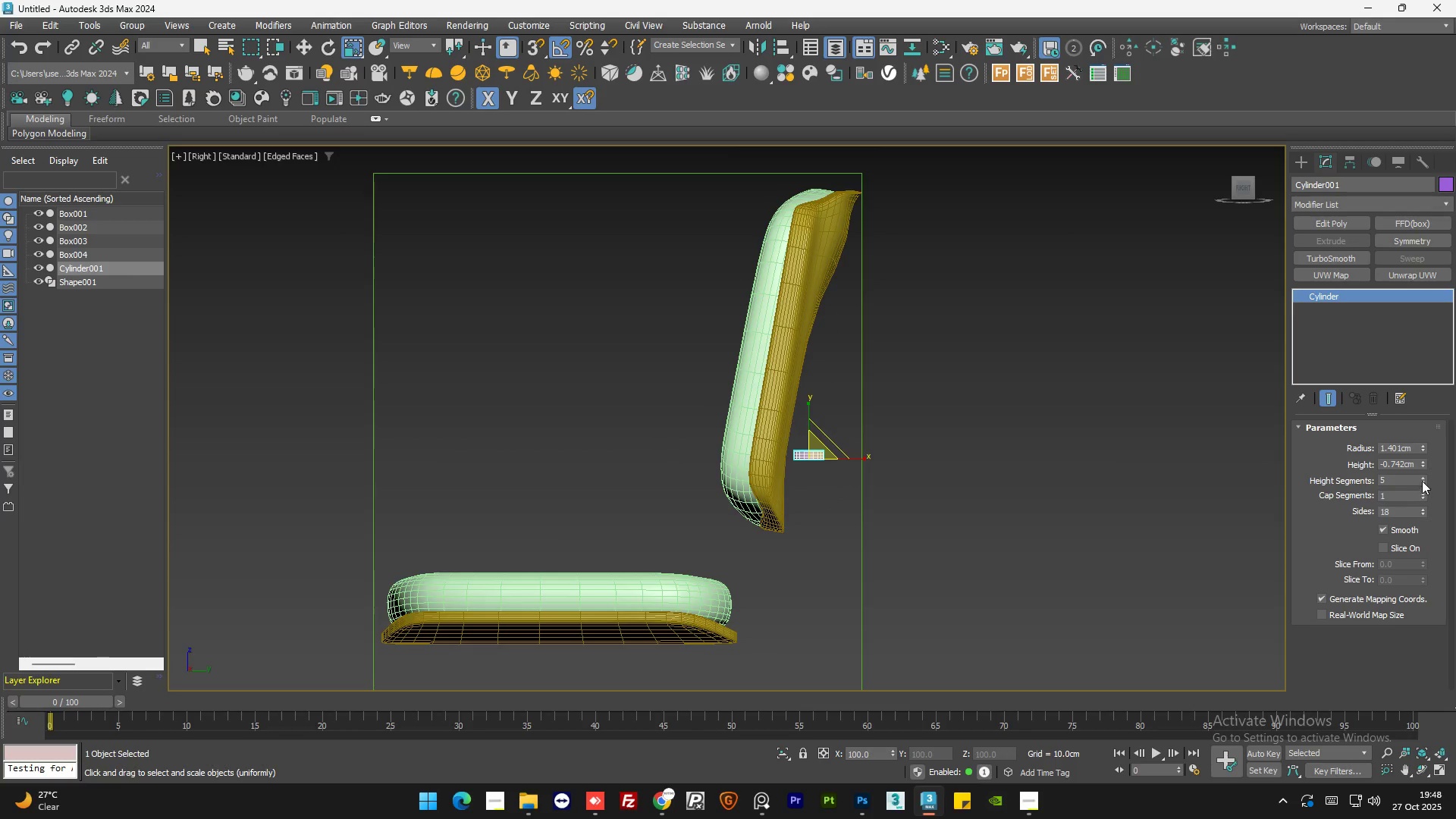 
right_click([1422, 478])
 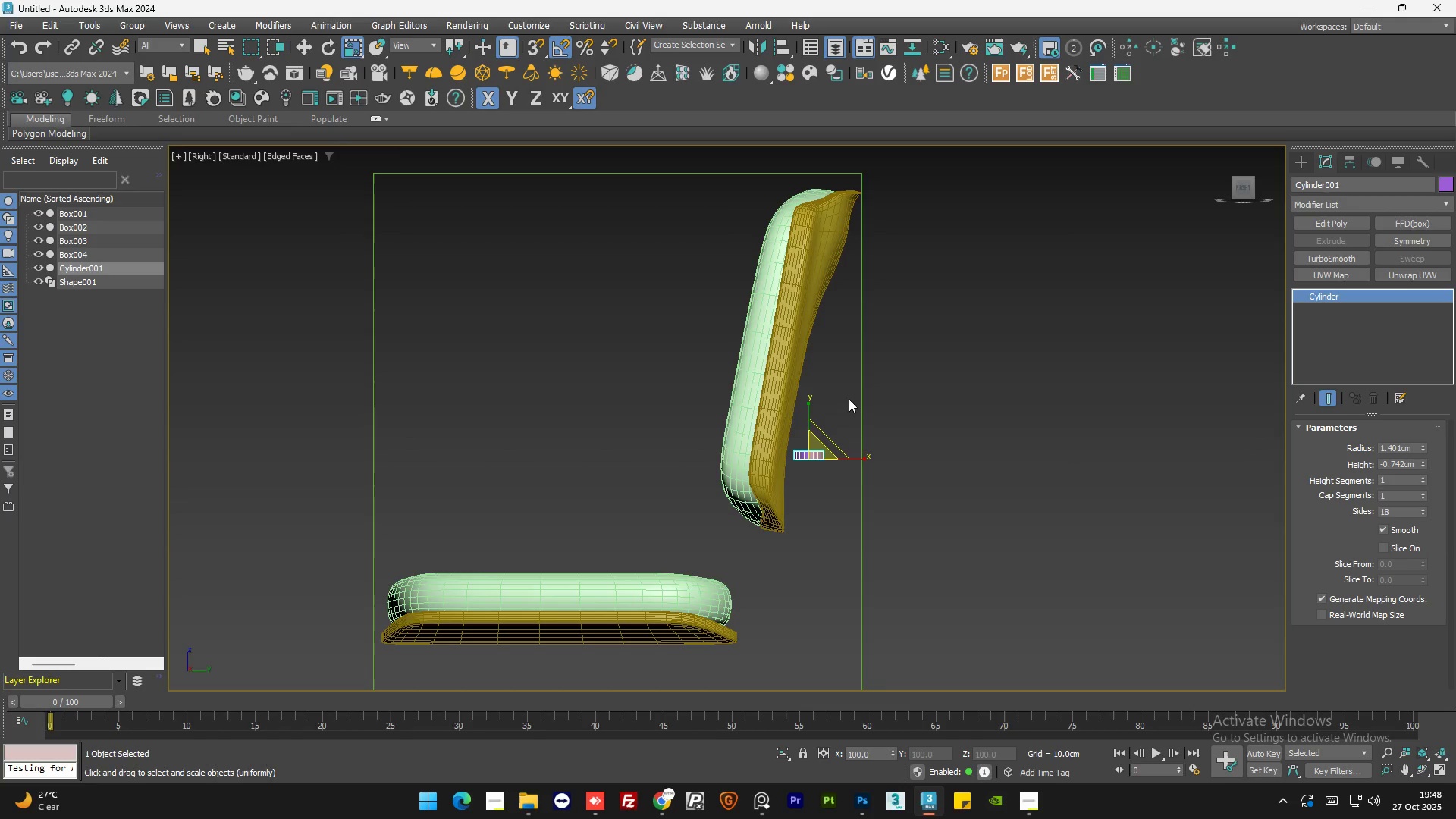 
scroll: coordinate [845, 400], scroll_direction: down, amount: 1.0
 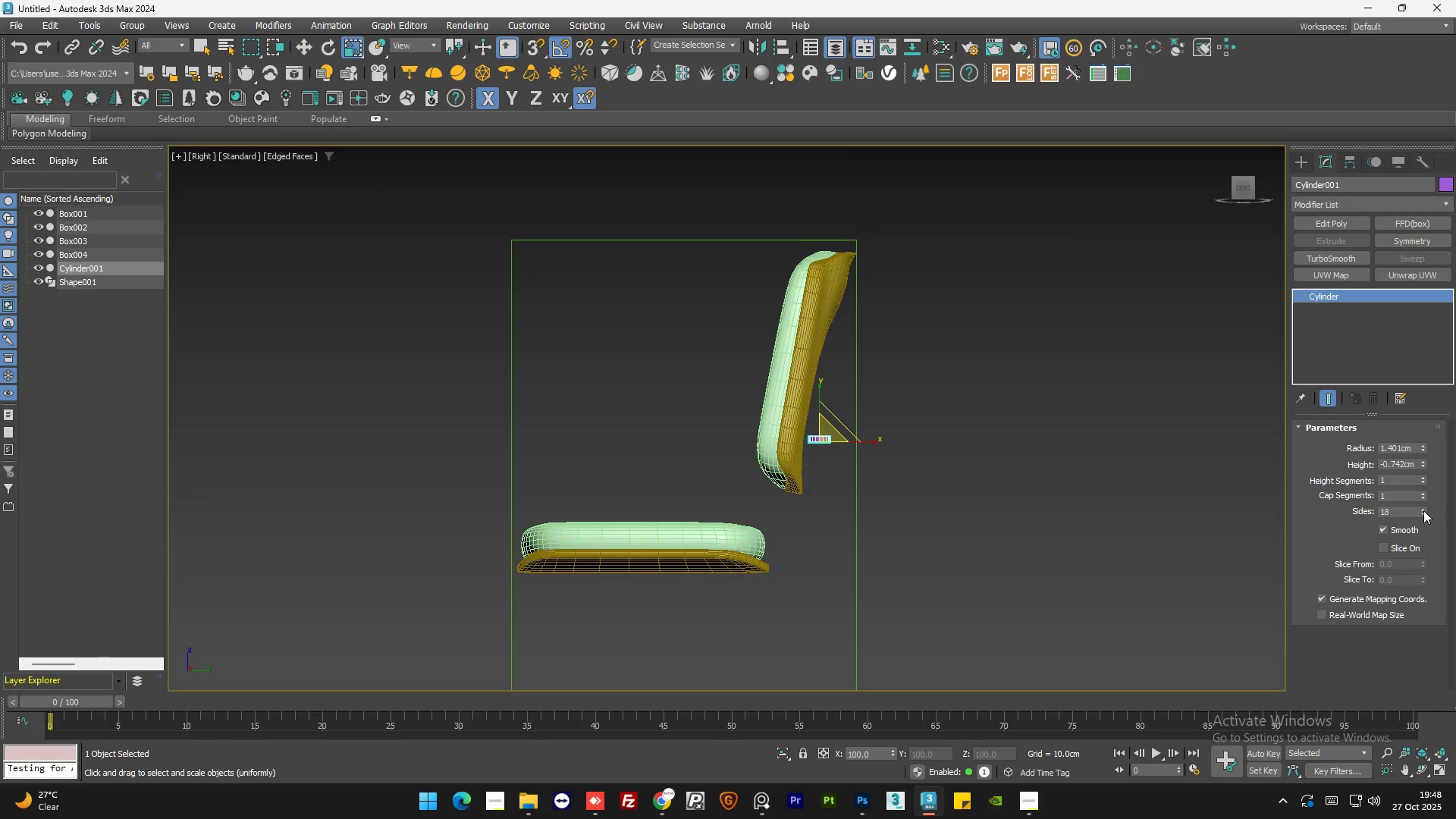 
left_click_drag(start_coordinate=[1423, 510], to_coordinate=[1407, 325])
 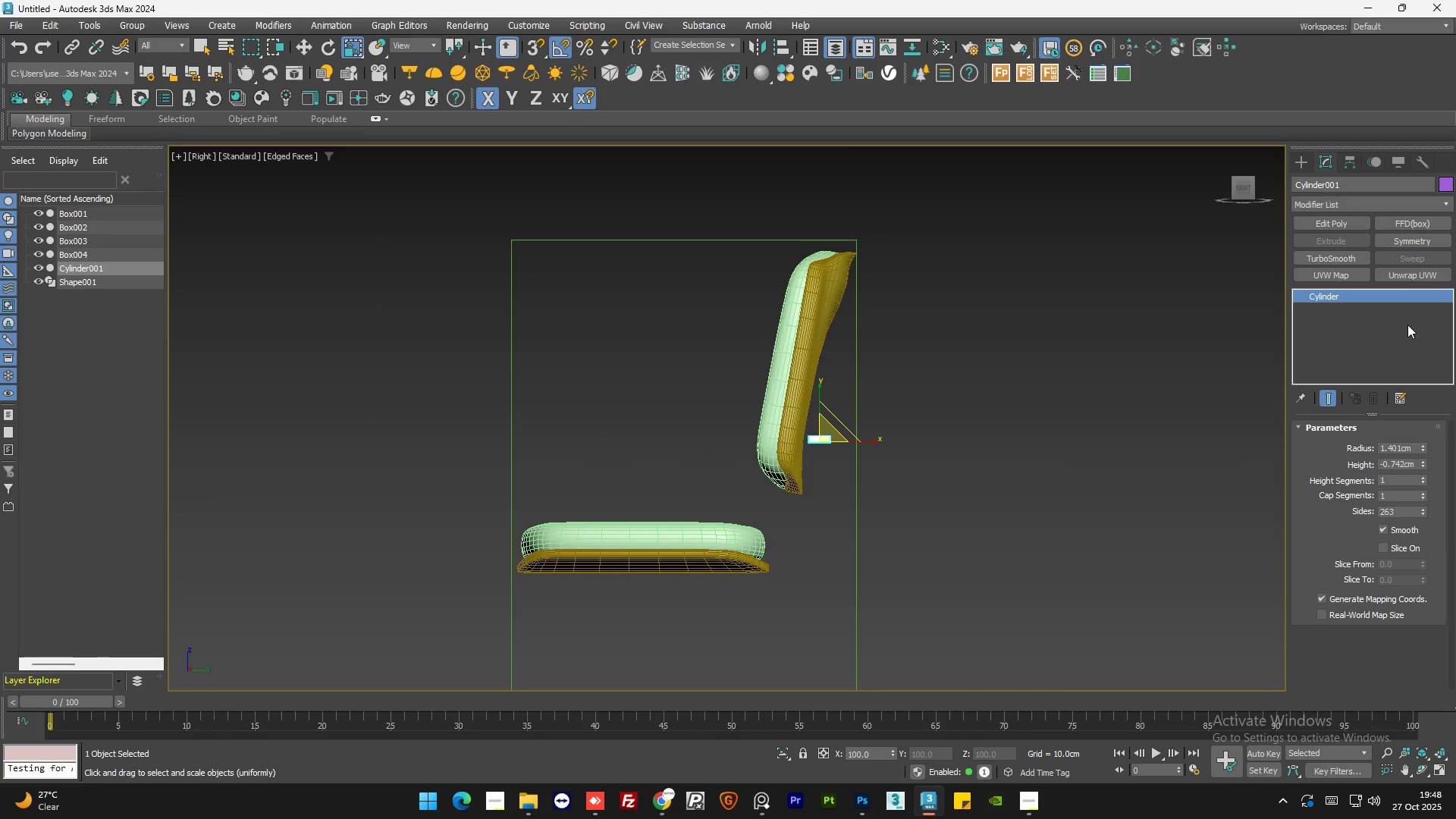 
key(Control+Z)
 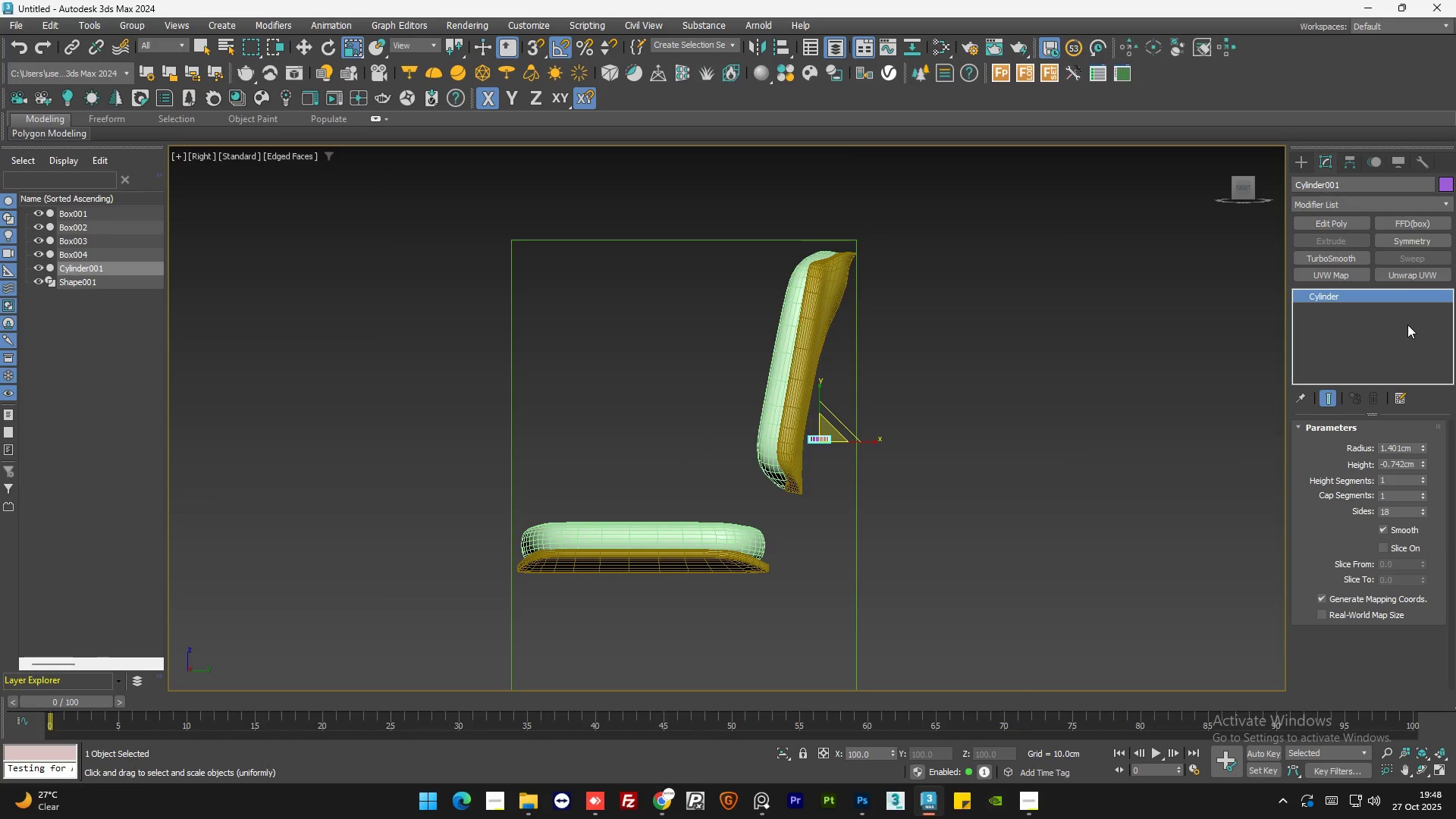 
wait(6.43)
 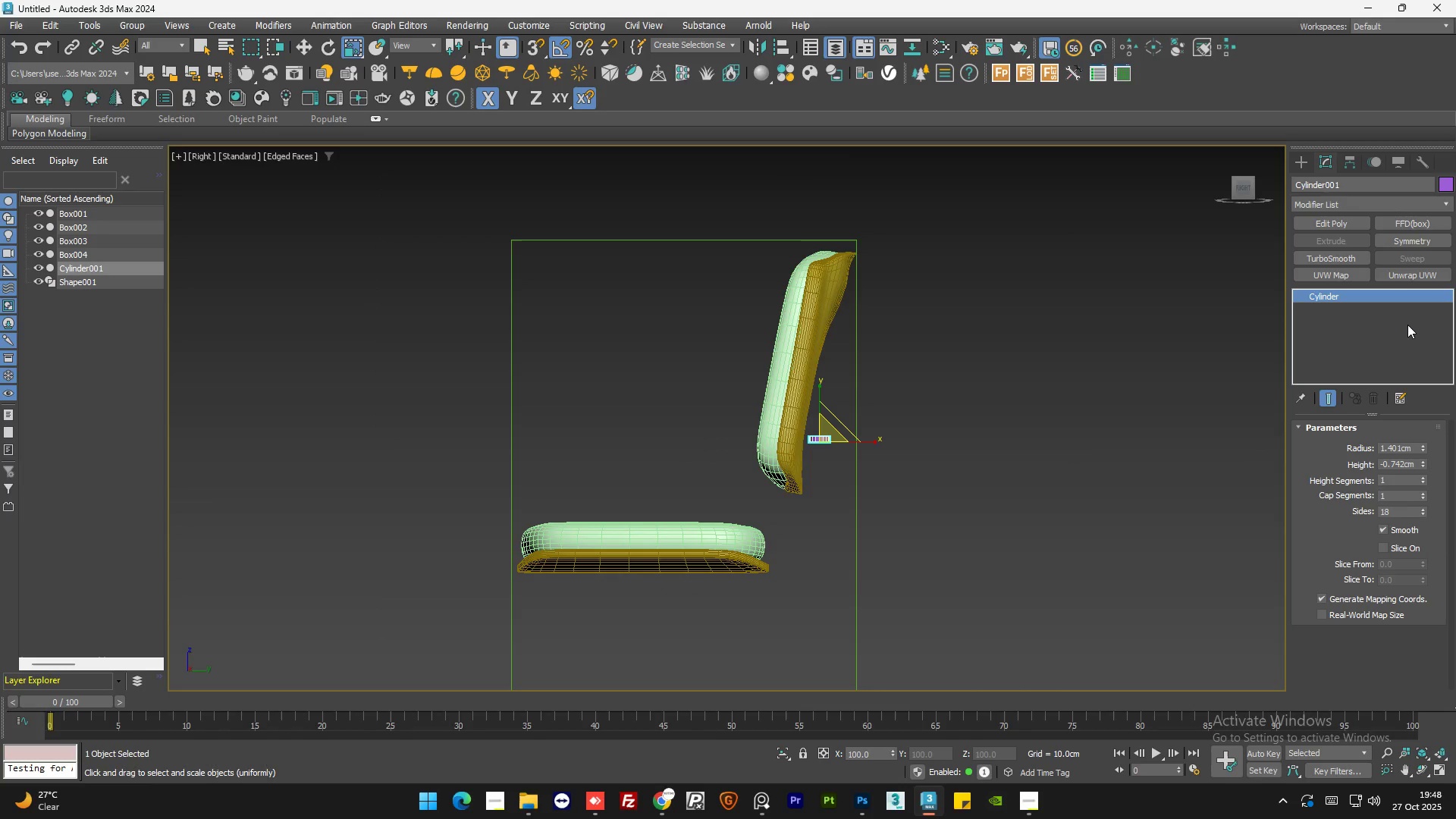 
mouse_move([776, 358])
 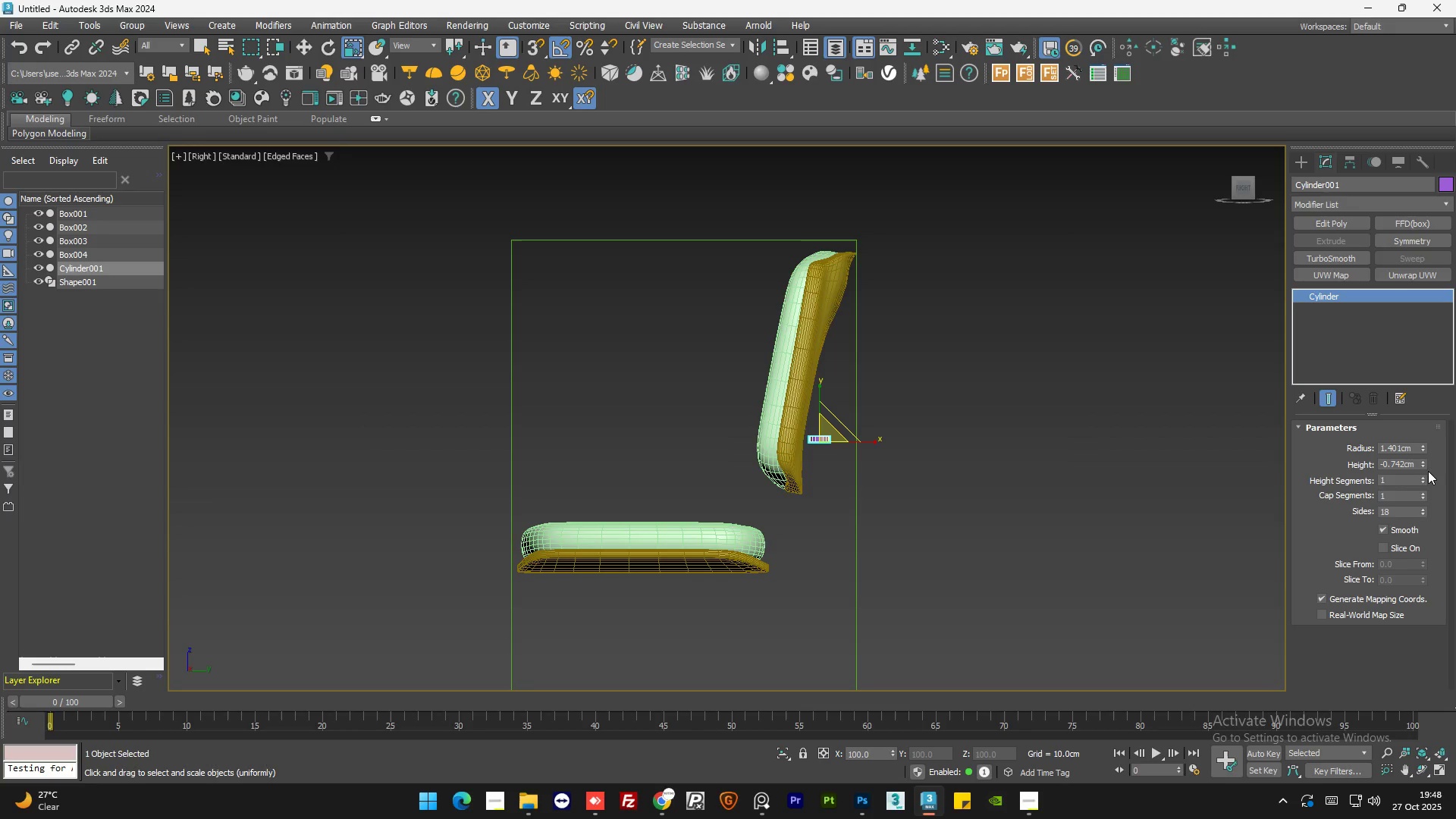 
wait(15.43)
 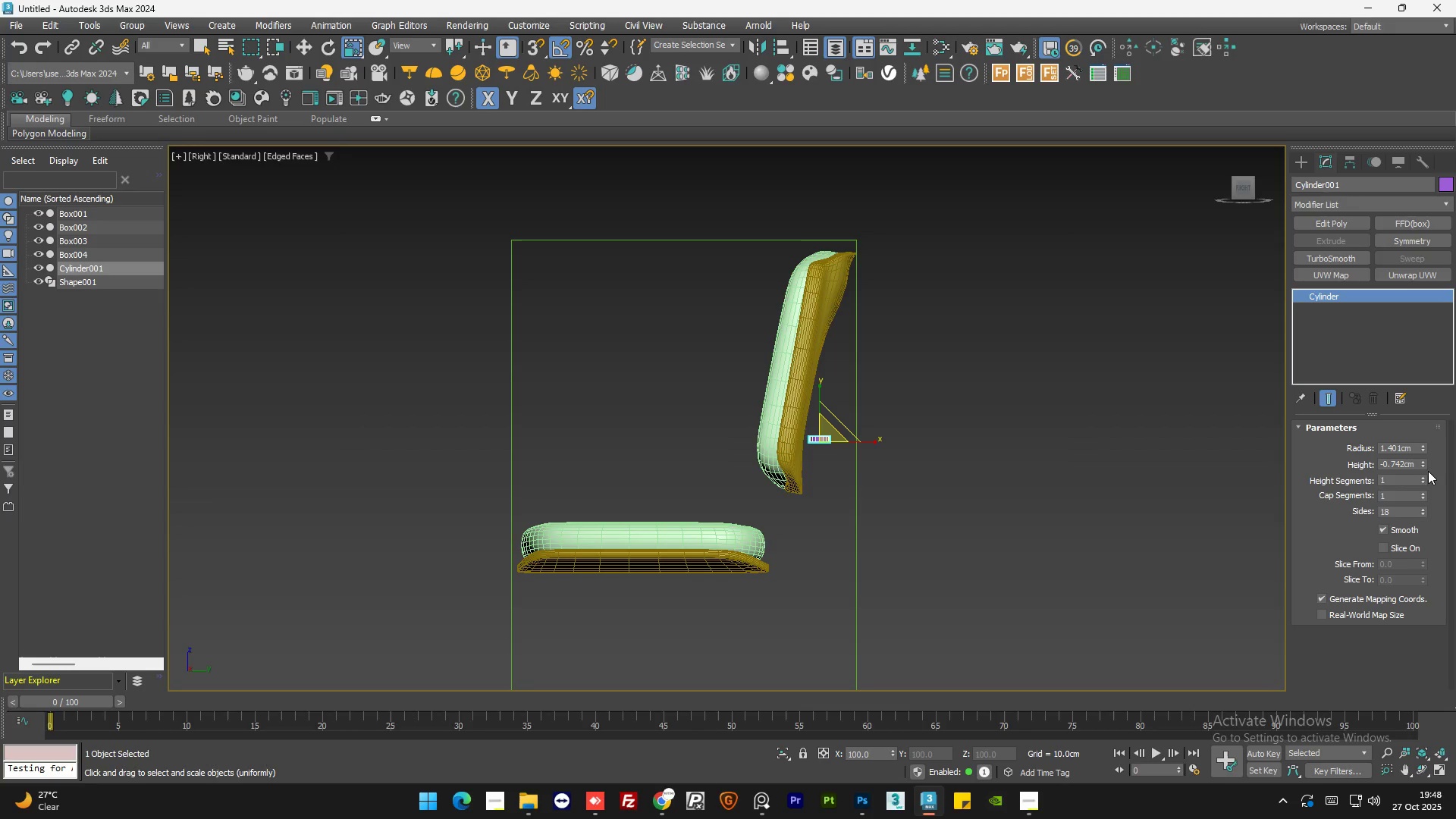 
left_click_drag(start_coordinate=[1420, 463], to_coordinate=[1199, 578])
 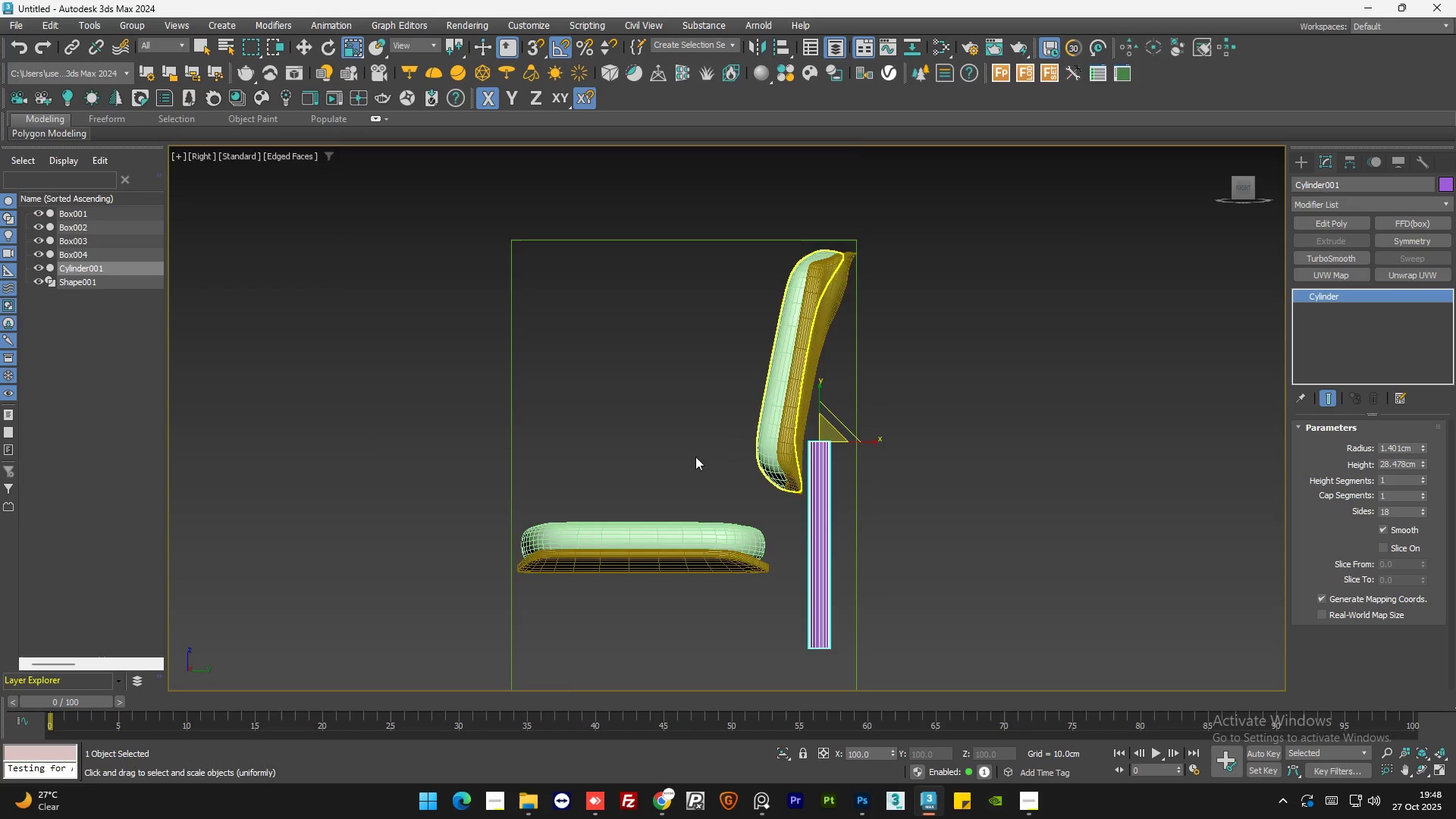 
scroll: coordinate [783, 557], scroll_direction: down, amount: 1.0
 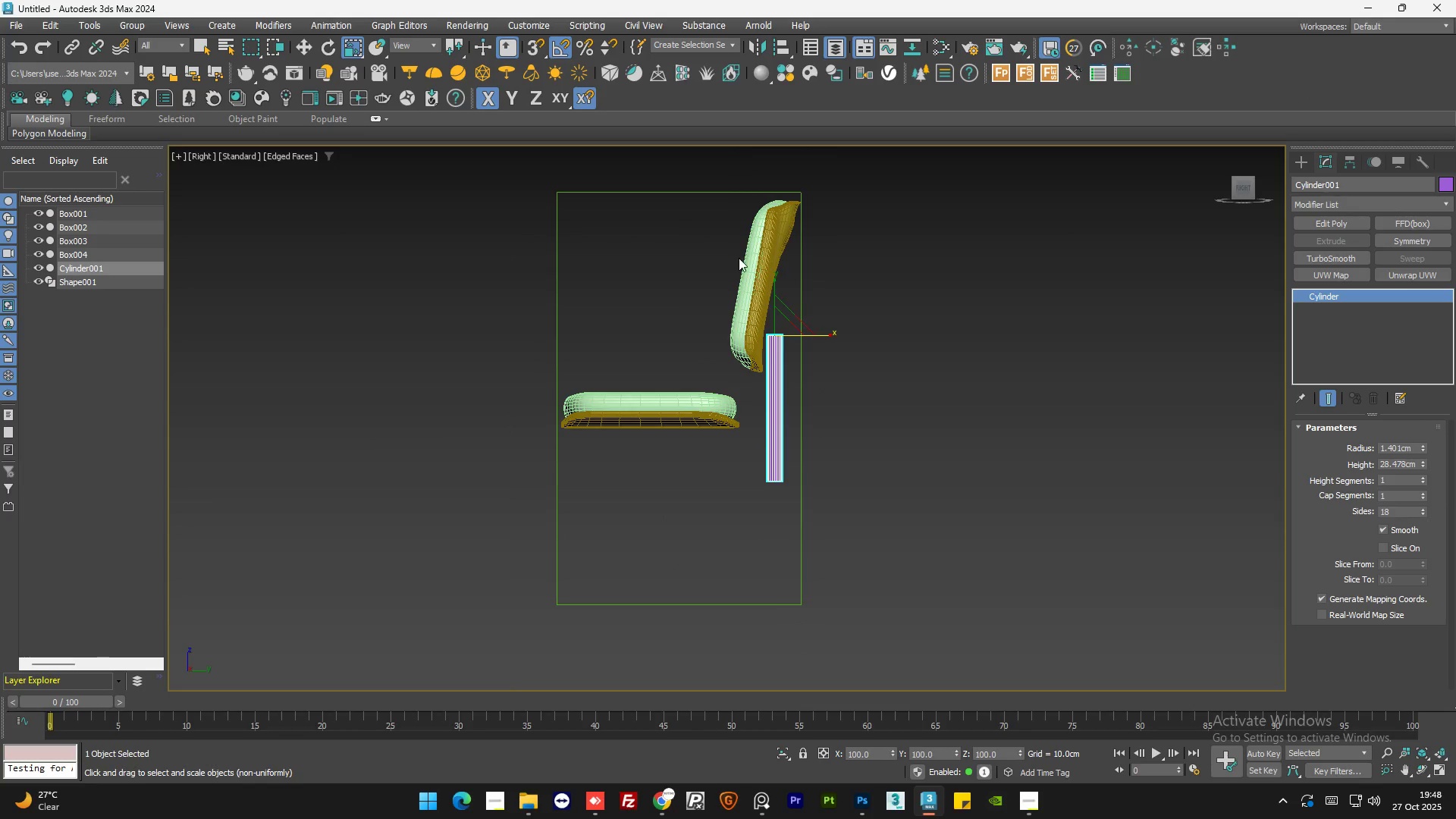 
scroll: coordinate [739, 255], scroll_direction: up, amount: 1.0
 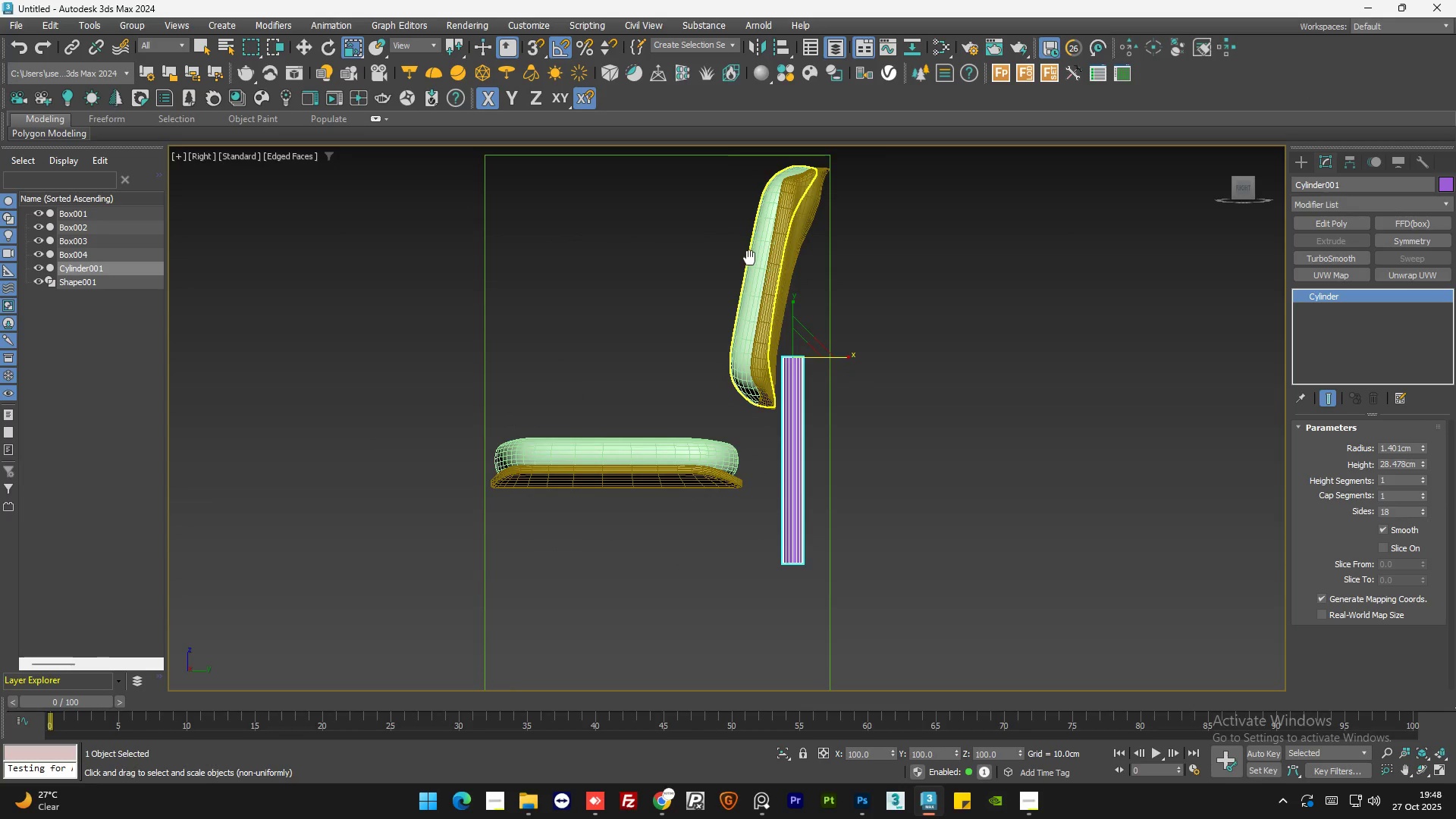 
scroll: coordinate [748, 258], scroll_direction: down, amount: 1.0
 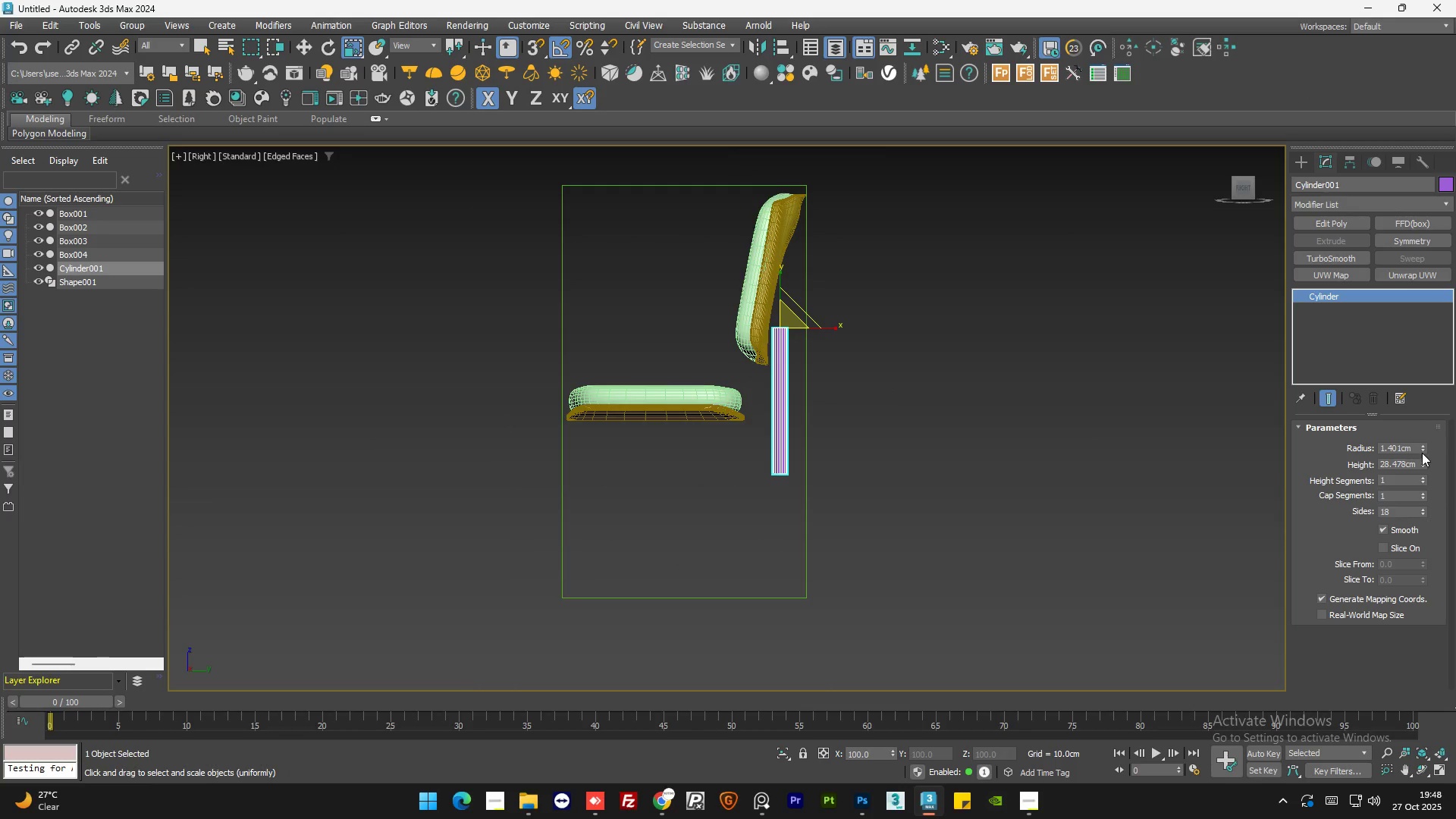 
left_click_drag(start_coordinate=[1424, 462], to_coordinate=[1423, 398])
 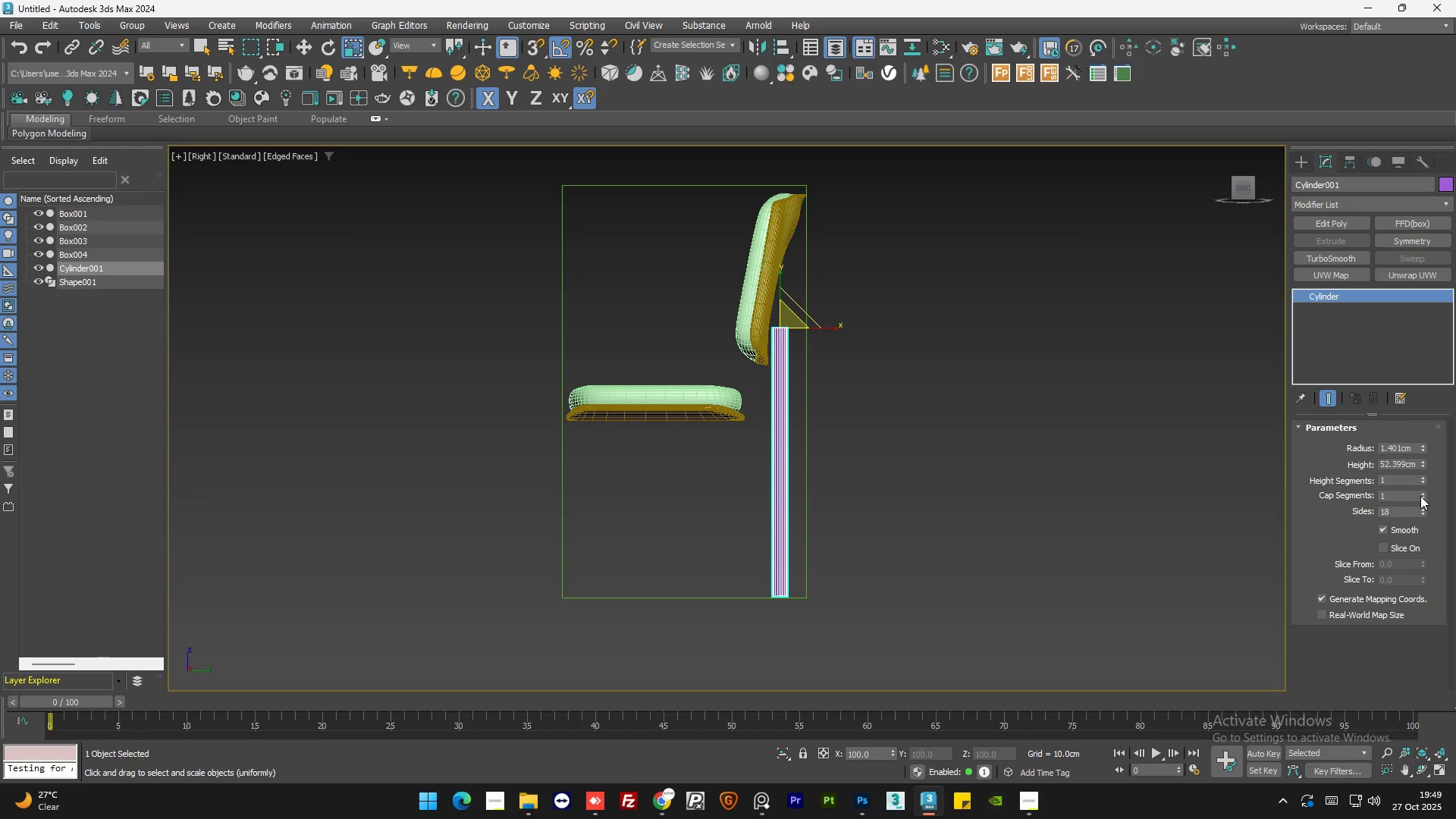 
left_click([1040, 438])
 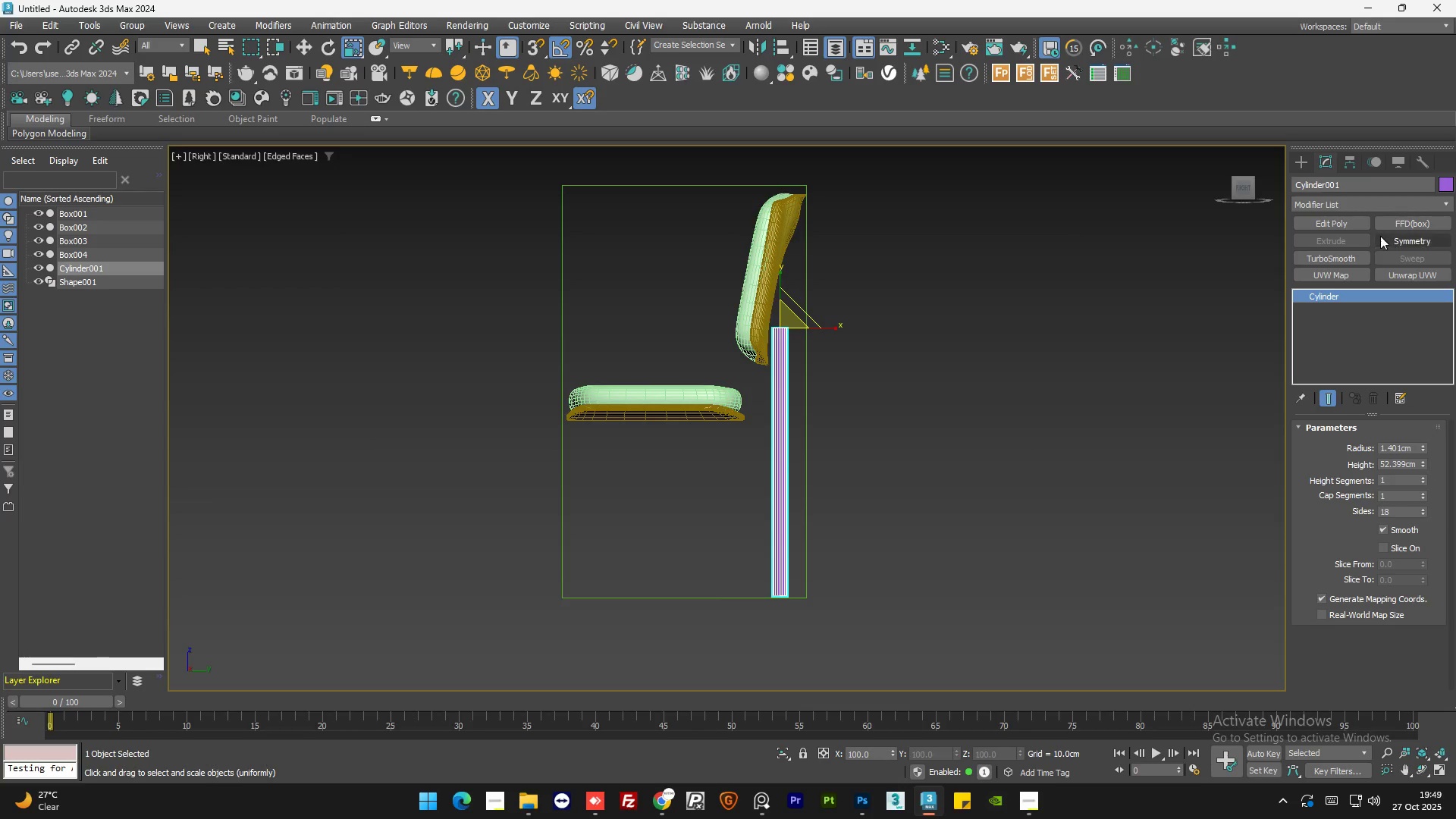 
left_click([1345, 221])
 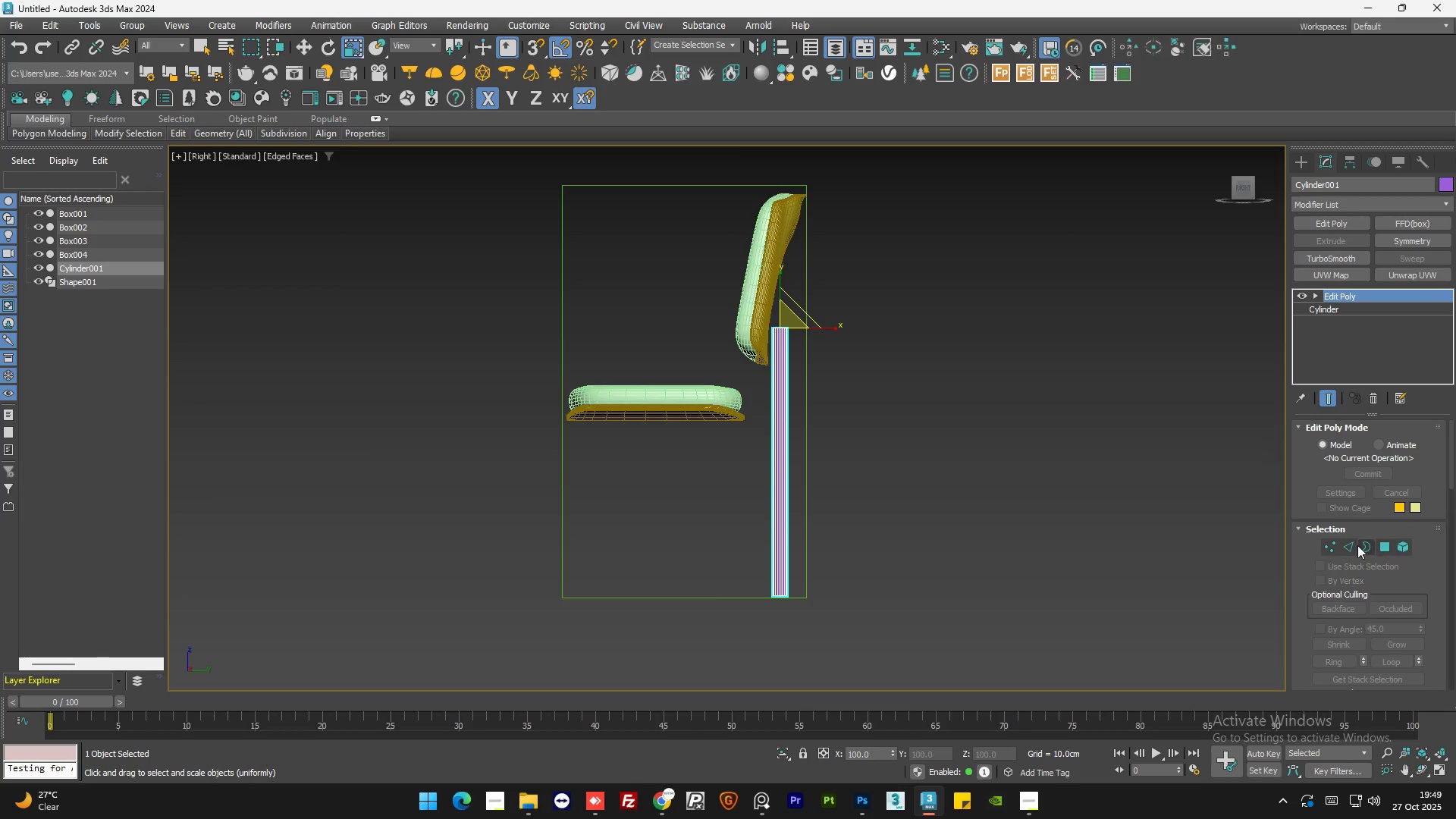 
left_click([1352, 545])
 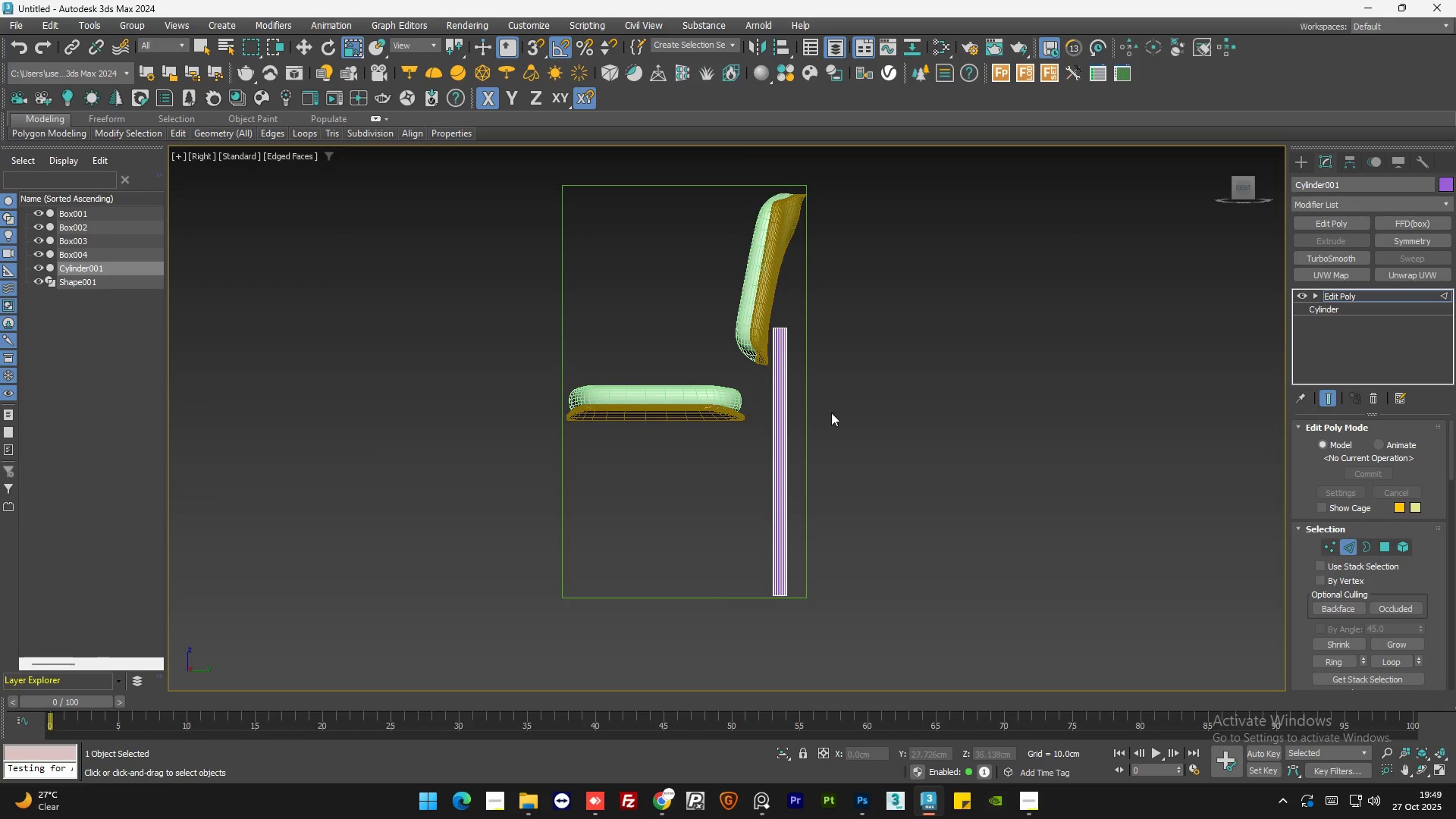 
left_click_drag(start_coordinate=[831, 407], to_coordinate=[723, 431])
 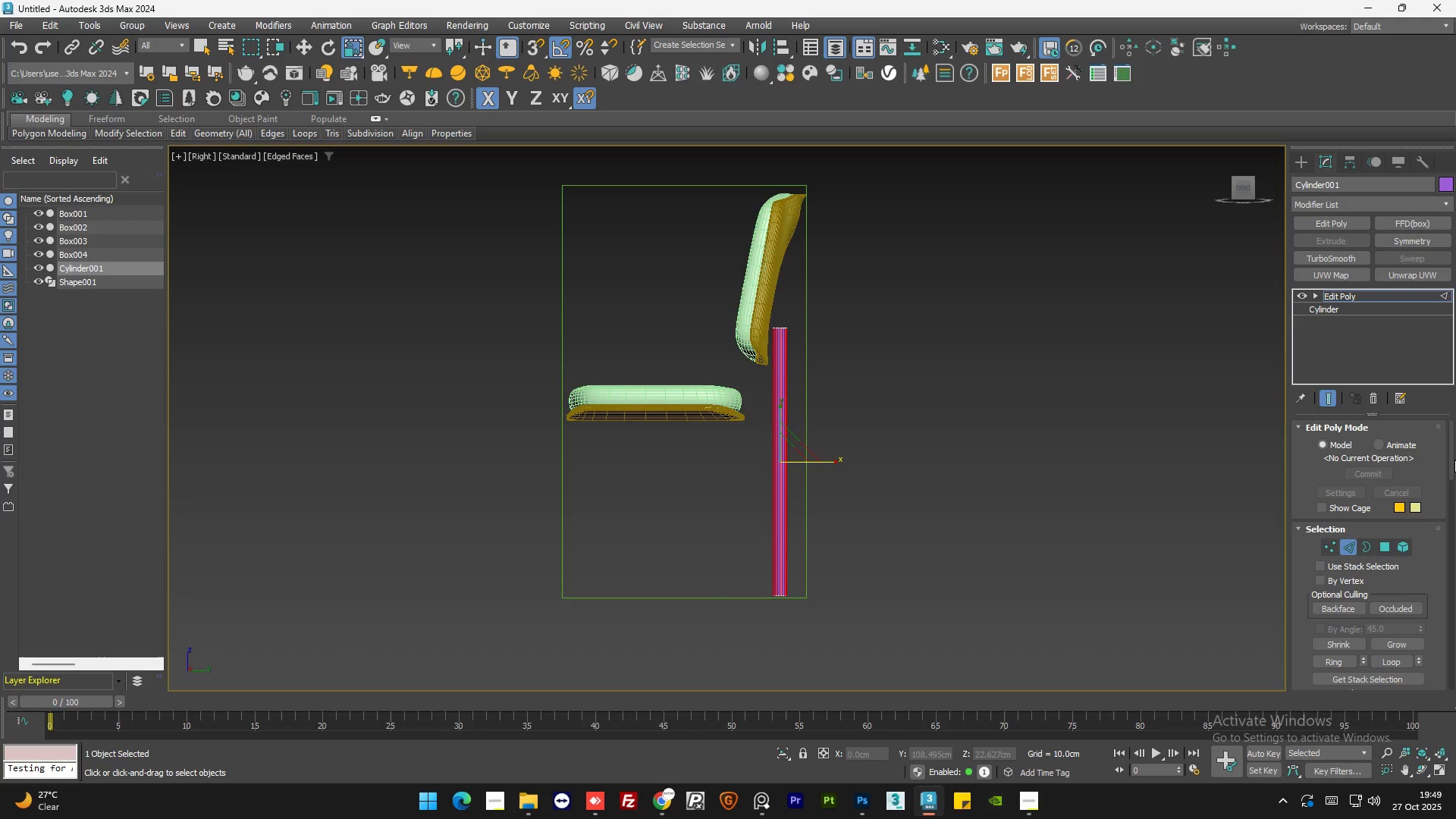 
left_click_drag(start_coordinate=[1453, 457], to_coordinate=[1454, 493])
 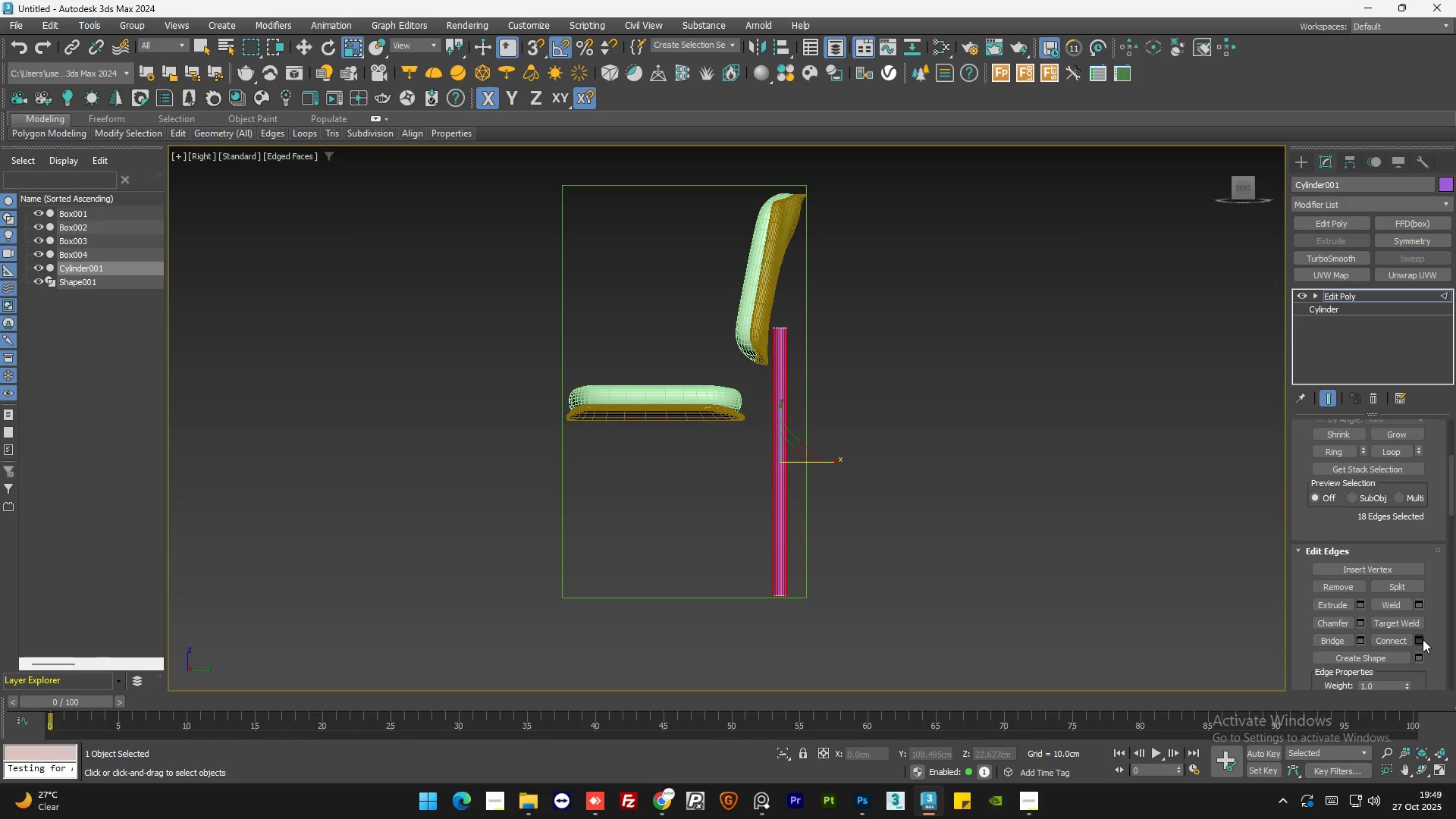 
left_click([1423, 639])
 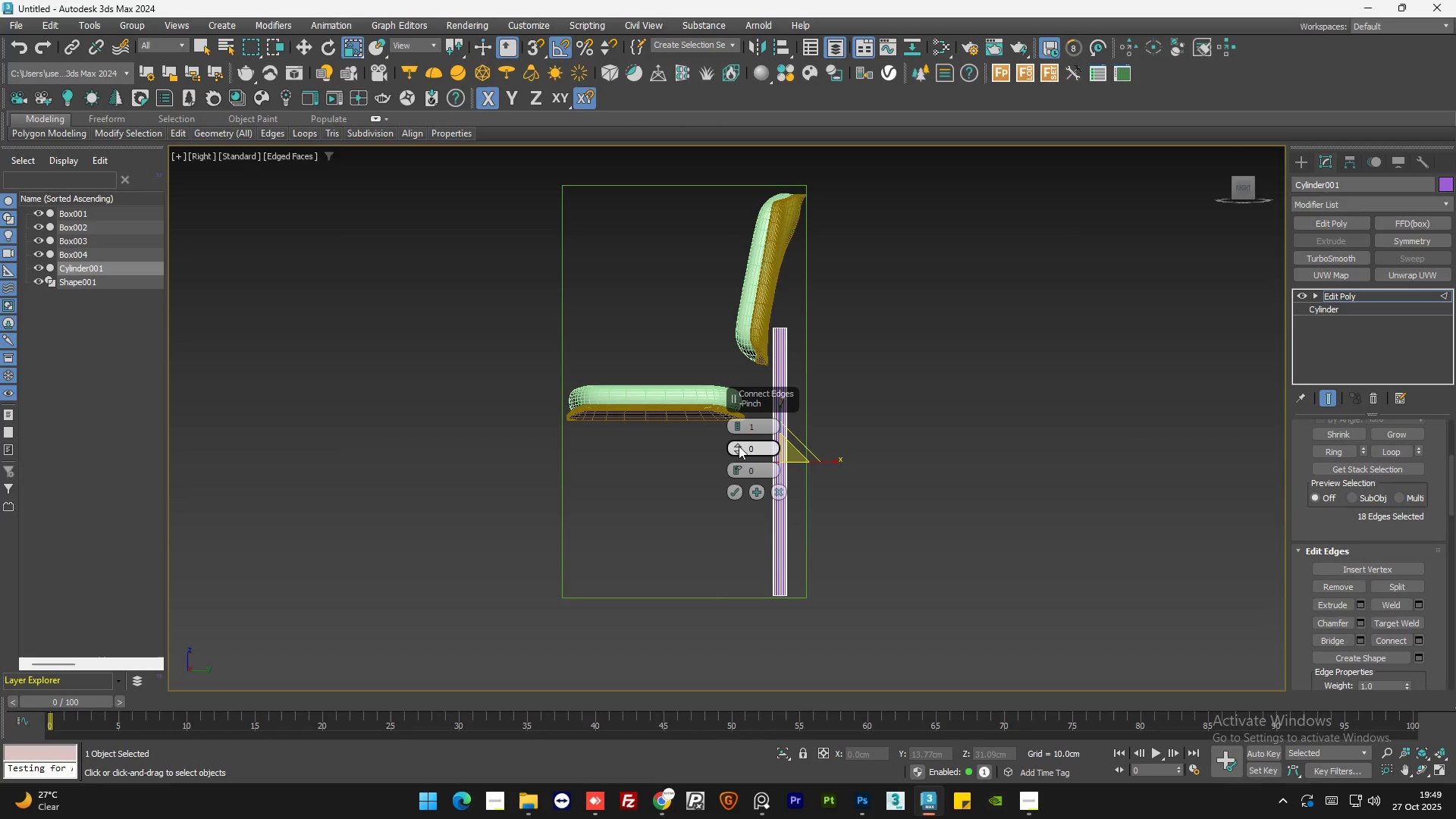 
left_click_drag(start_coordinate=[738, 466], to_coordinate=[754, 231])
 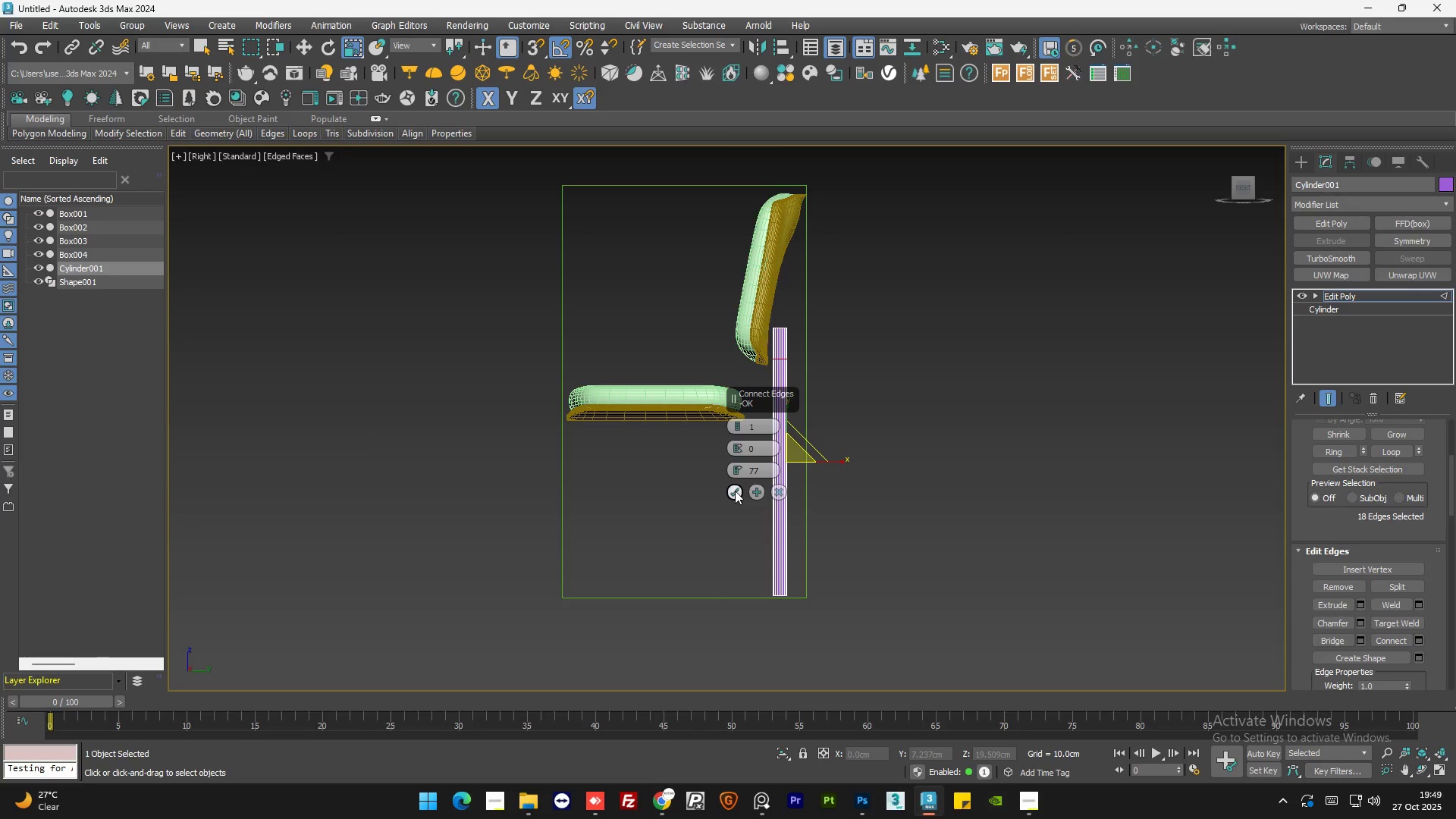 
left_click([735, 491])
 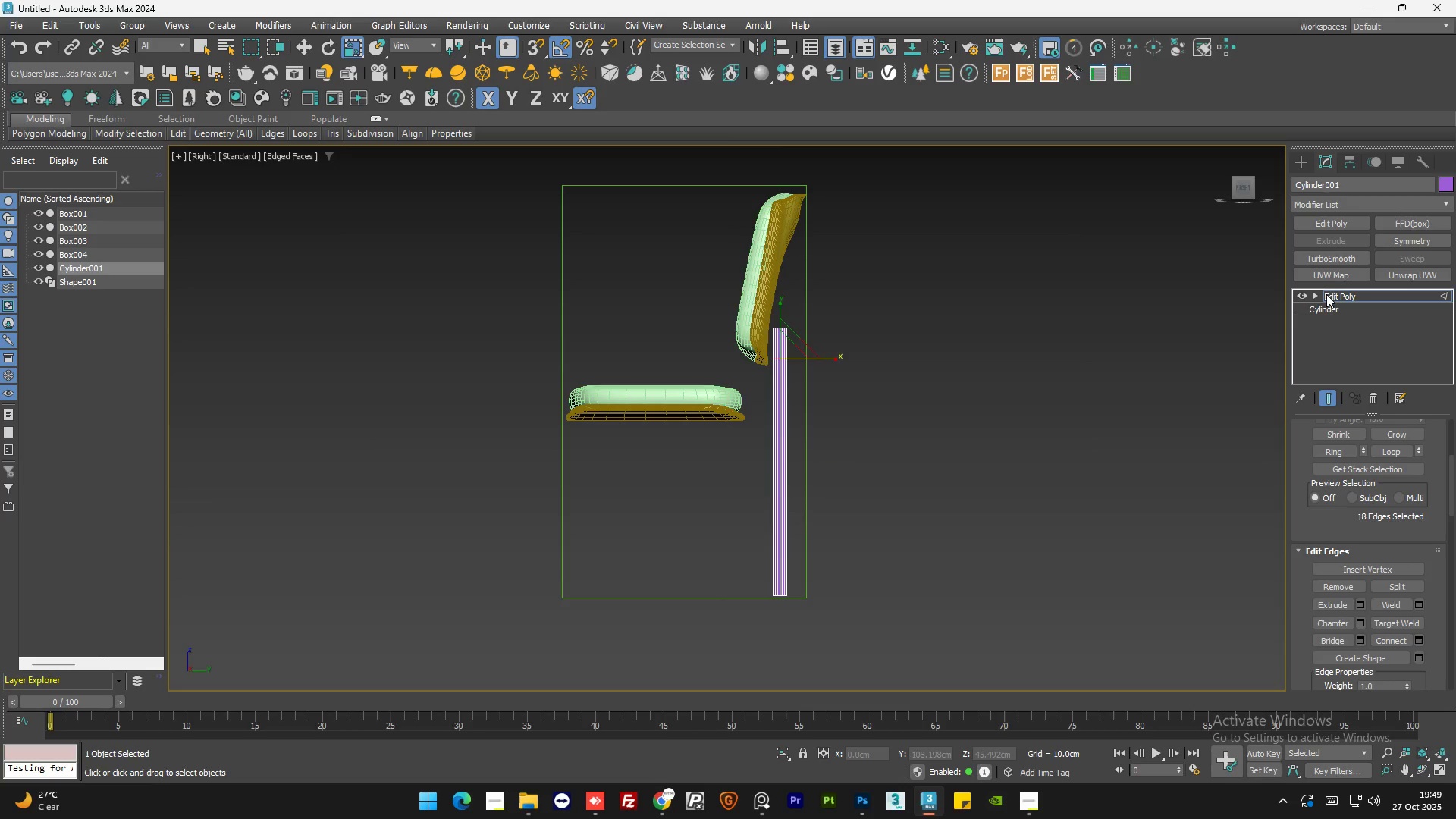 
left_click([1316, 293])
 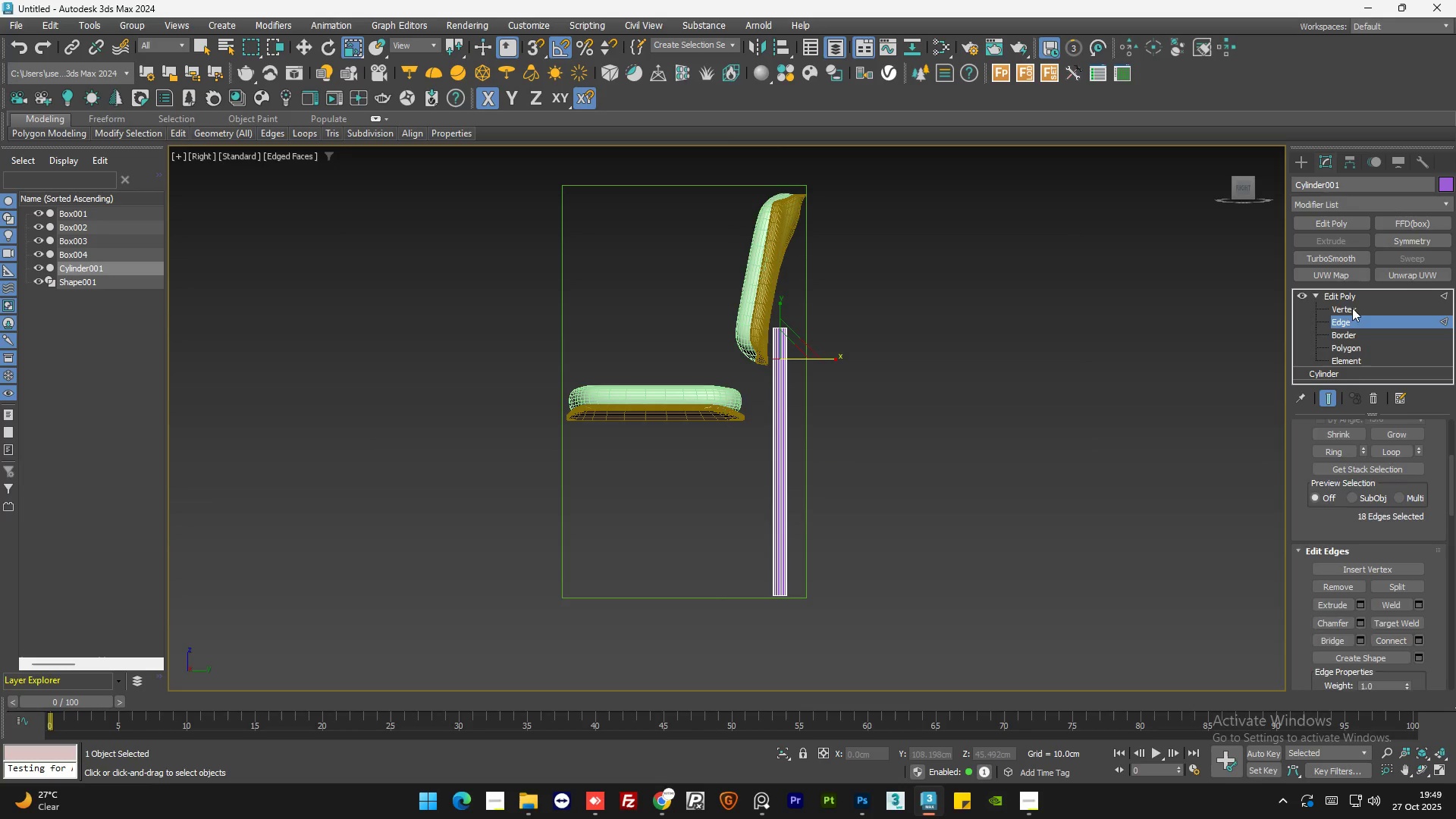 
left_click([1352, 308])
 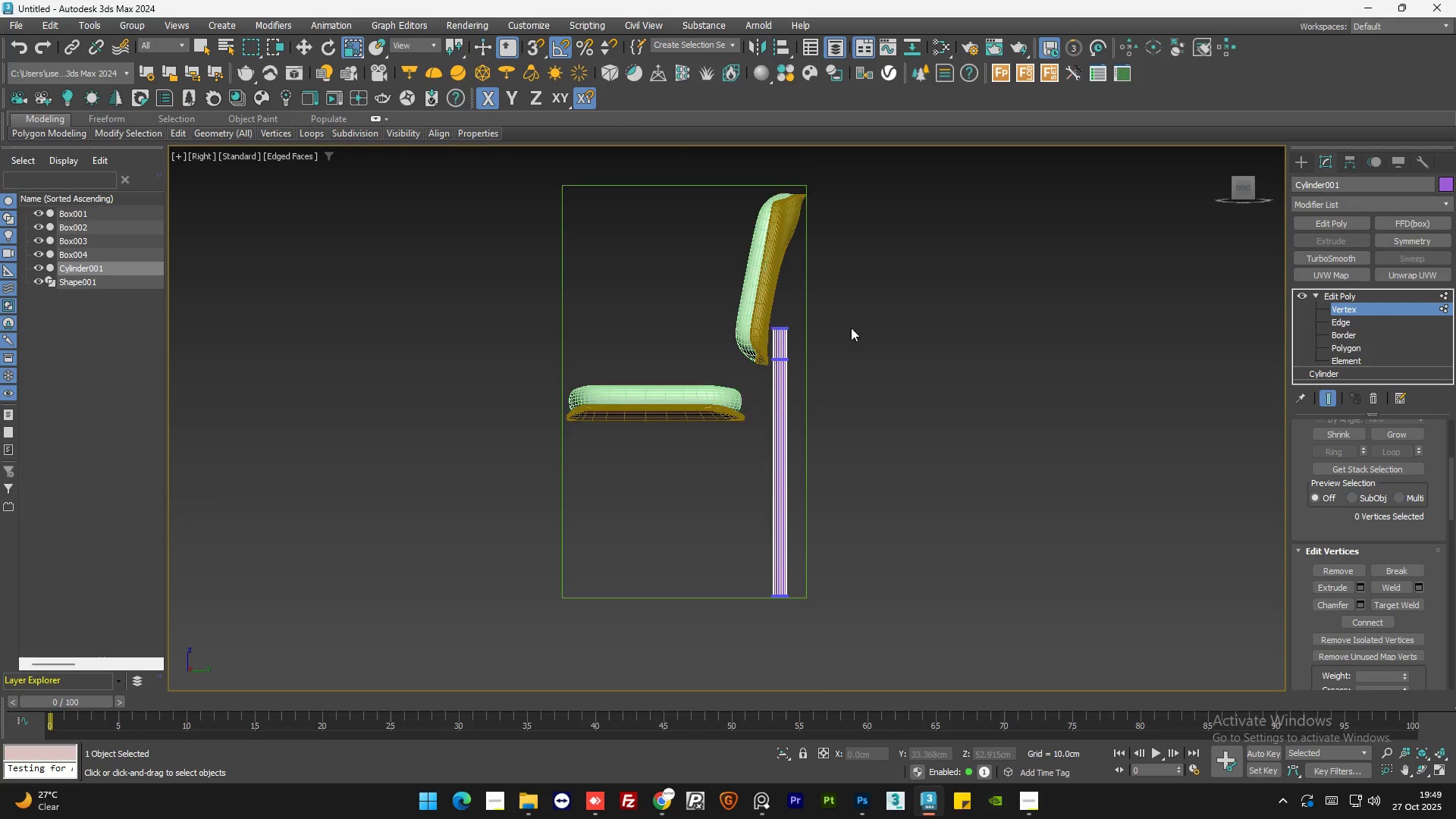 
scroll: coordinate [797, 328], scroll_direction: up, amount: 1.0
 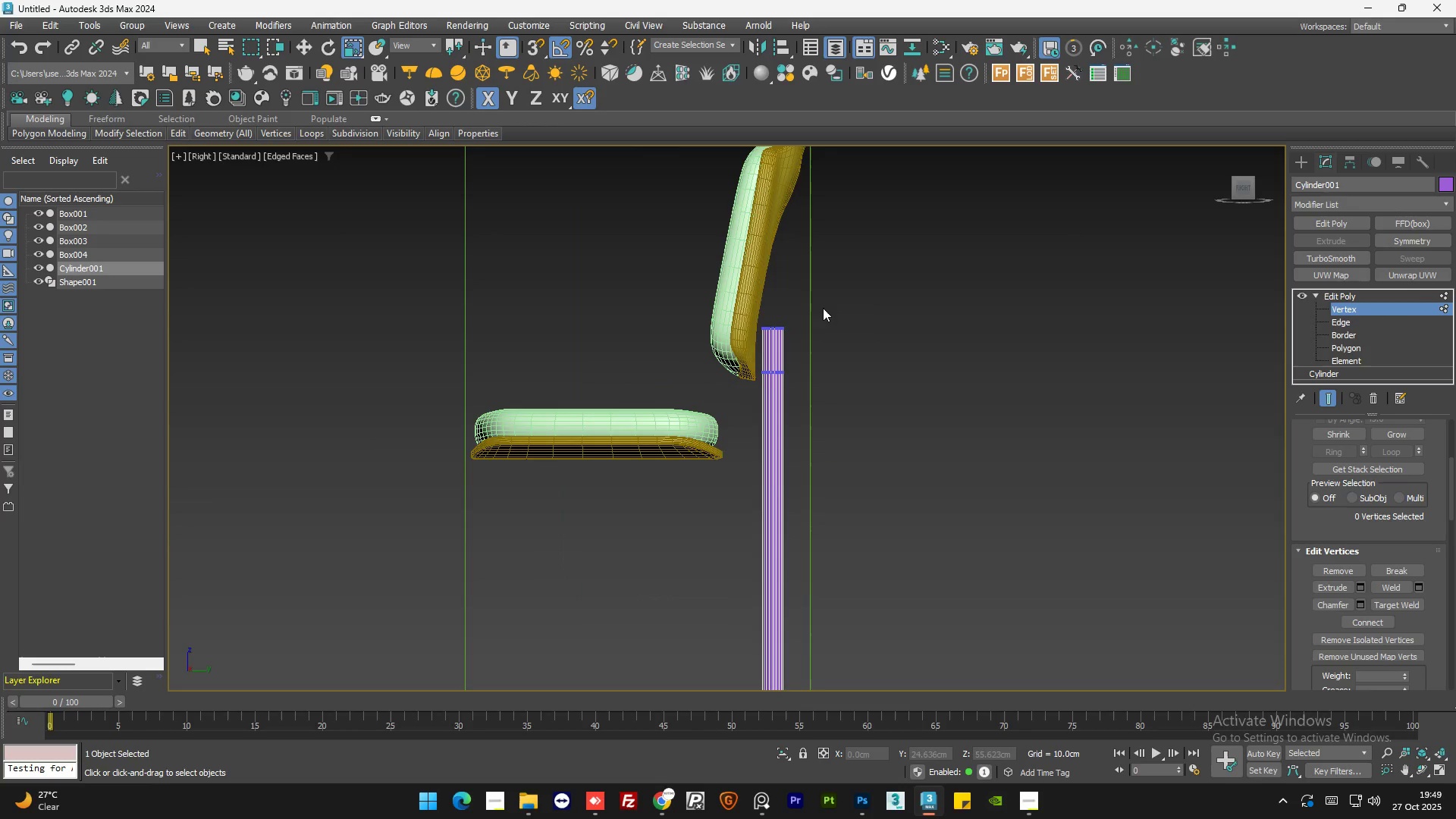 
left_click_drag(start_coordinate=[823, 308], to_coordinate=[732, 348])
 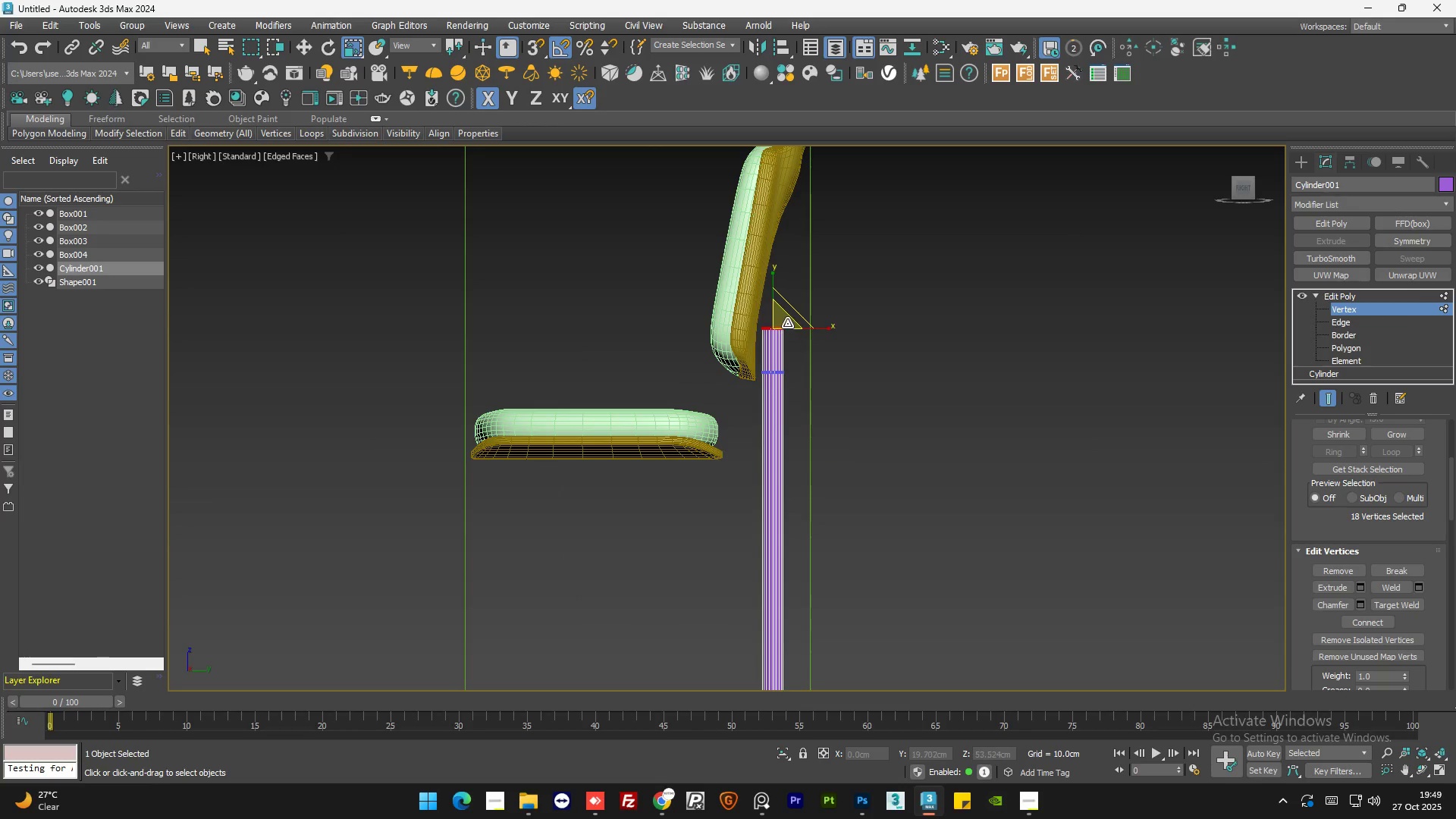 
left_click_drag(start_coordinate=[787, 323], to_coordinate=[798, 312])
 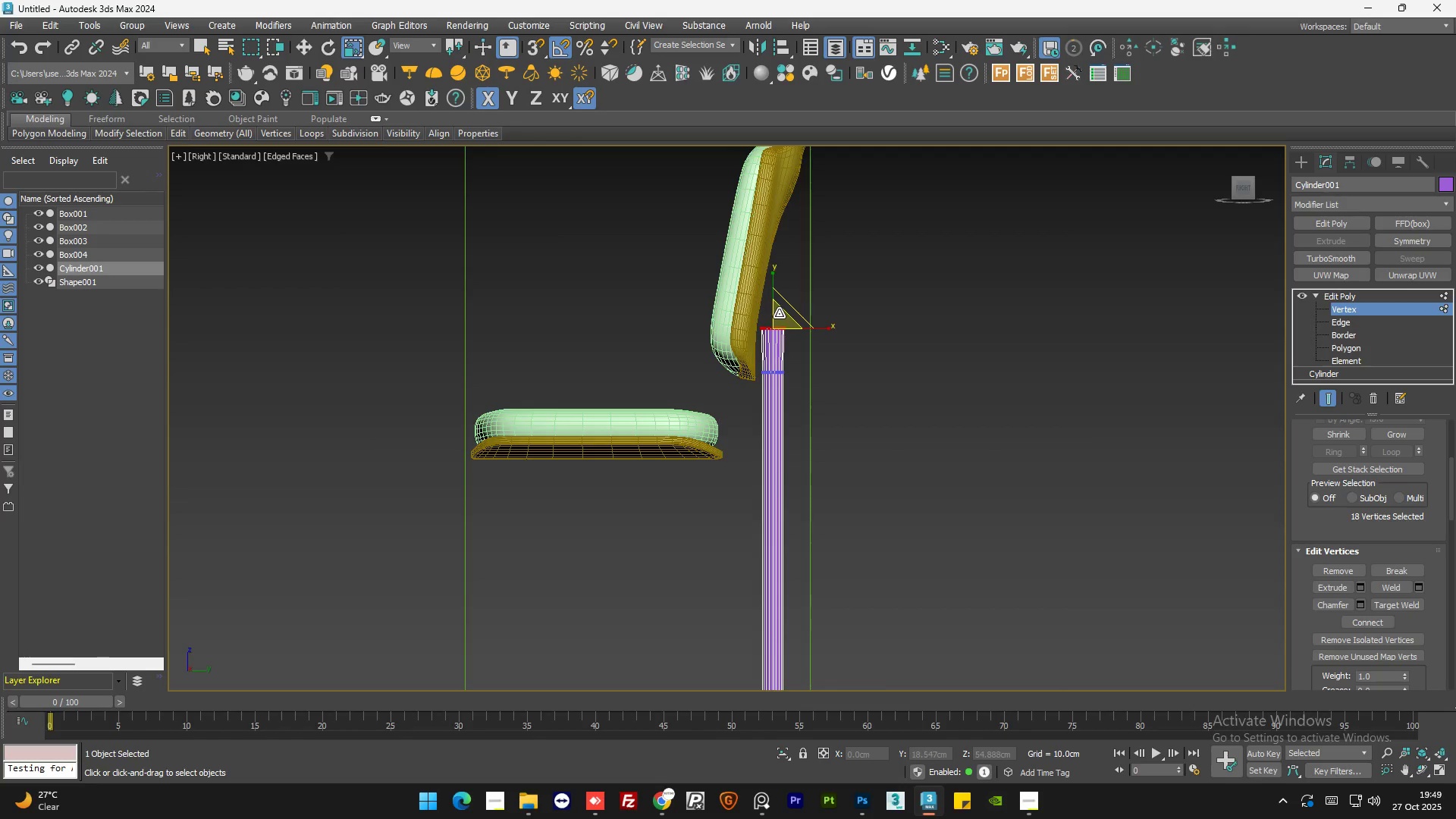 
scroll: coordinate [779, 314], scroll_direction: down, amount: 1.0
 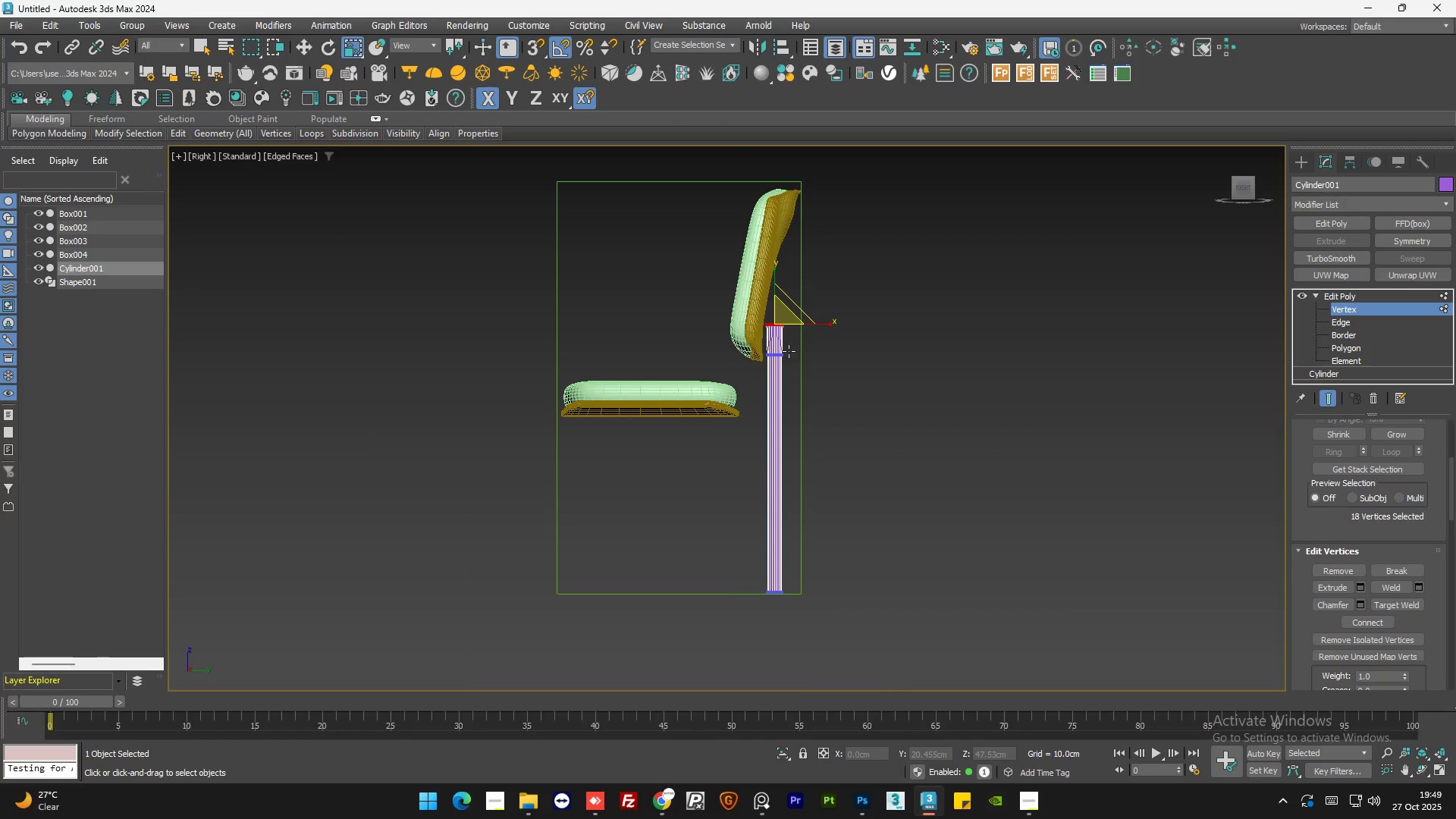 
key(W)
 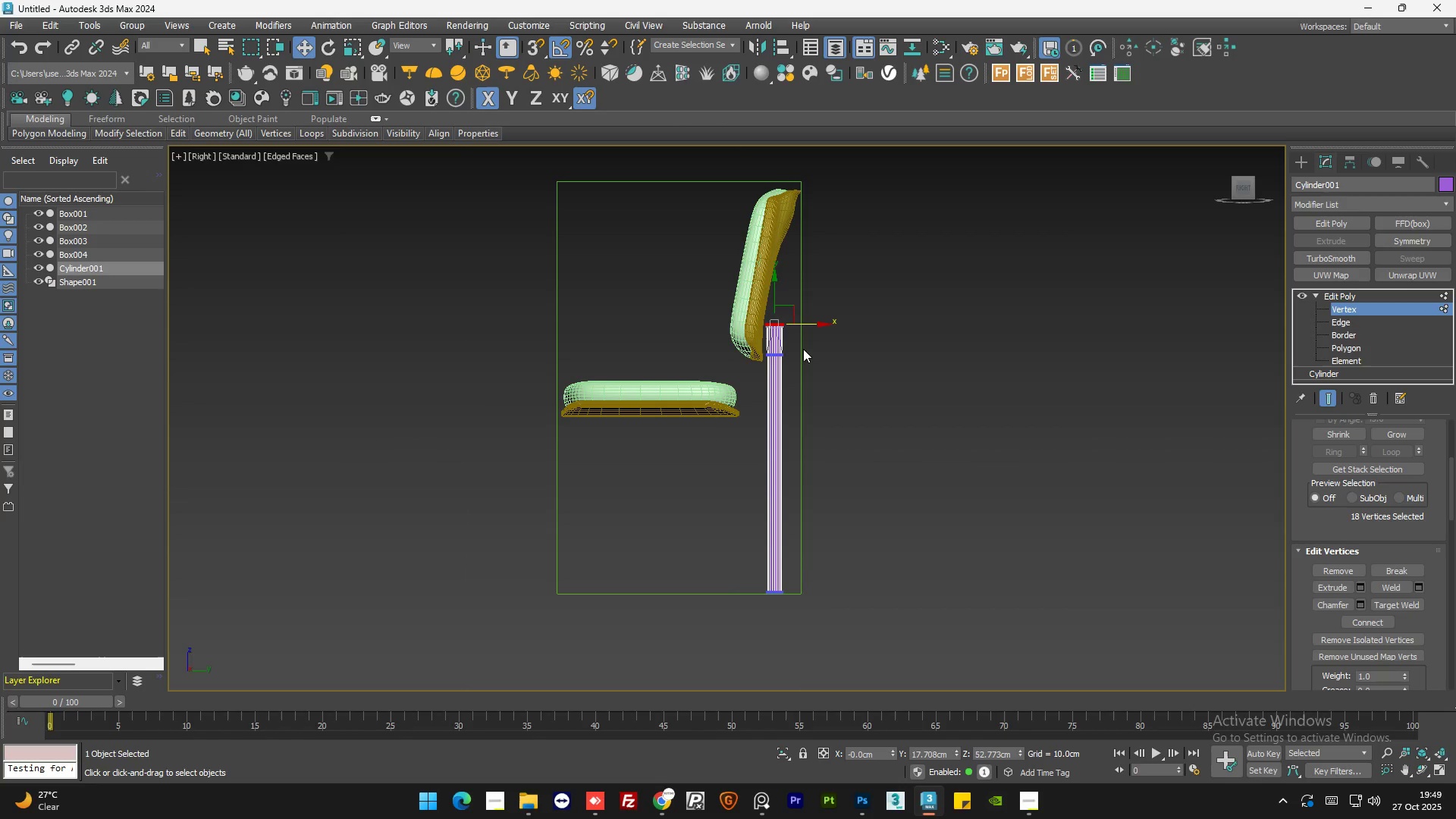 
left_click_drag(start_coordinate=[804, 348], to_coordinate=[742, 374])
 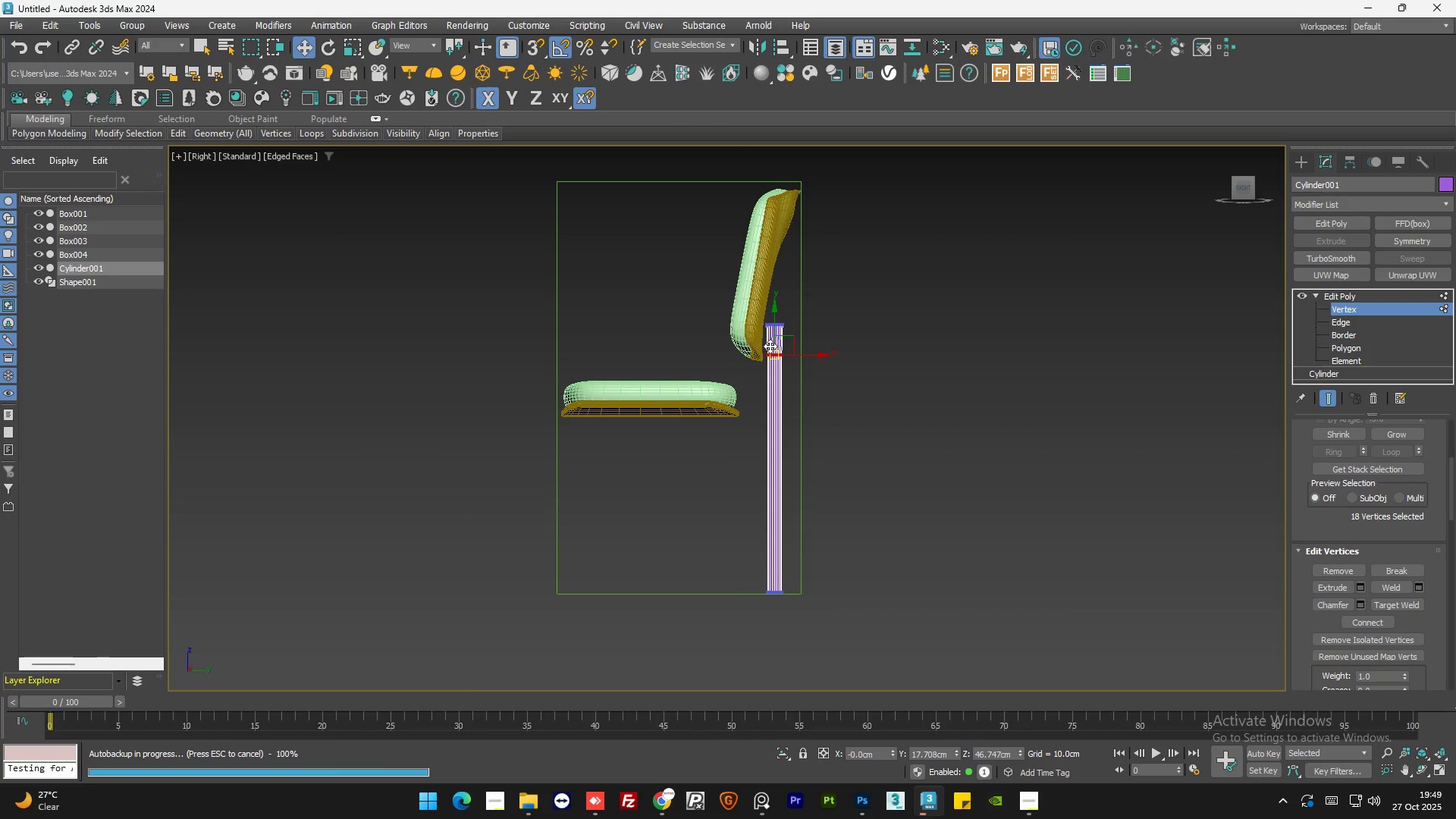 
scroll: coordinate [769, 344], scroll_direction: up, amount: 4.0
 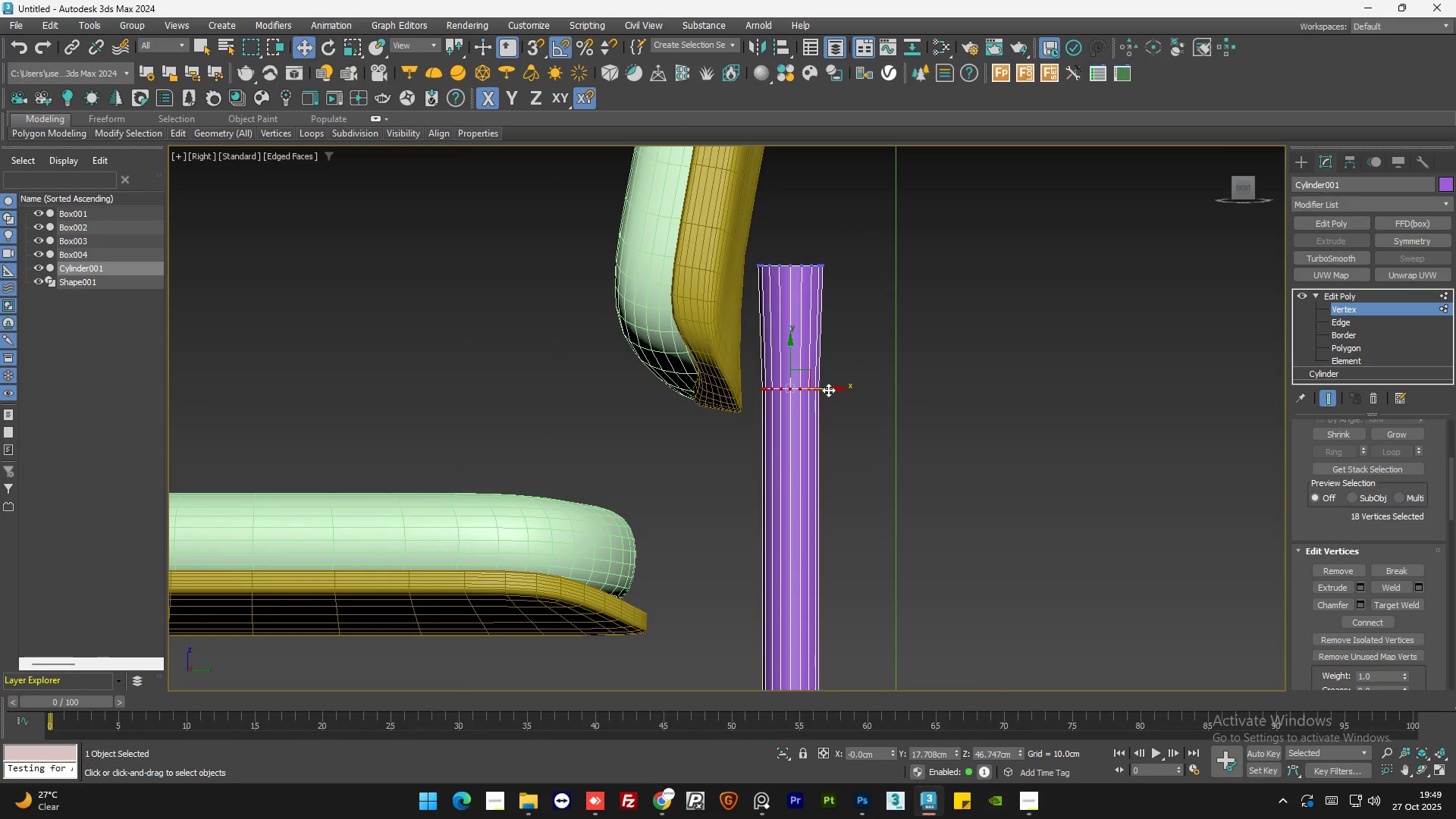 
left_click_drag(start_coordinate=[828, 390], to_coordinate=[807, 394])
 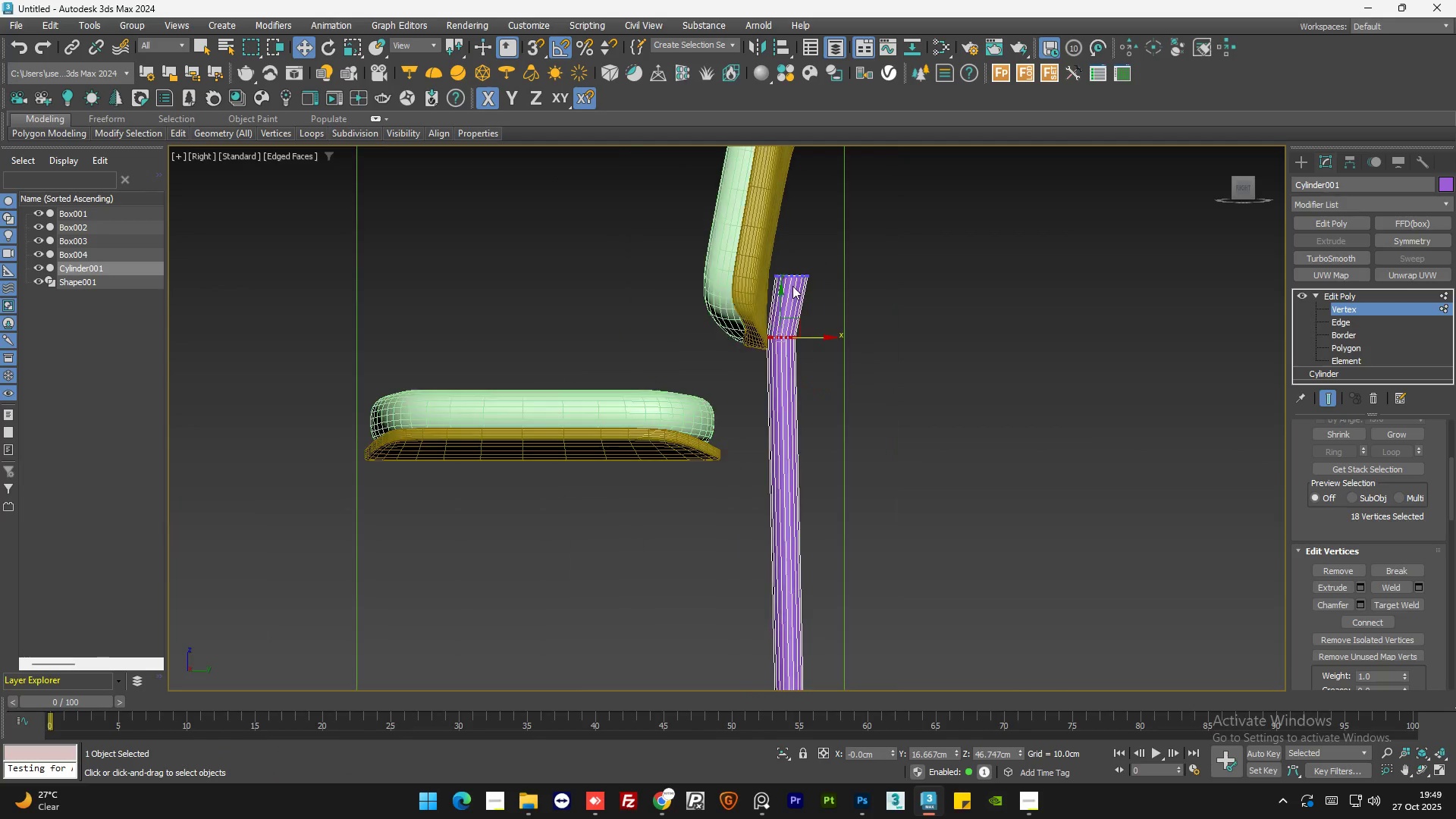 
scroll: coordinate [792, 286], scroll_direction: down, amount: 3.0
 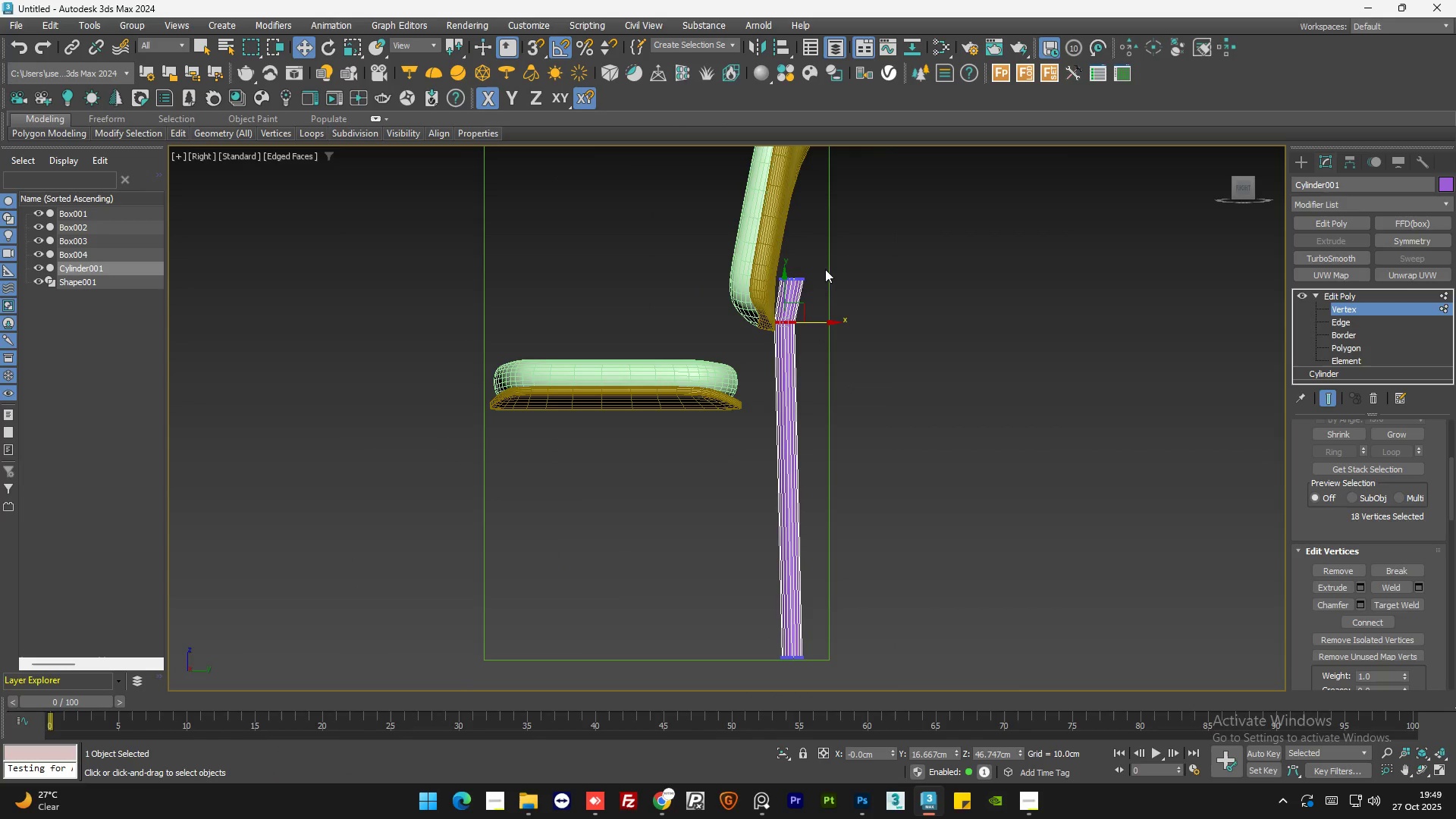 
left_click([830, 264])
 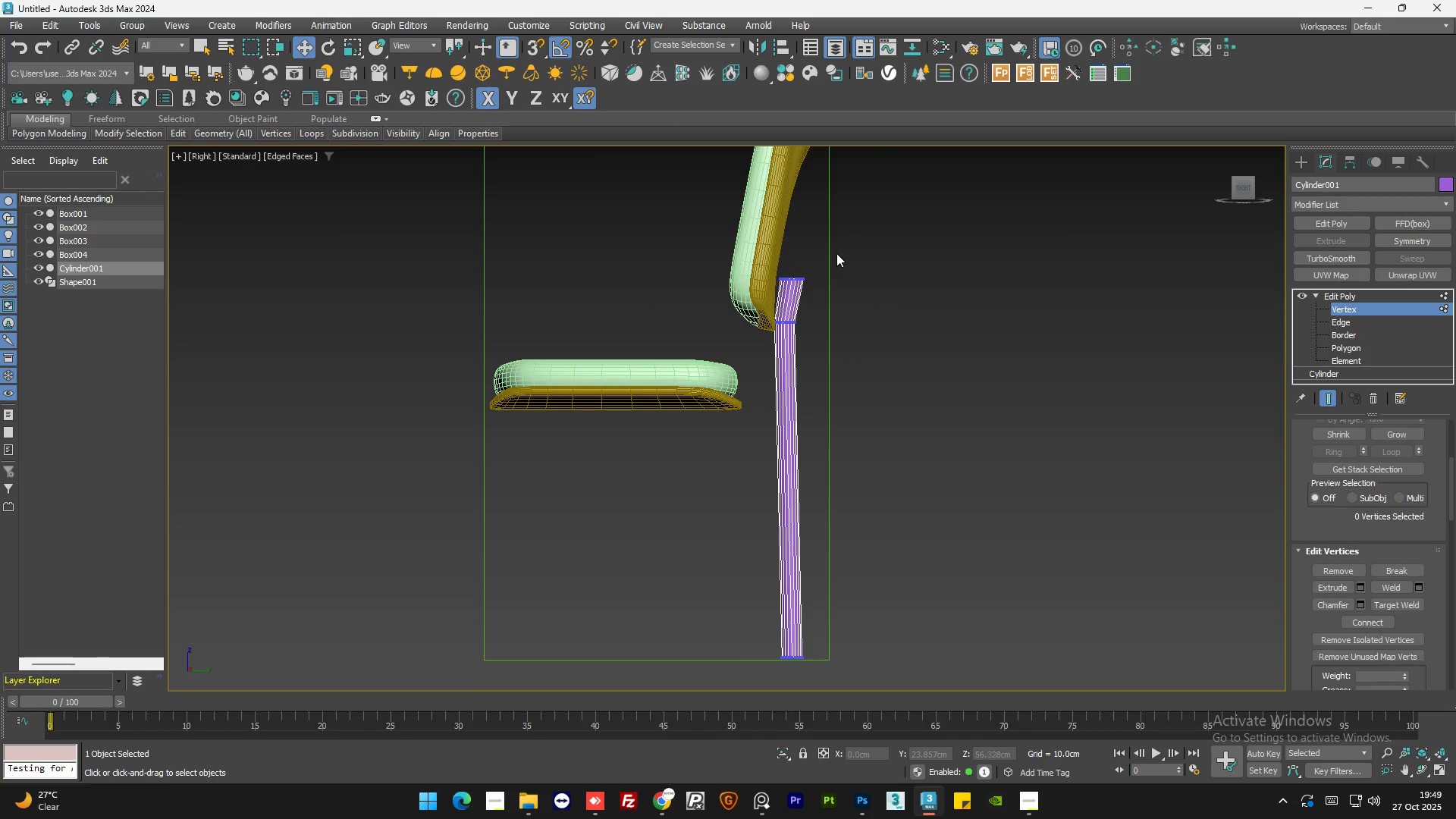 
left_click_drag(start_coordinate=[836, 253], to_coordinate=[755, 296])
 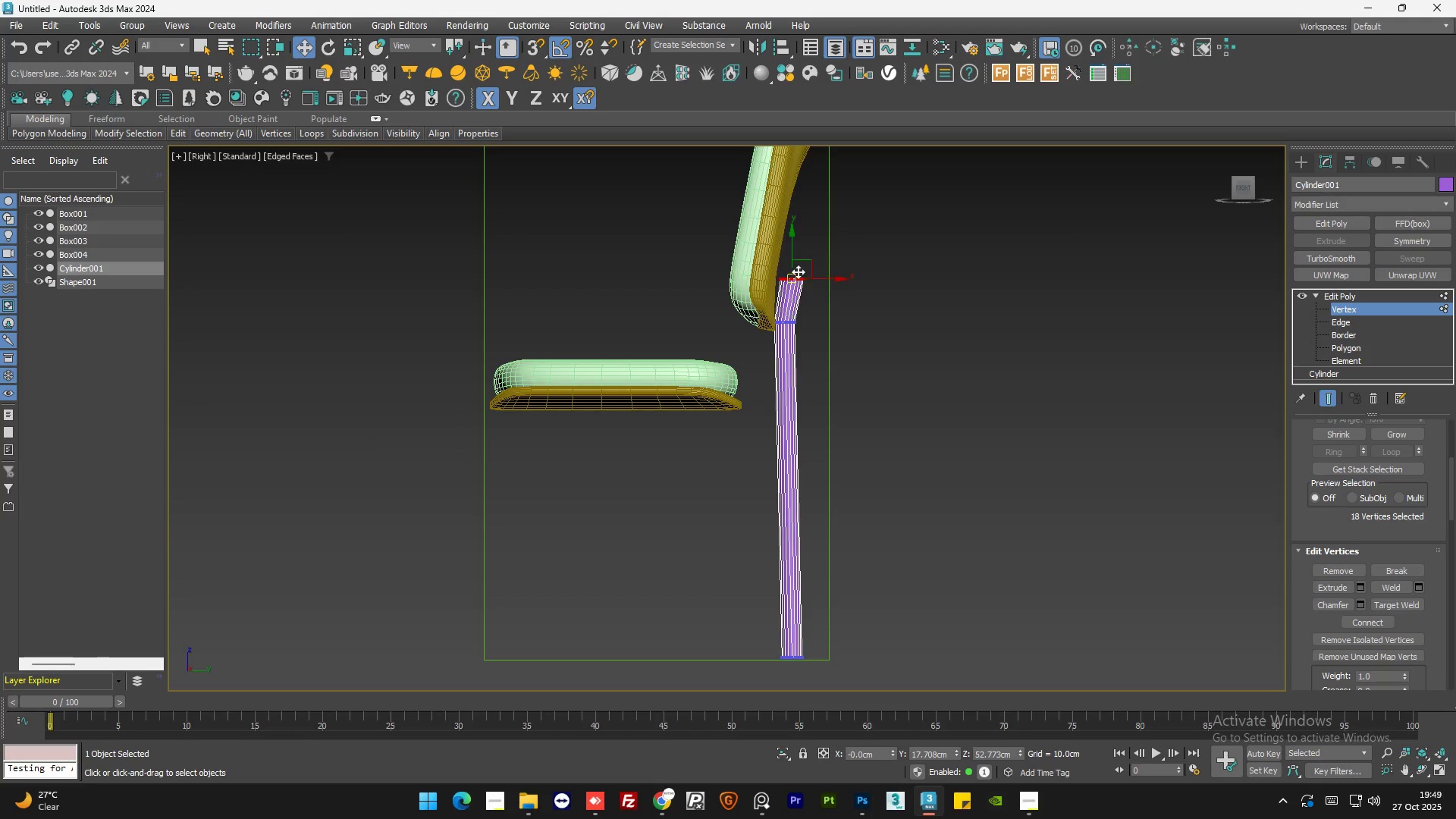 
scroll: coordinate [770, 239], scroll_direction: up, amount: 2.0
 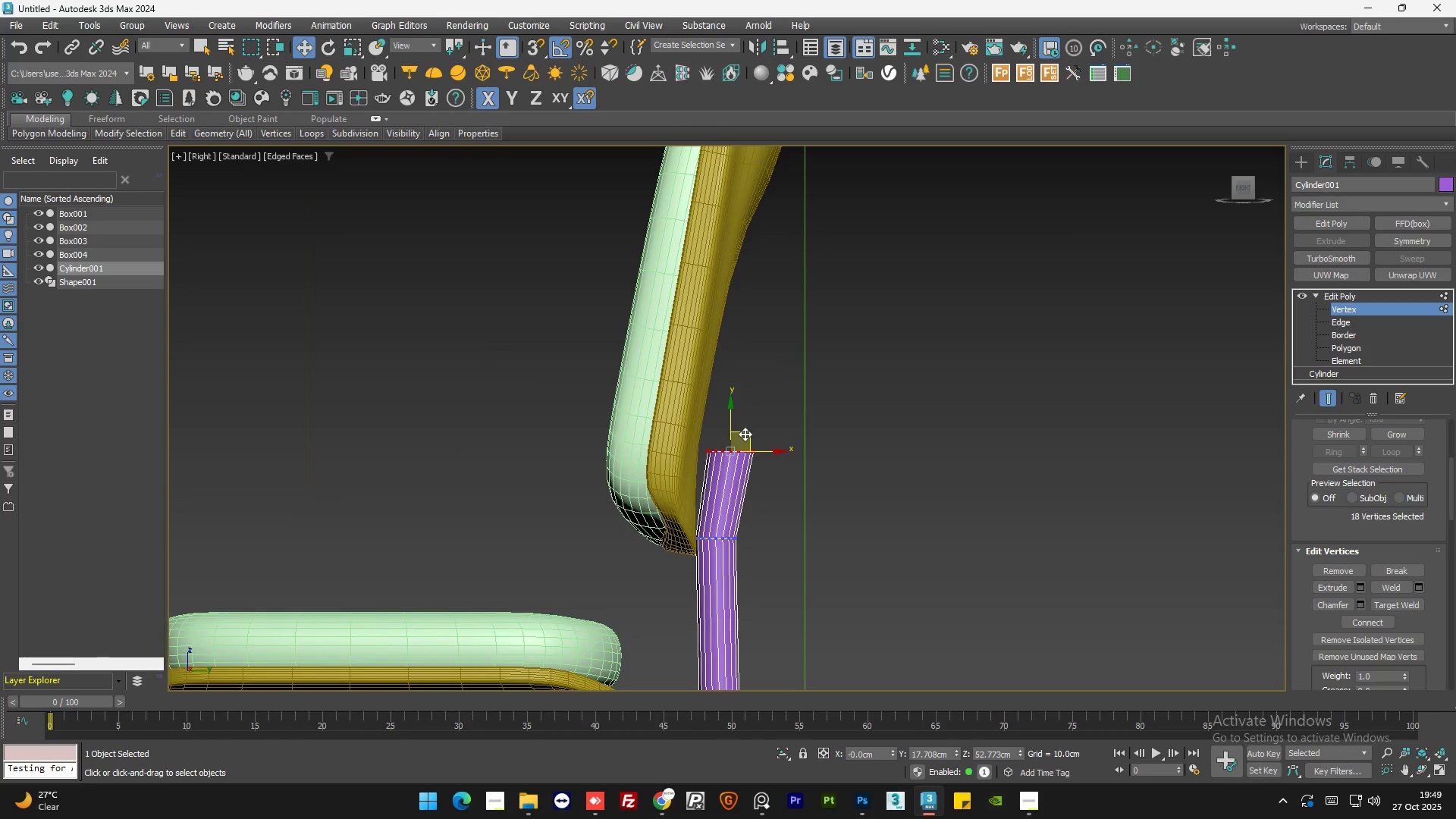 
left_click_drag(start_coordinate=[745, 434], to_coordinate=[749, 358])
 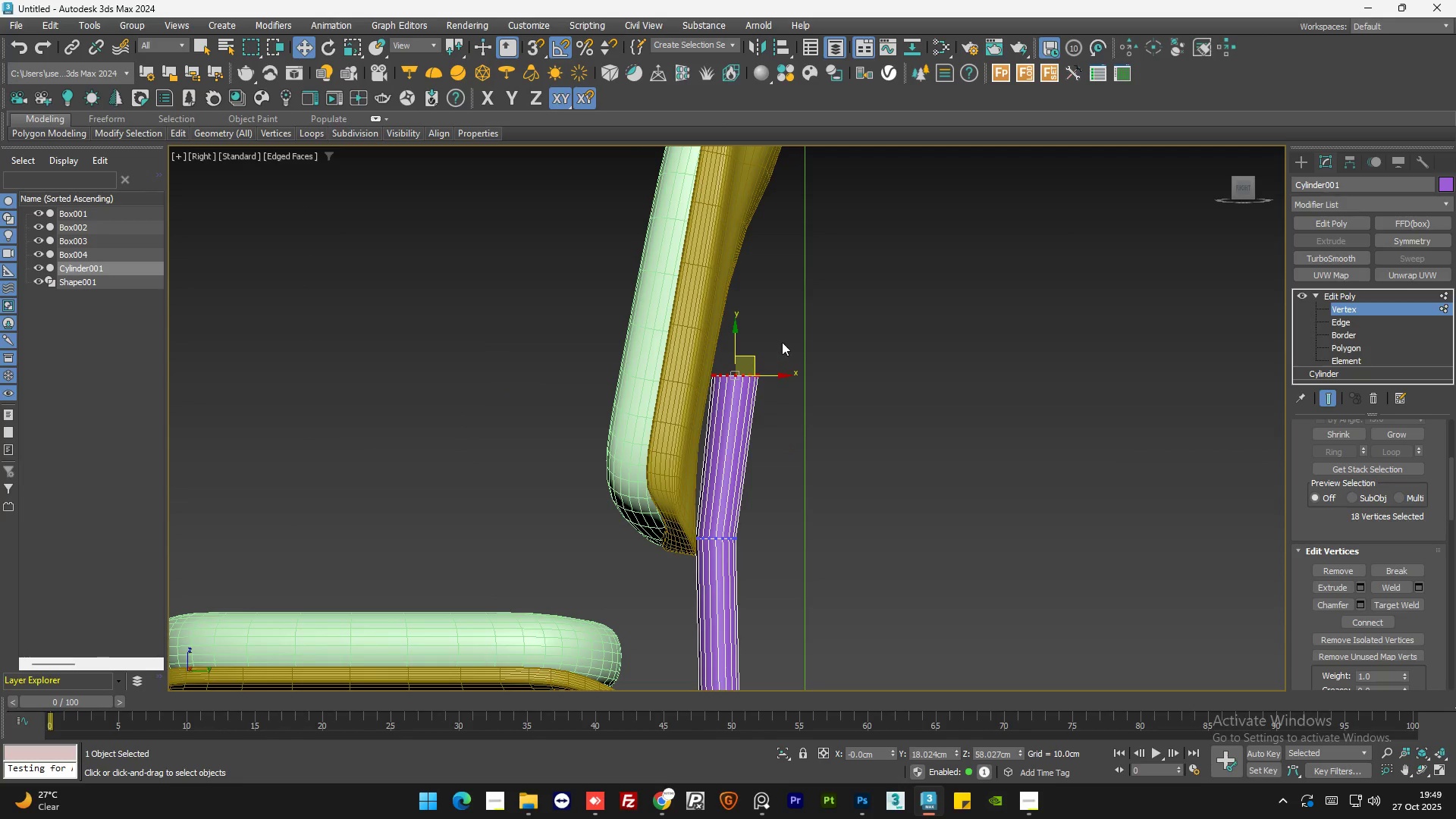 
left_click([782, 342])
 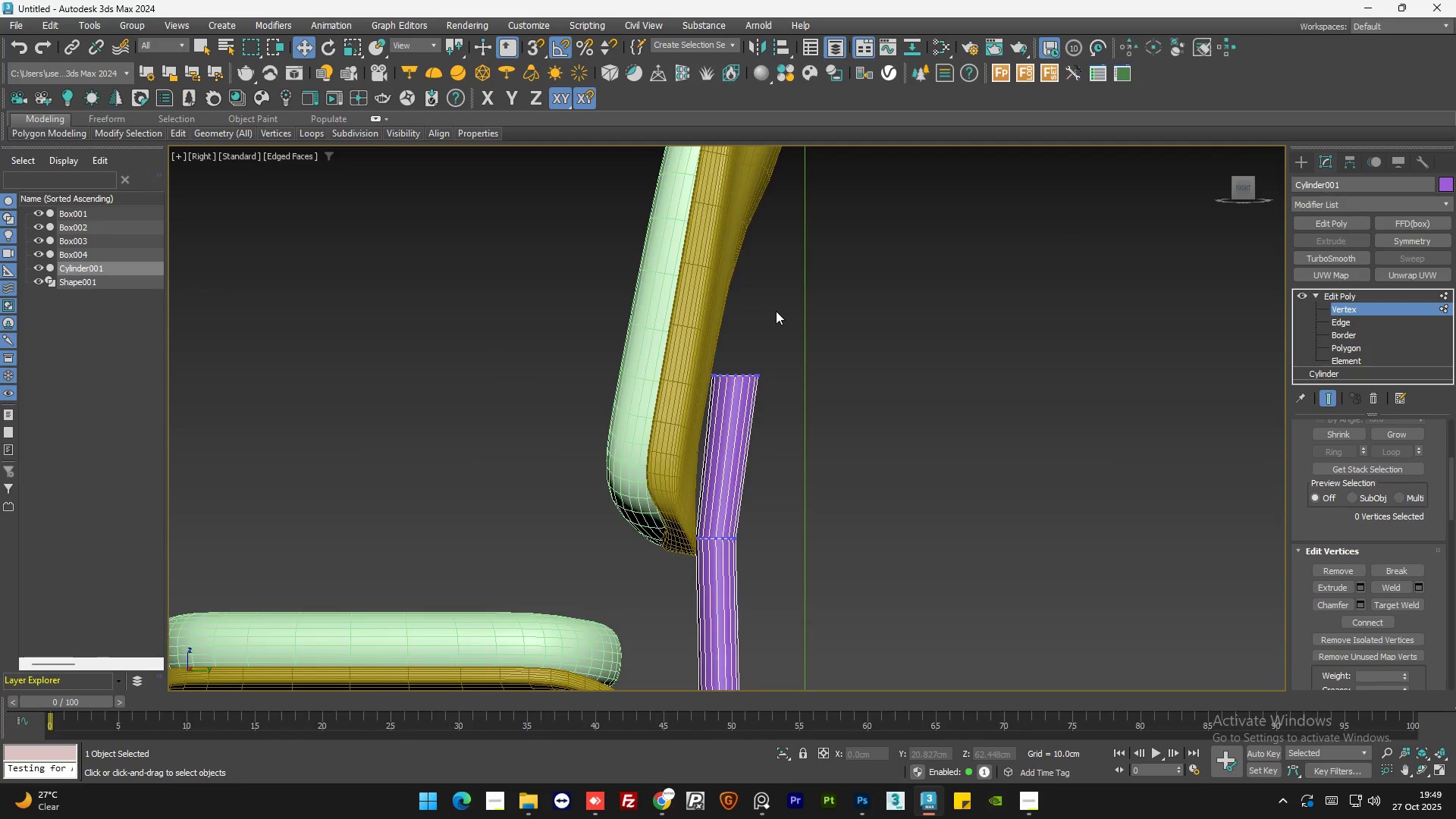 
scroll: coordinate [770, 432], scroll_direction: down, amount: 2.0
 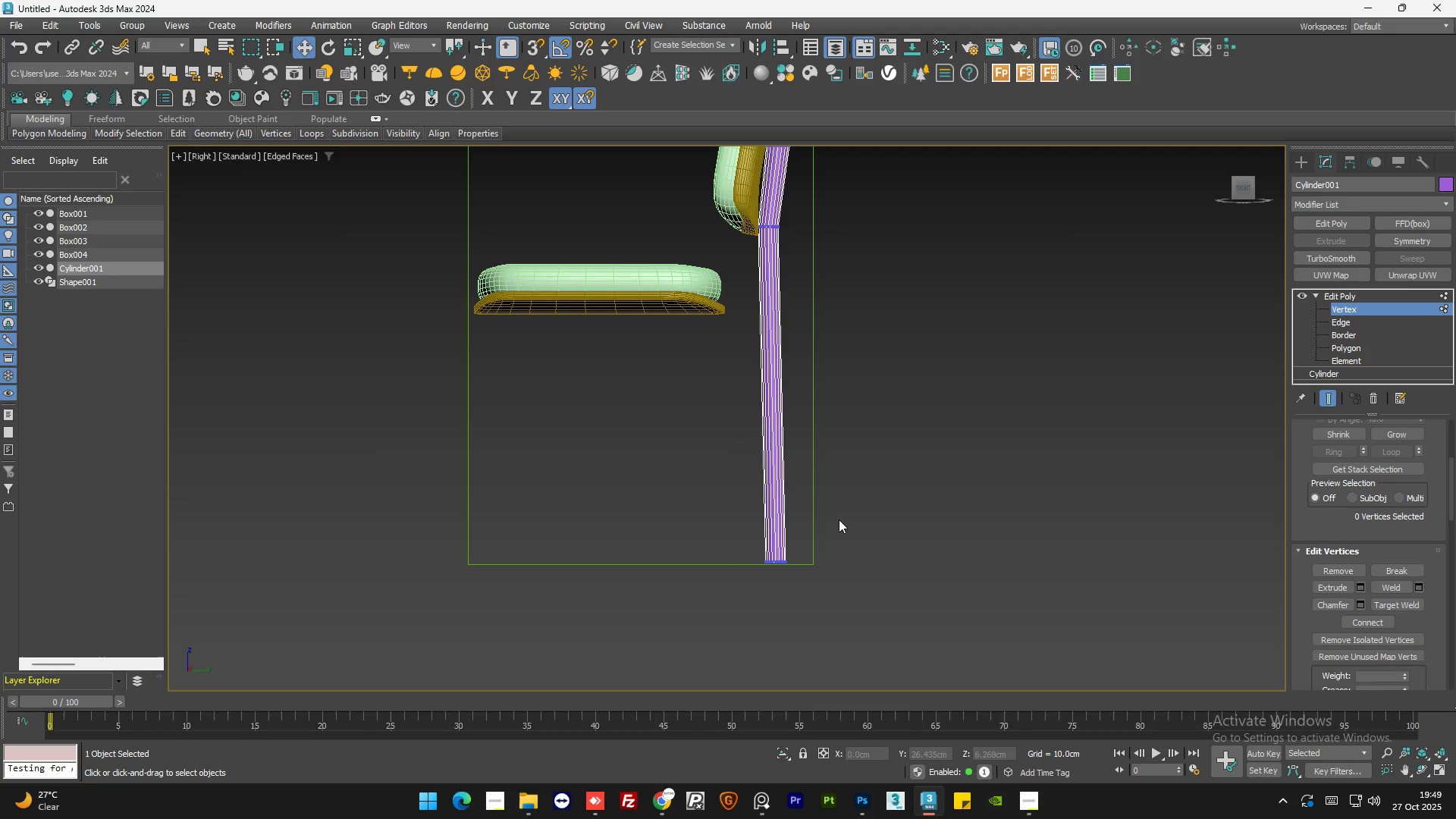 
left_click_drag(start_coordinate=[838, 525], to_coordinate=[711, 594])
 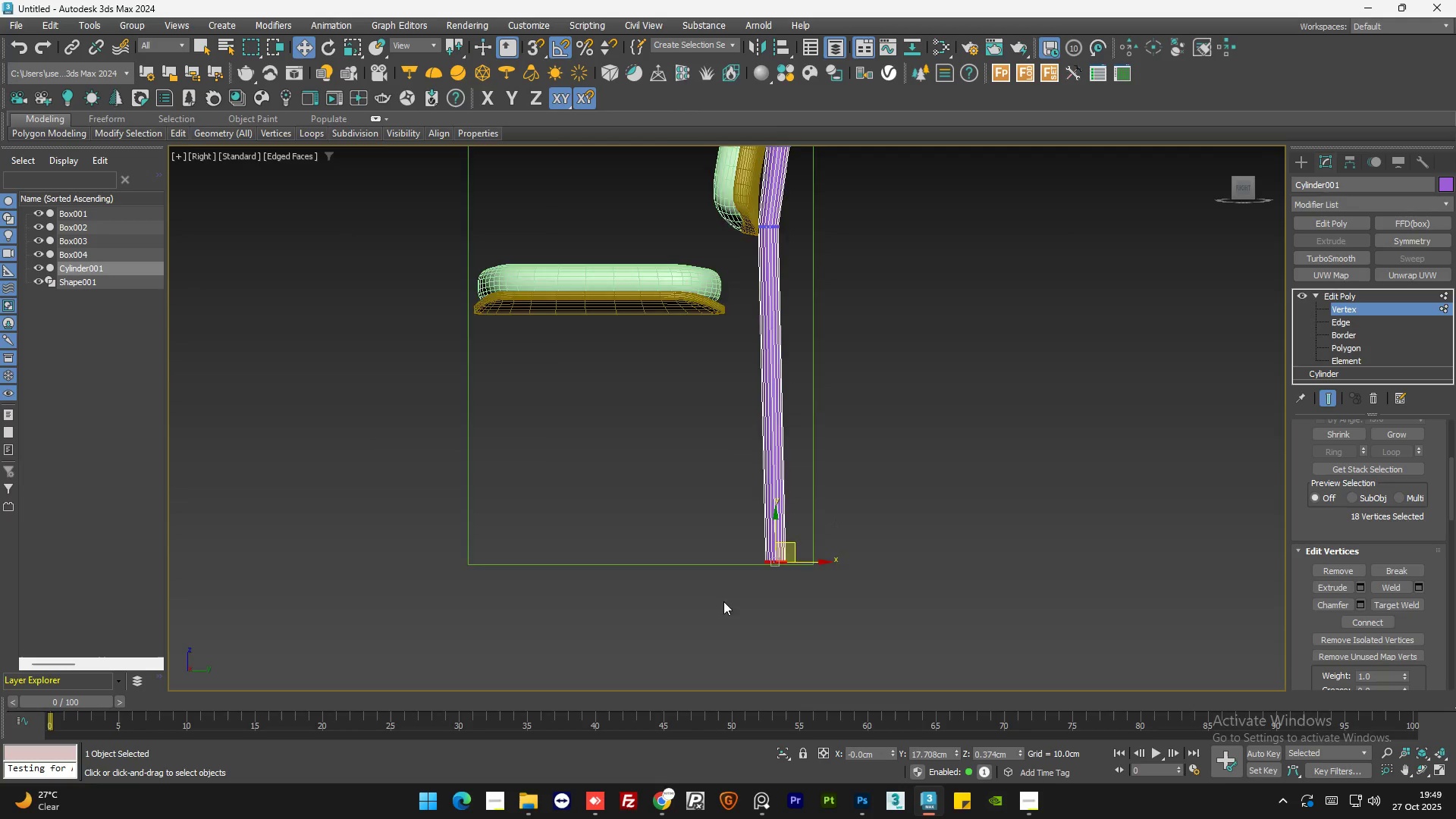 
scroll: coordinate [777, 470], scroll_direction: none, amount: 0.0
 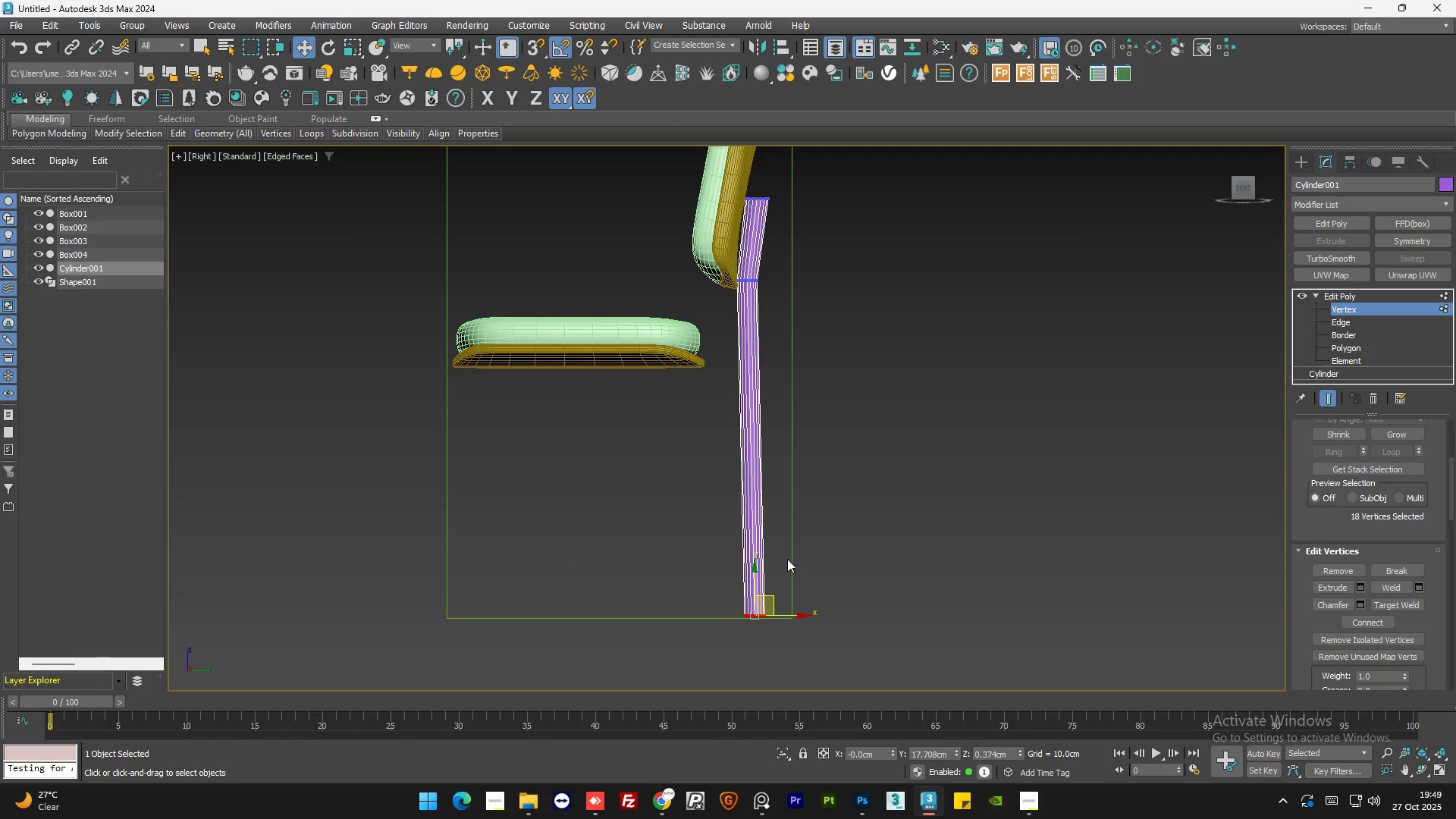 
key(R)
 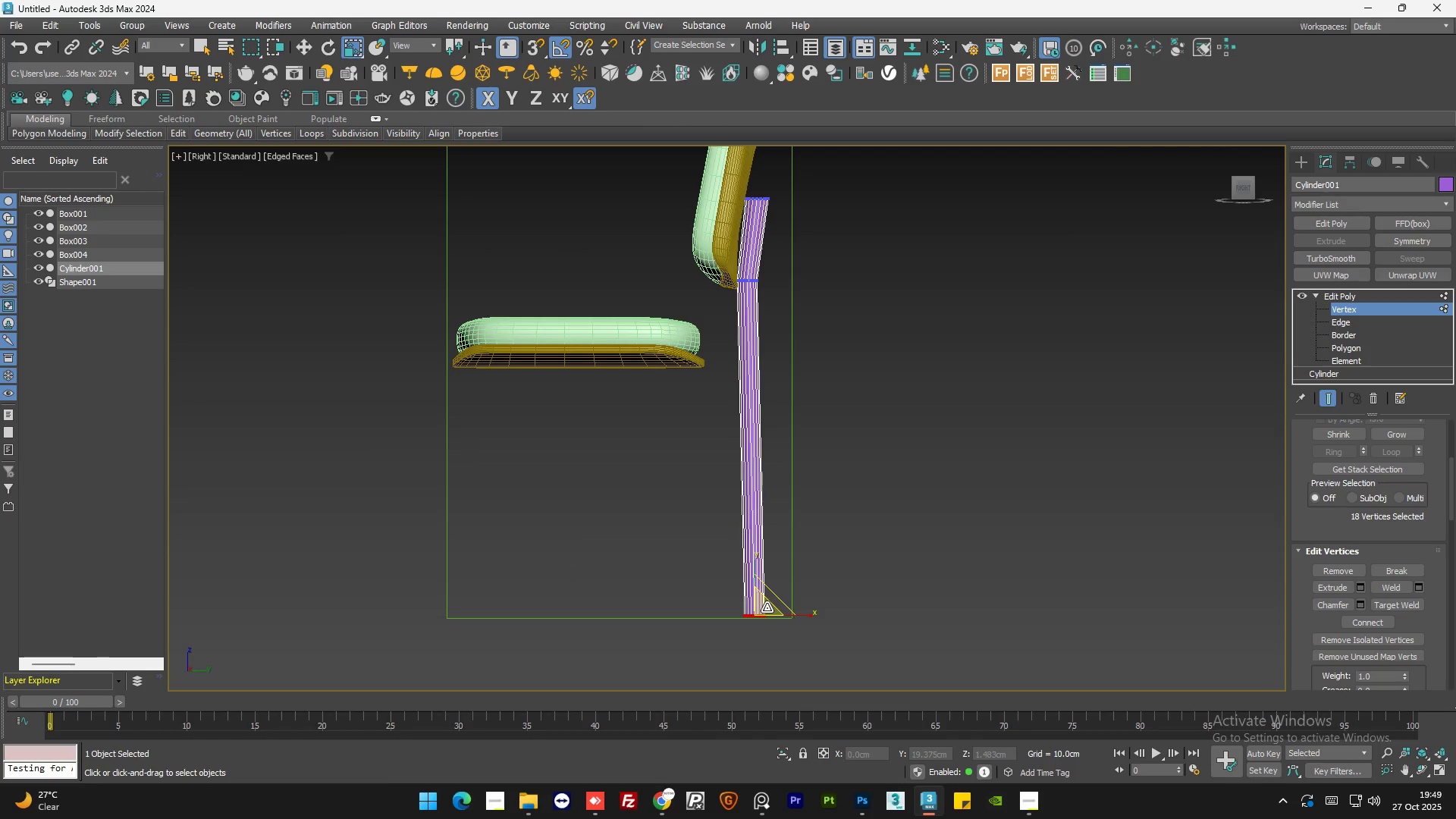 
left_click_drag(start_coordinate=[767, 607], to_coordinate=[772, 659])
 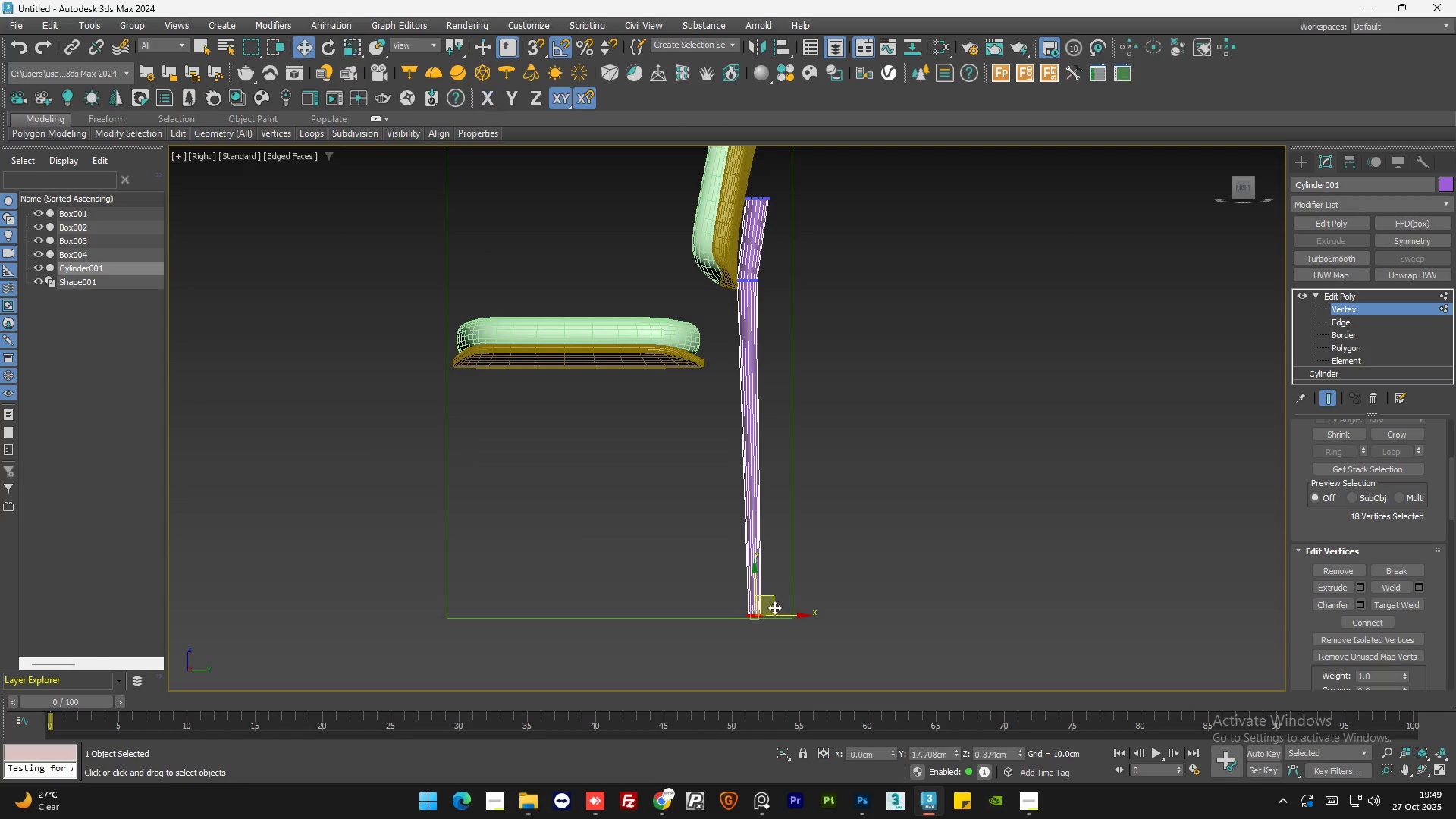 
key(W)
 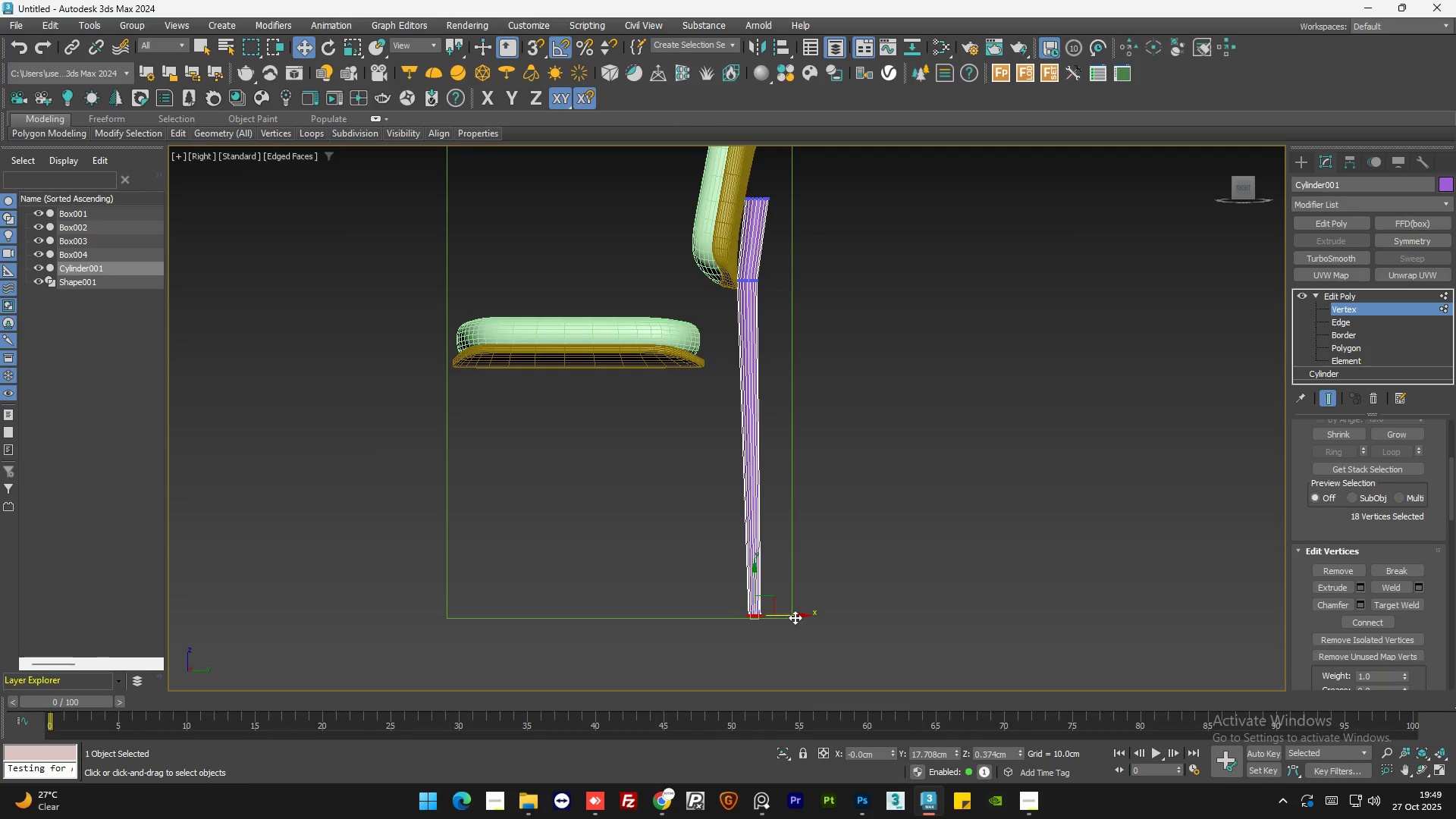 
left_click_drag(start_coordinate=[795, 617], to_coordinate=[793, 336])
 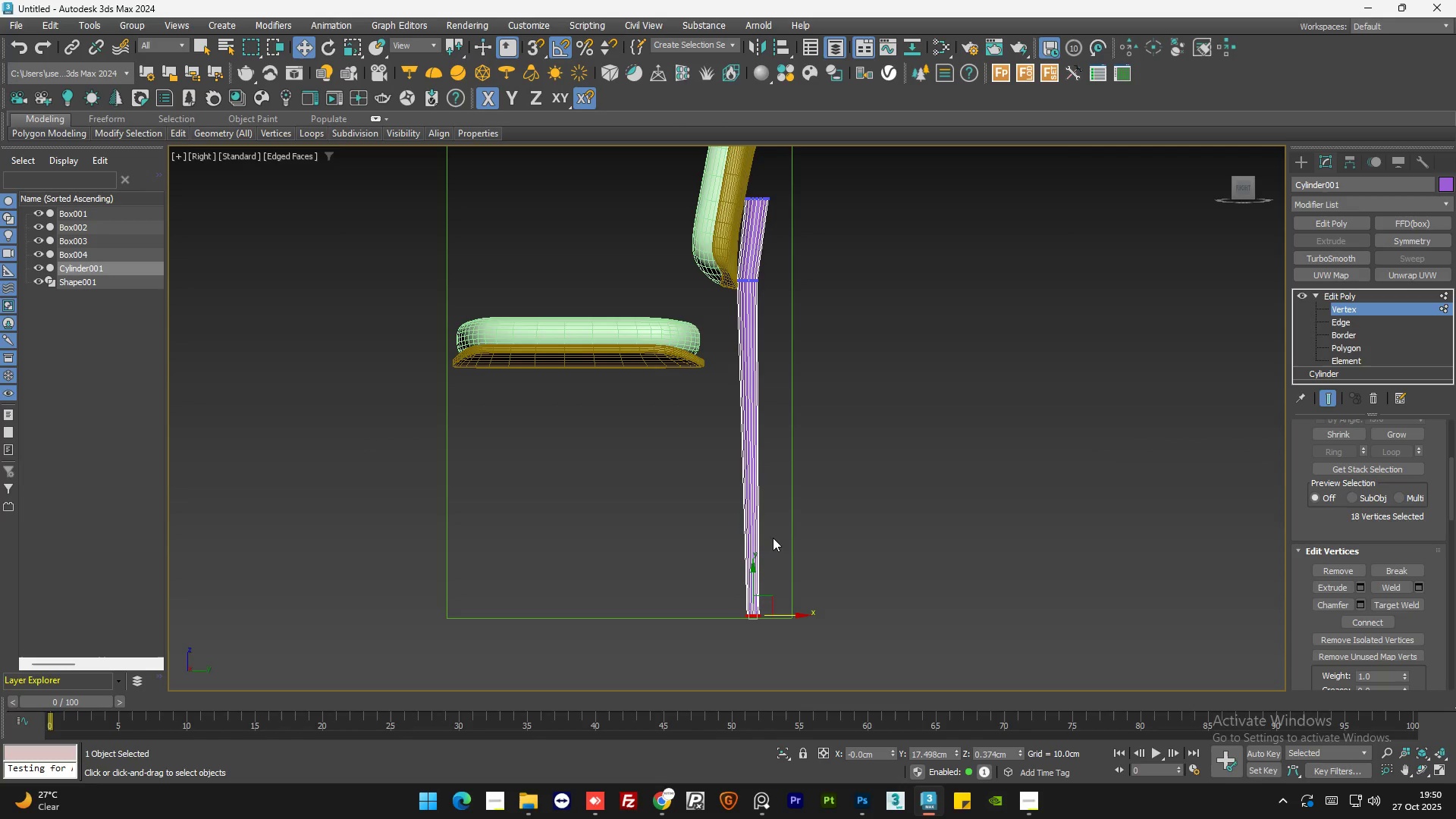 
hold_key(key=ShiftLeft, duration=1.5)
 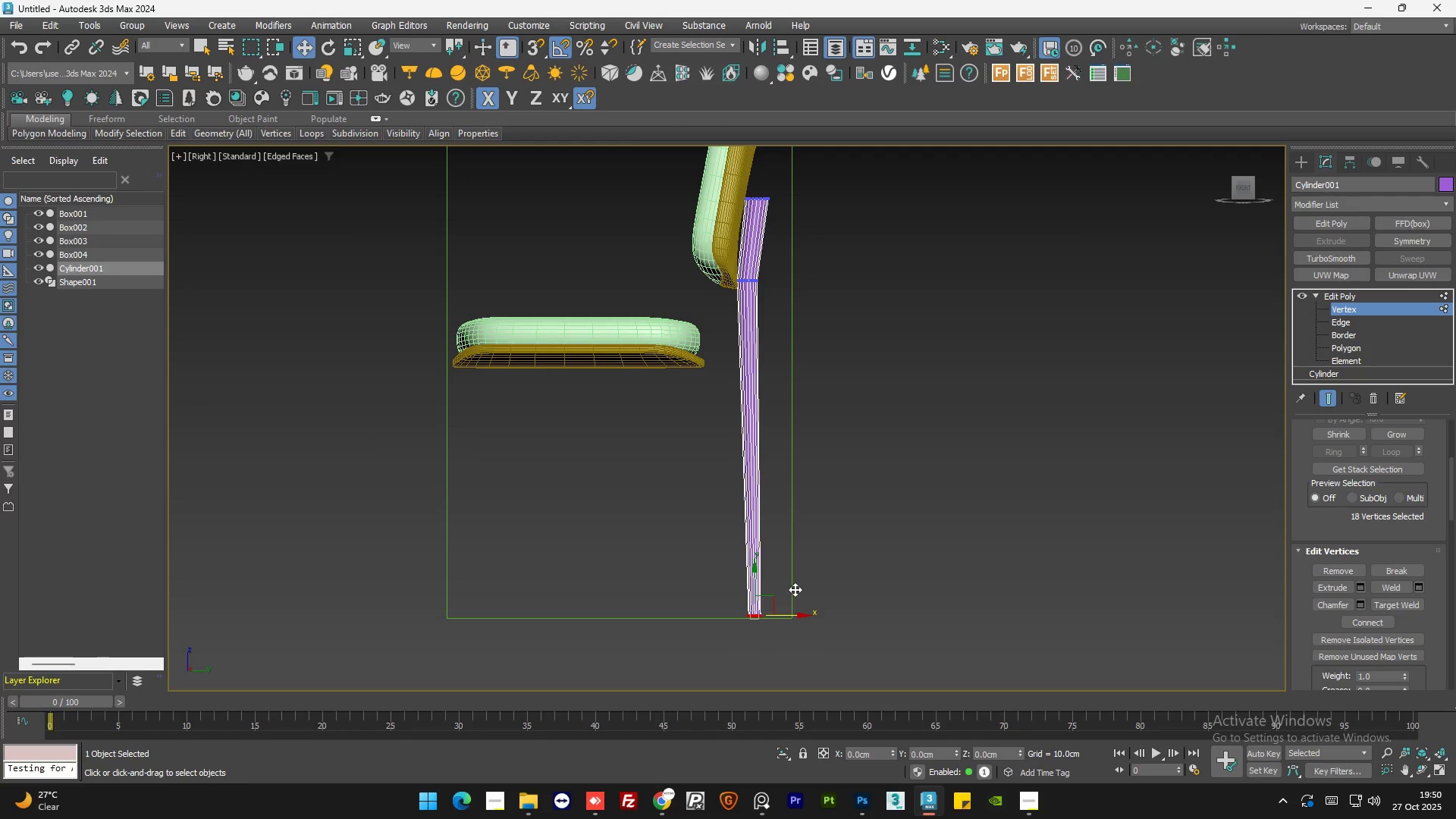 
hold_key(key=ShiftLeft, duration=1.52)
 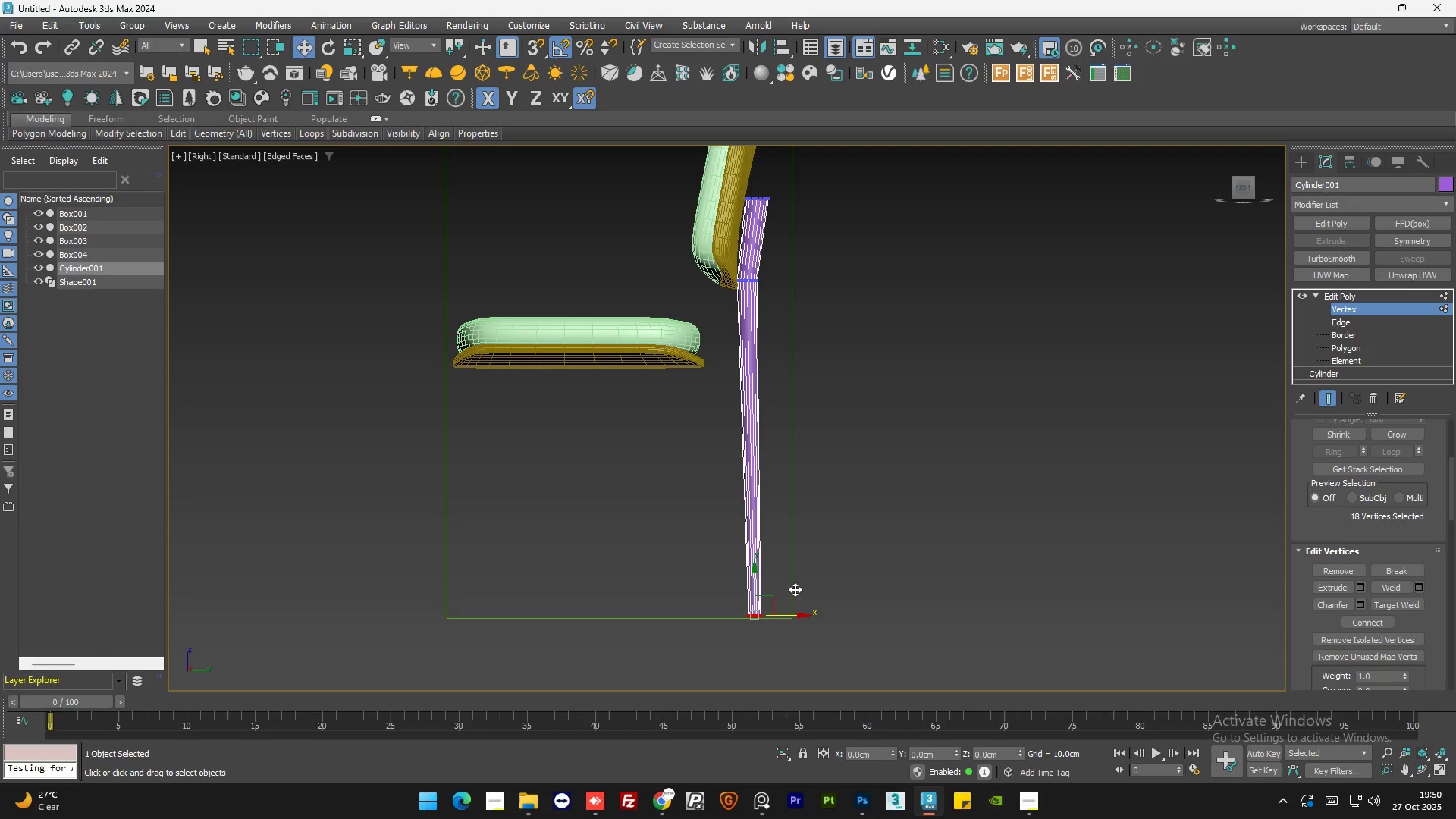 
hold_key(key=ShiftLeft, duration=0.86)
 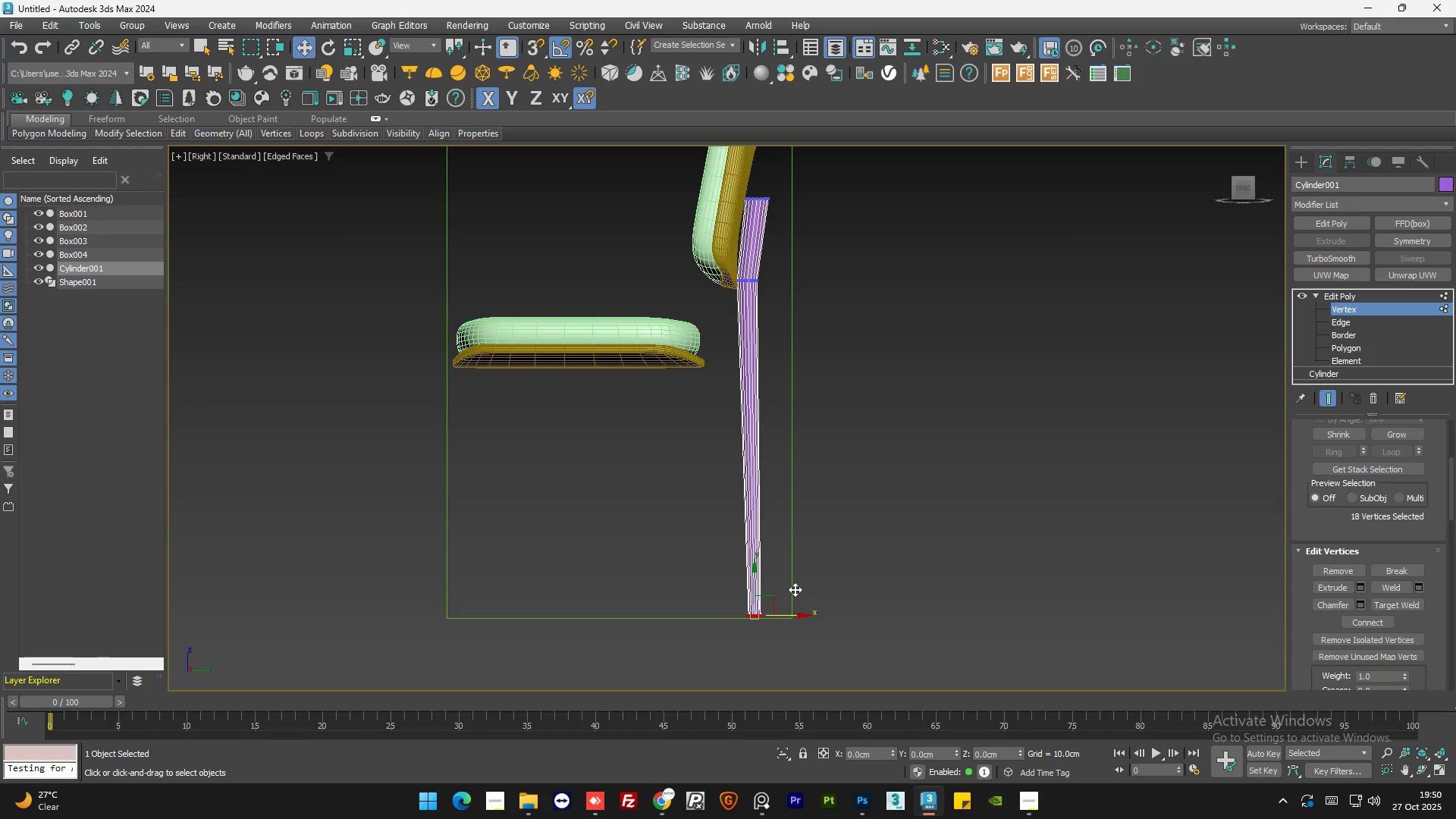 
hold_key(key=ControlLeft, duration=1.5)
 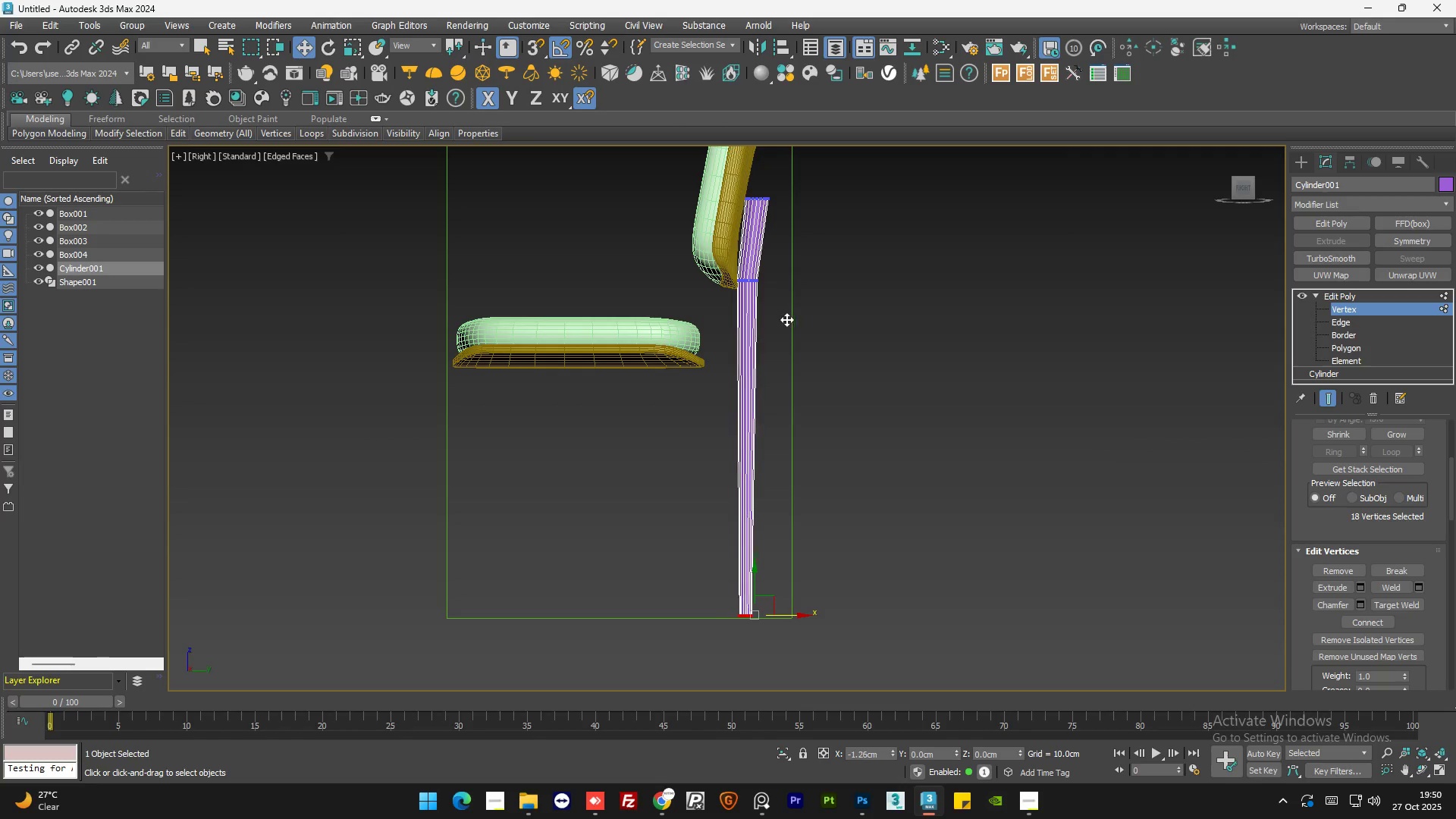 
hold_key(key=ControlLeft, duration=0.97)
 